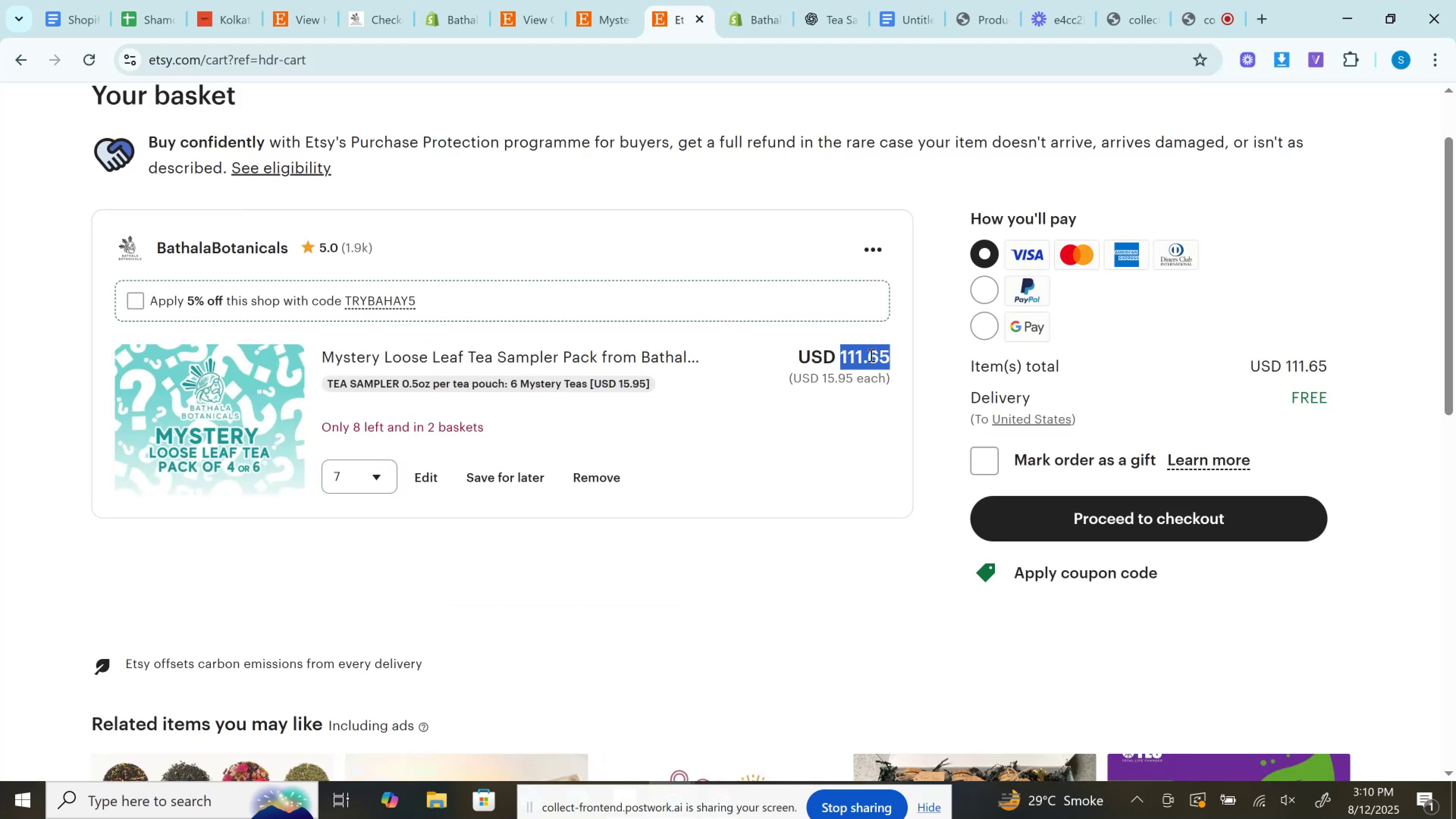 
key(Control+C)
 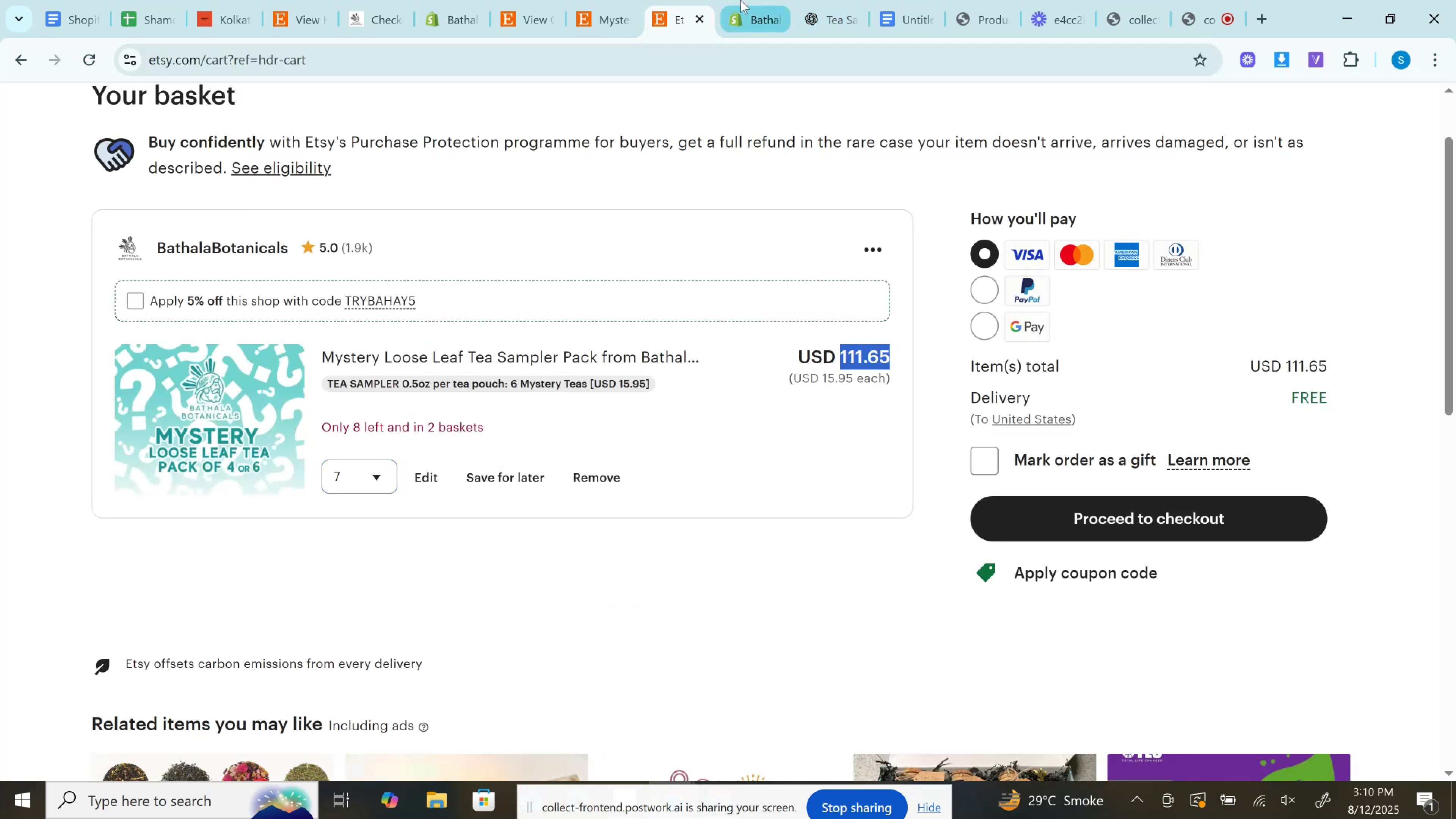 
left_click([741, 0])
 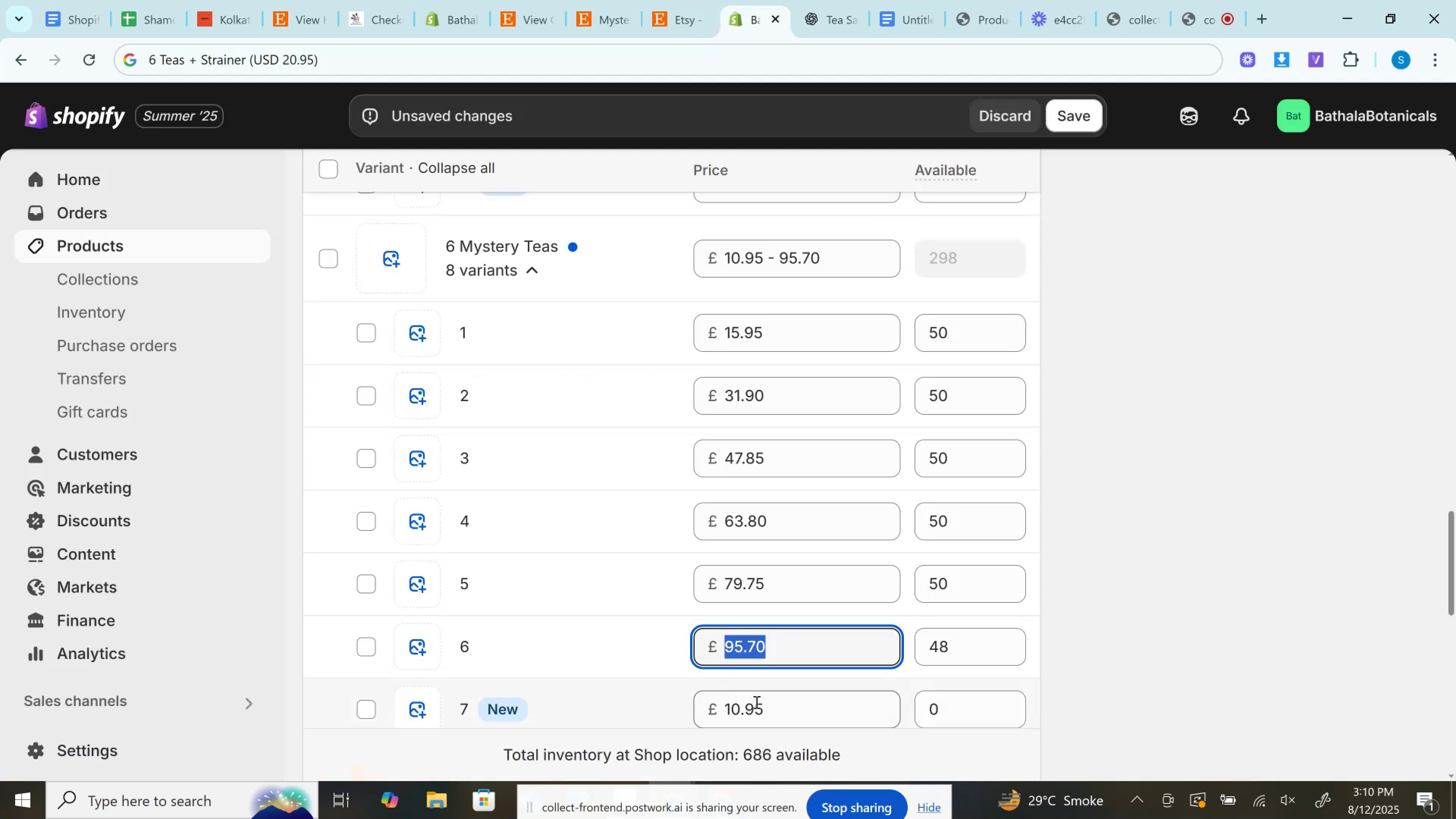 
left_click([756, 702])
 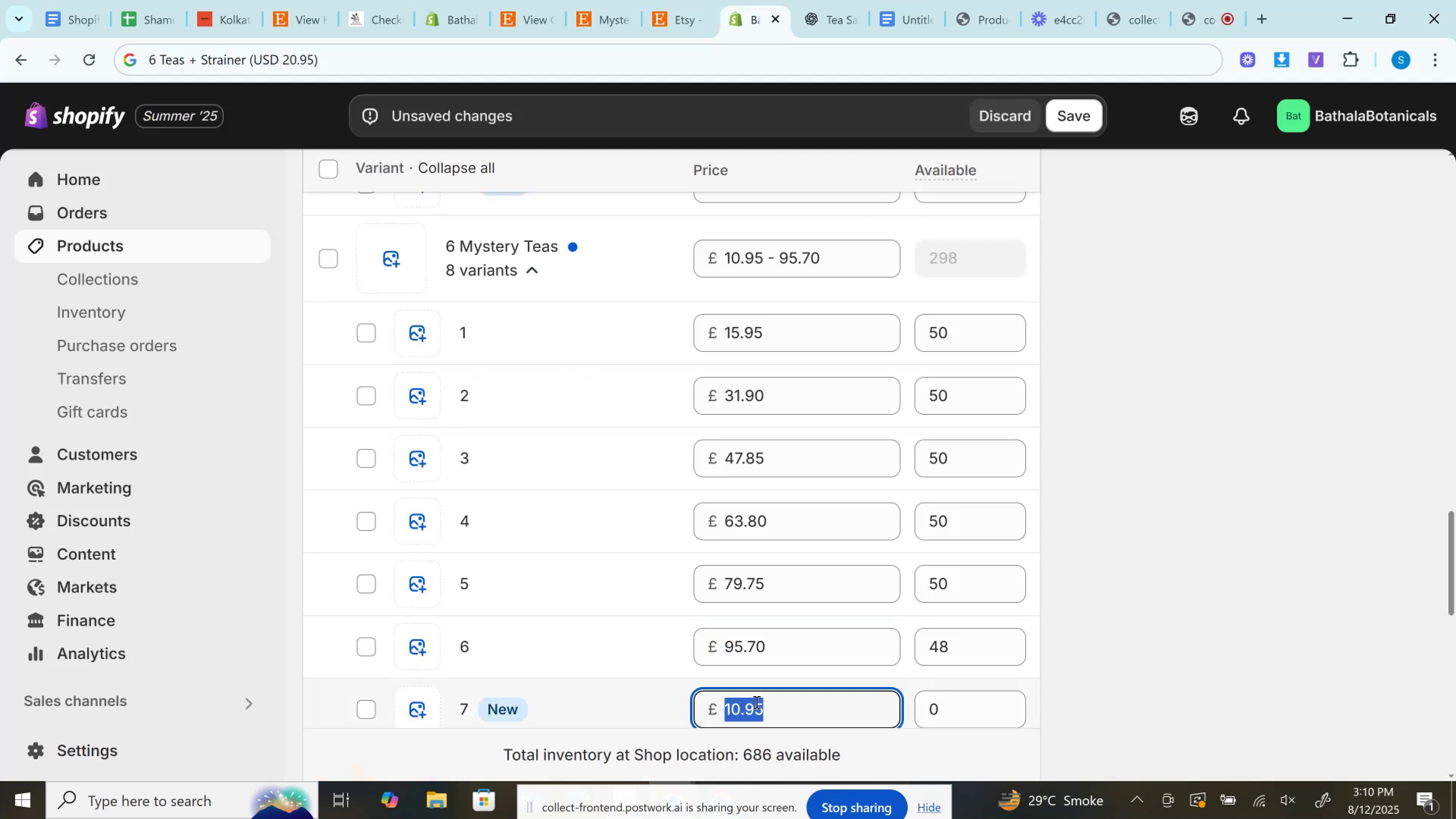 
key(Control+V)
 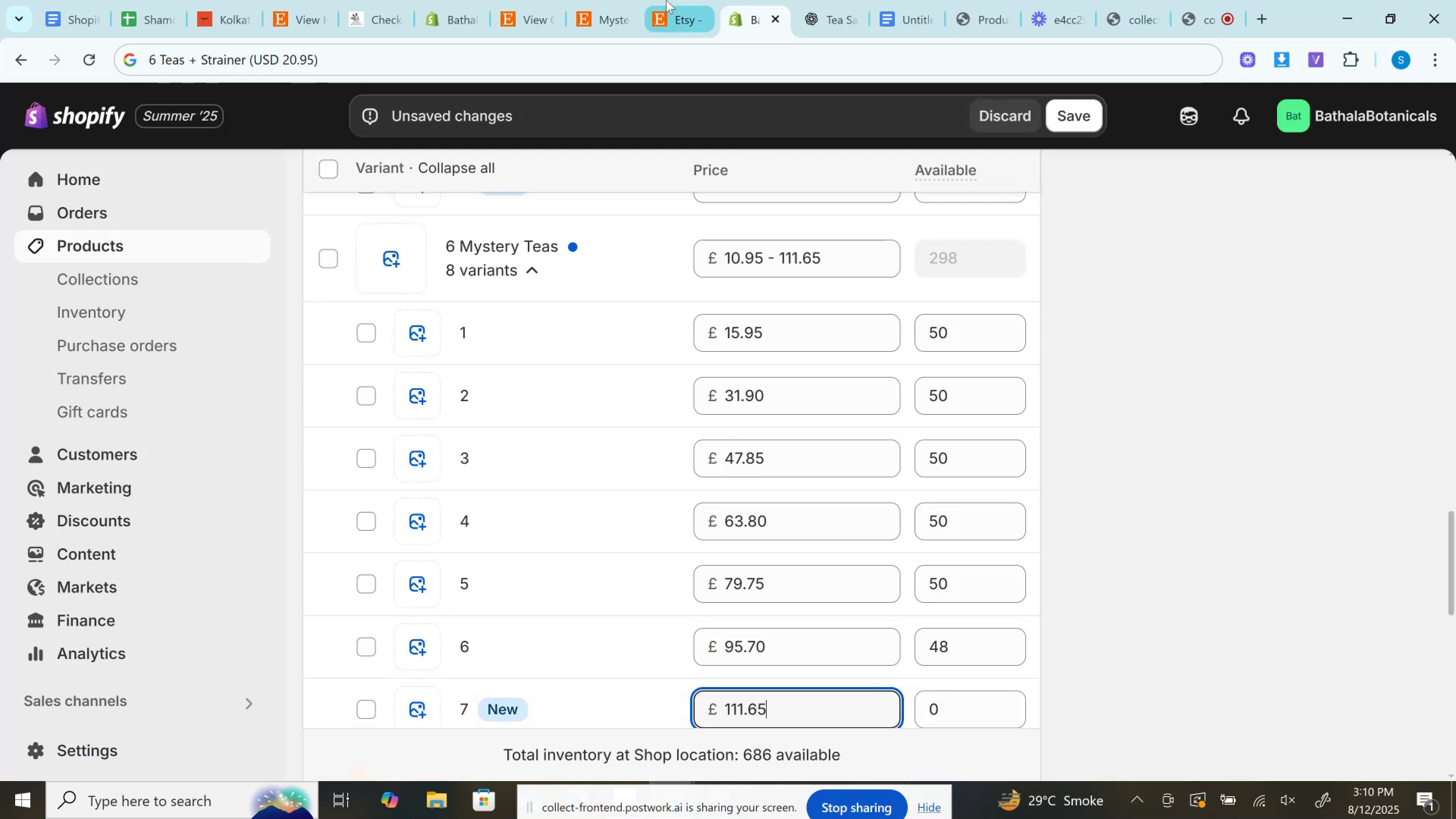 
left_click([666, 0])
 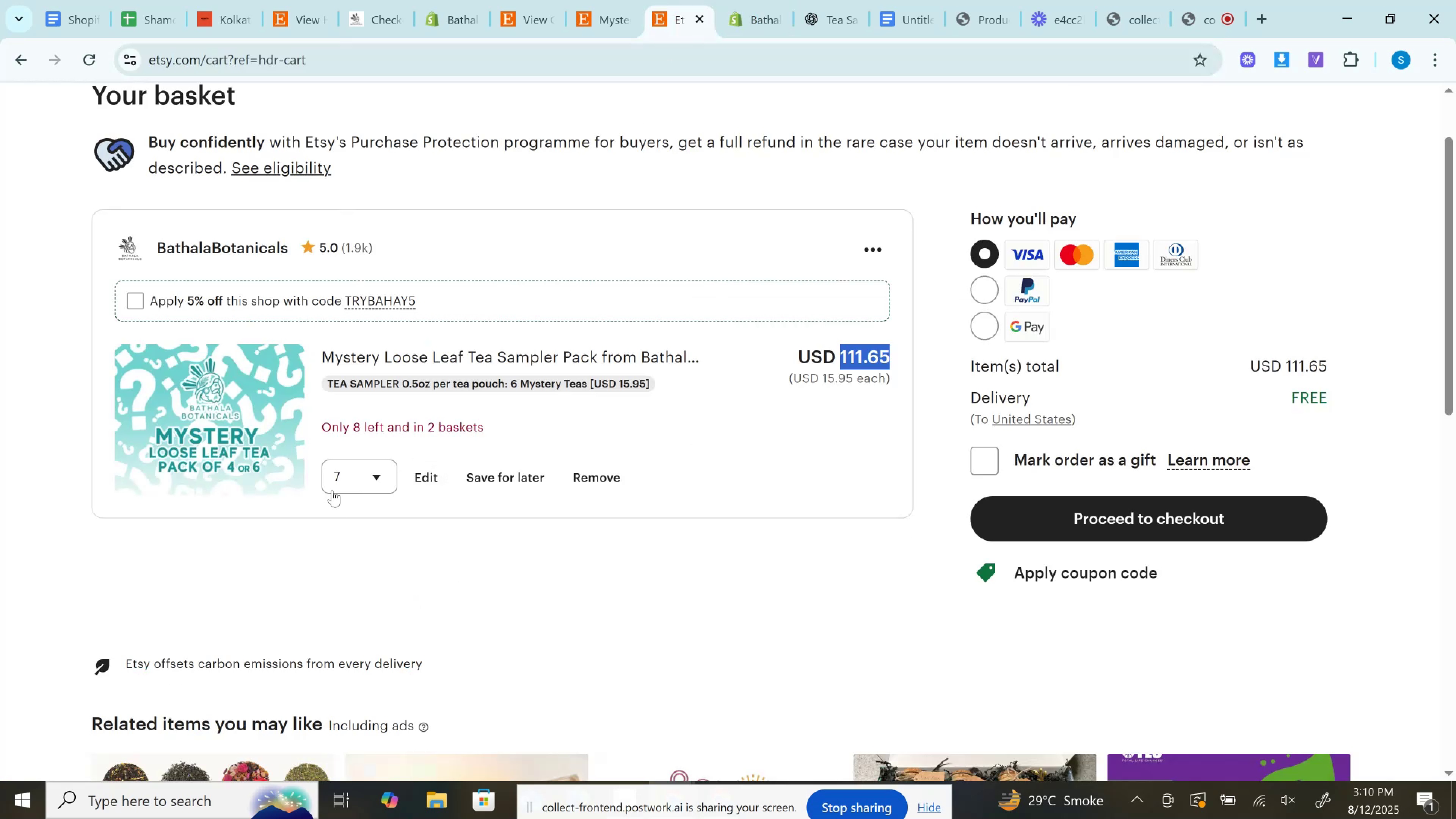 
left_click([338, 477])
 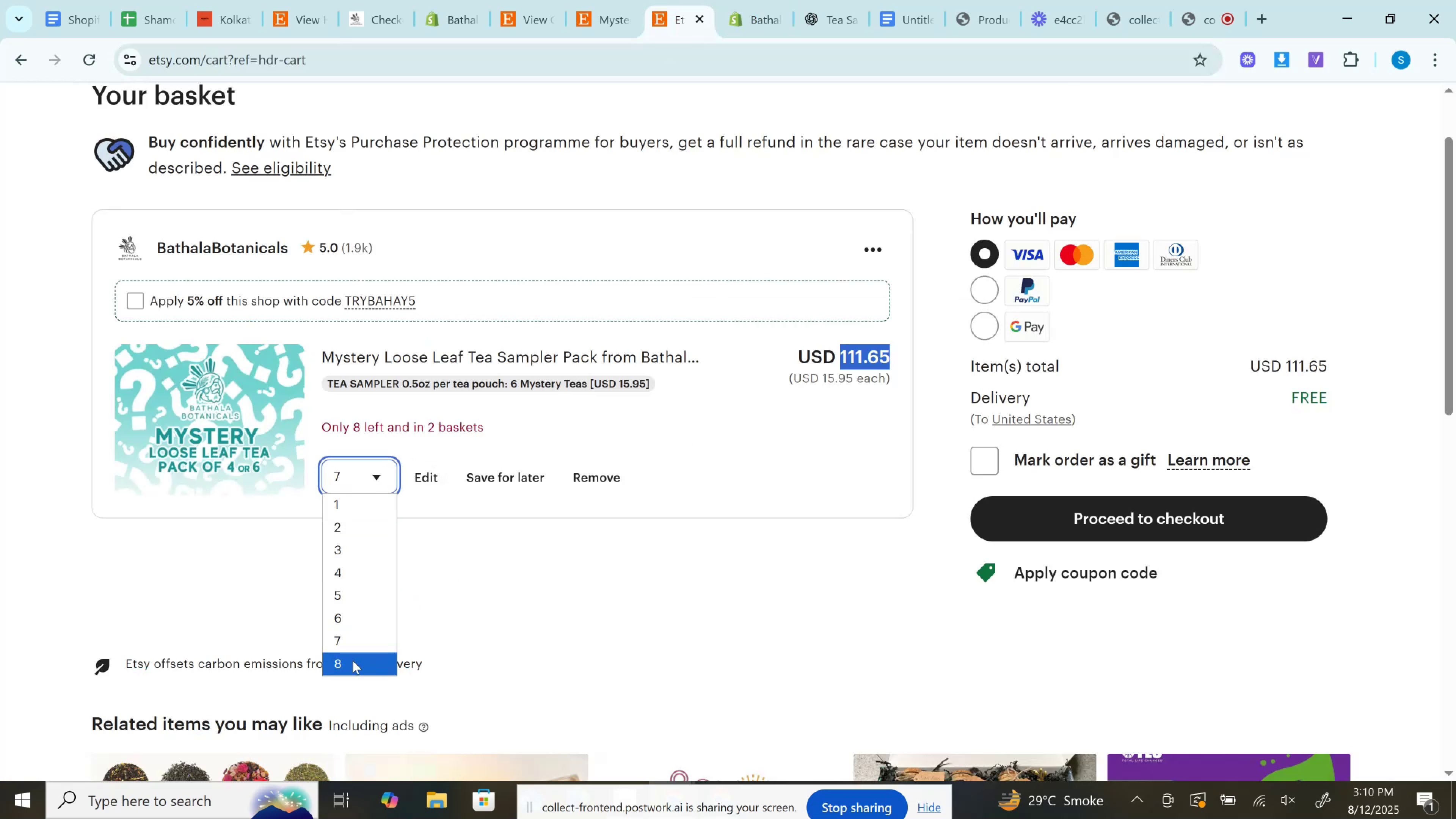 
left_click([353, 661])
 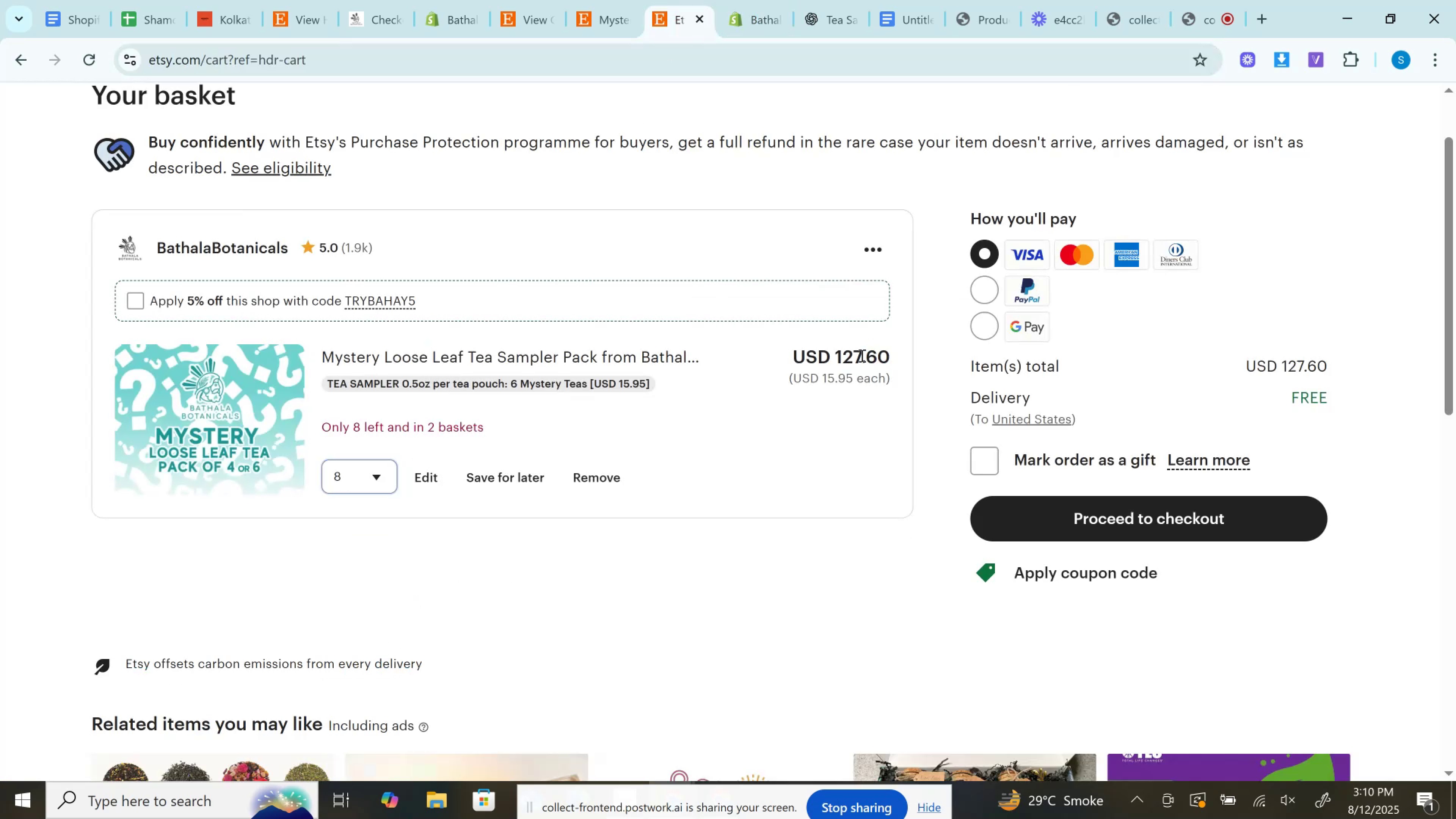 
left_click([861, 356])
 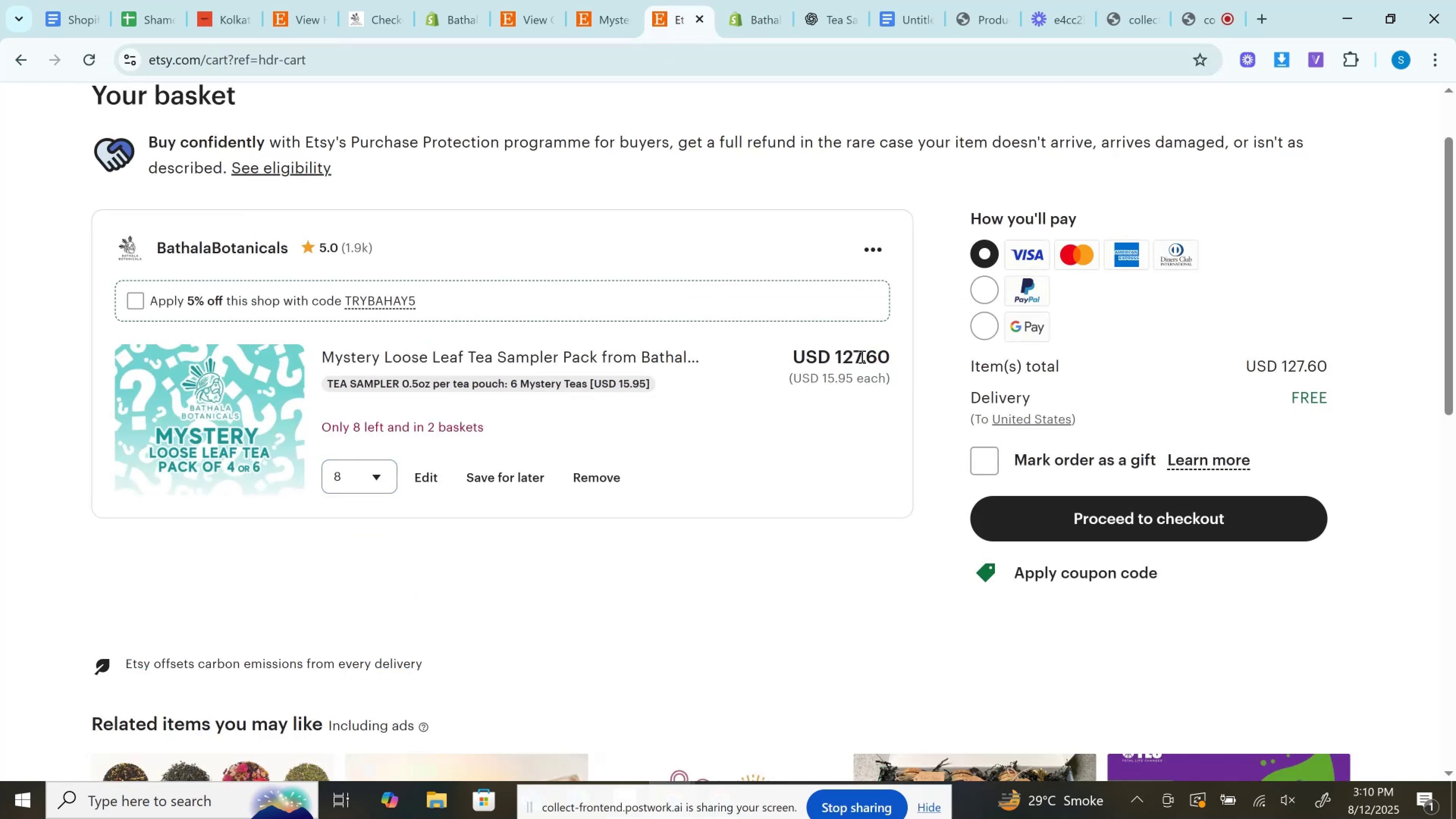 
double_click([861, 356])
 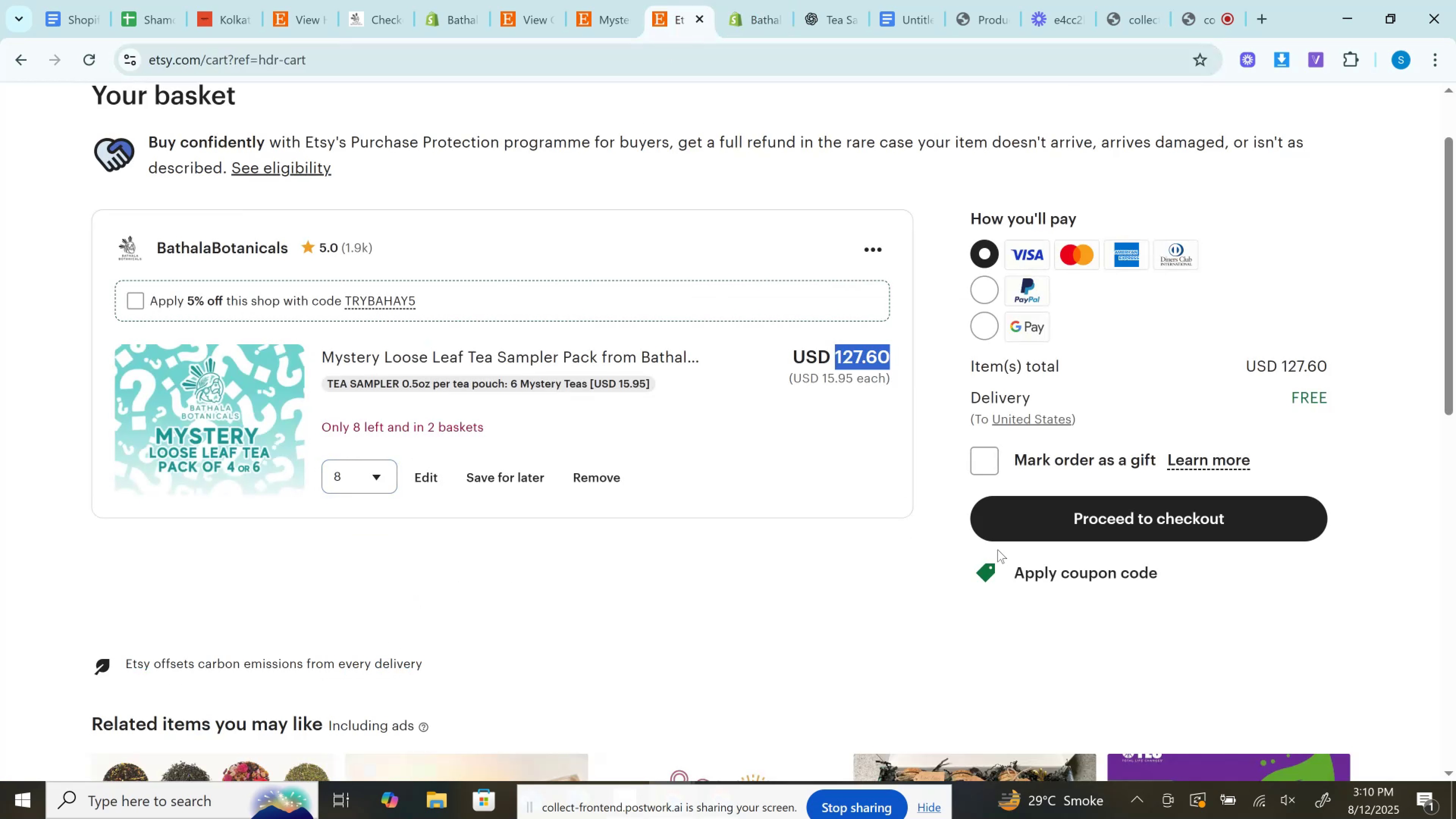 
key(Control+C)
 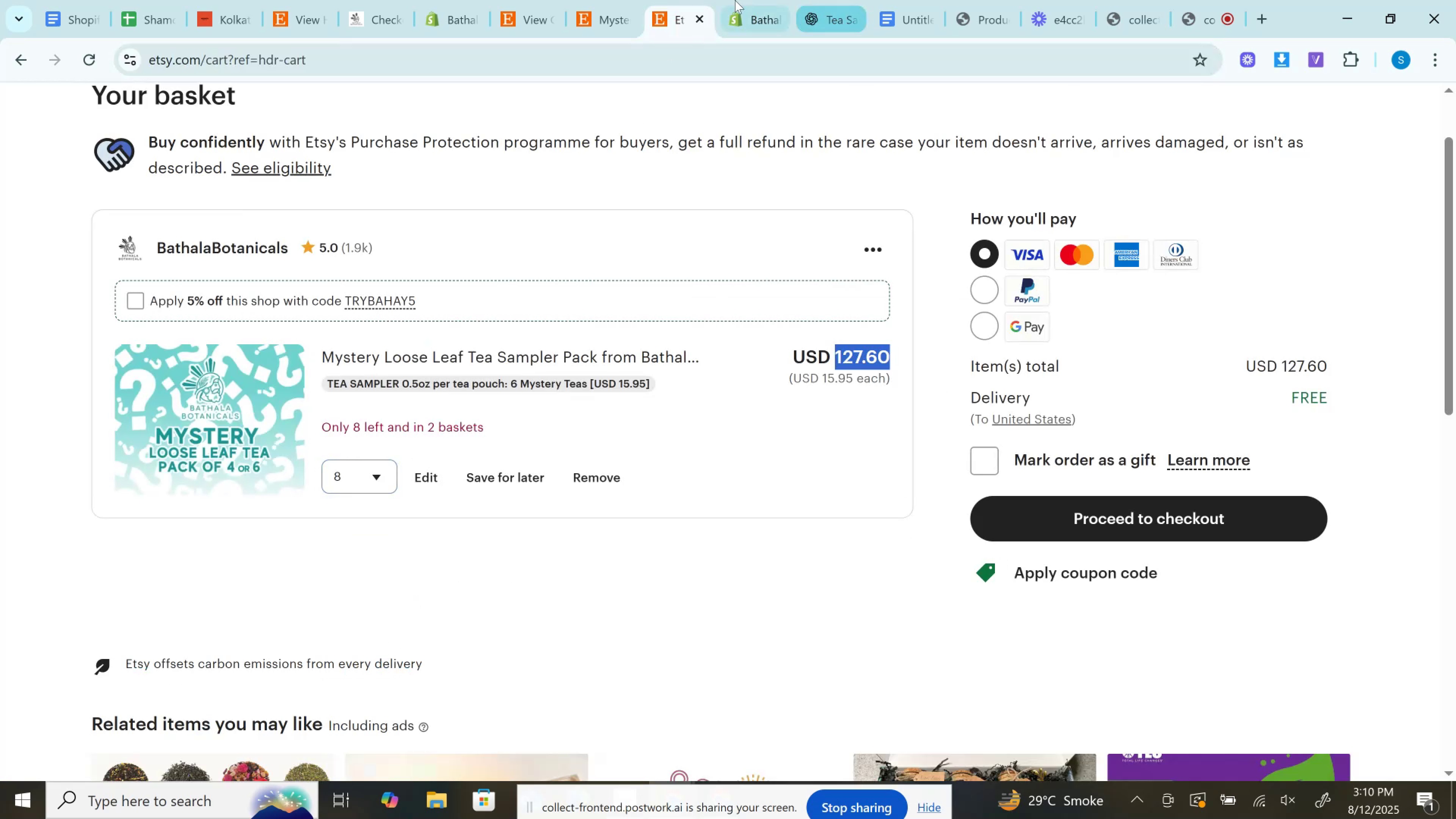 
left_click([734, 0])
 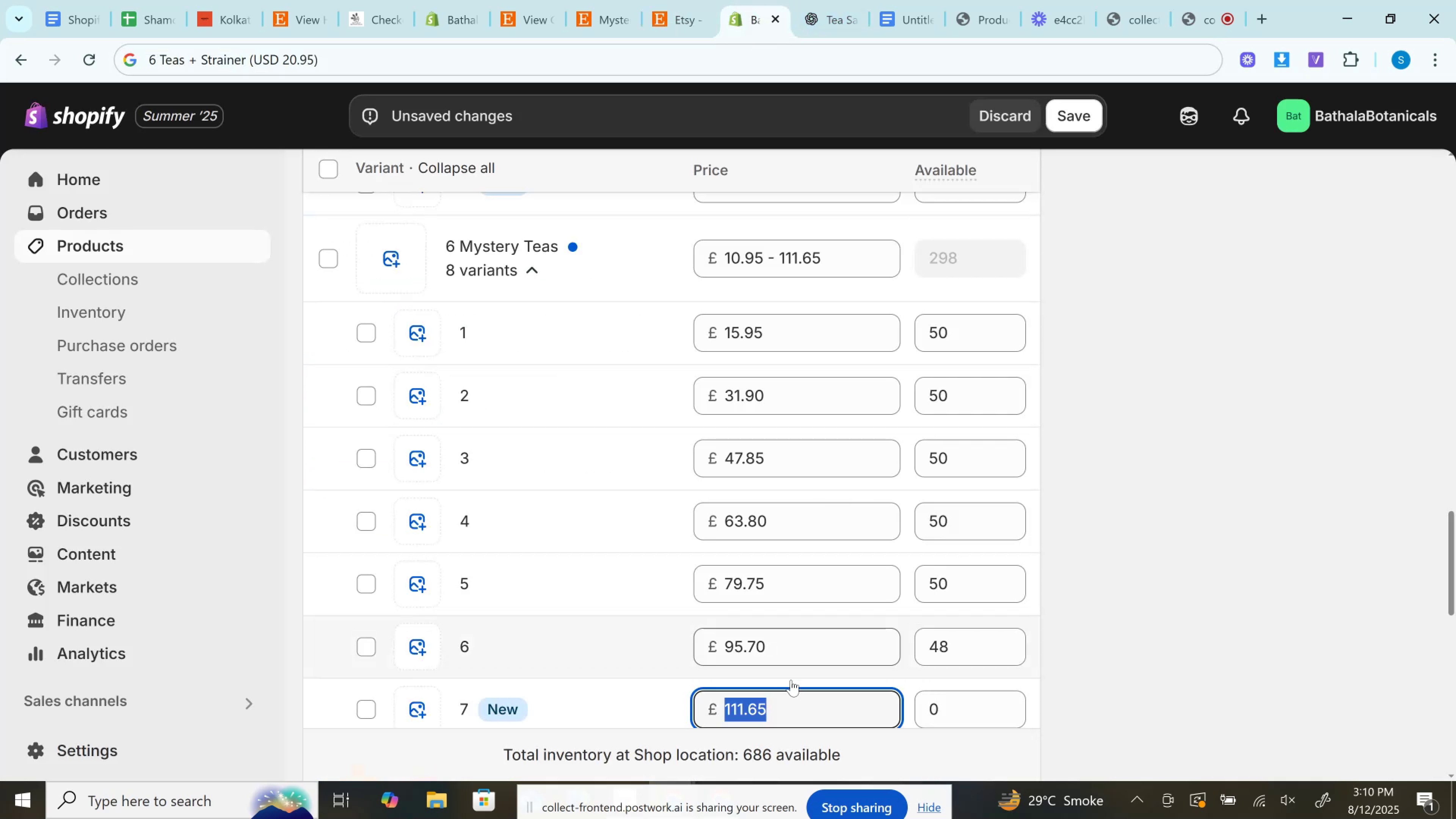 
scroll: coordinate [778, 616], scroll_direction: down, amount: 2.0
 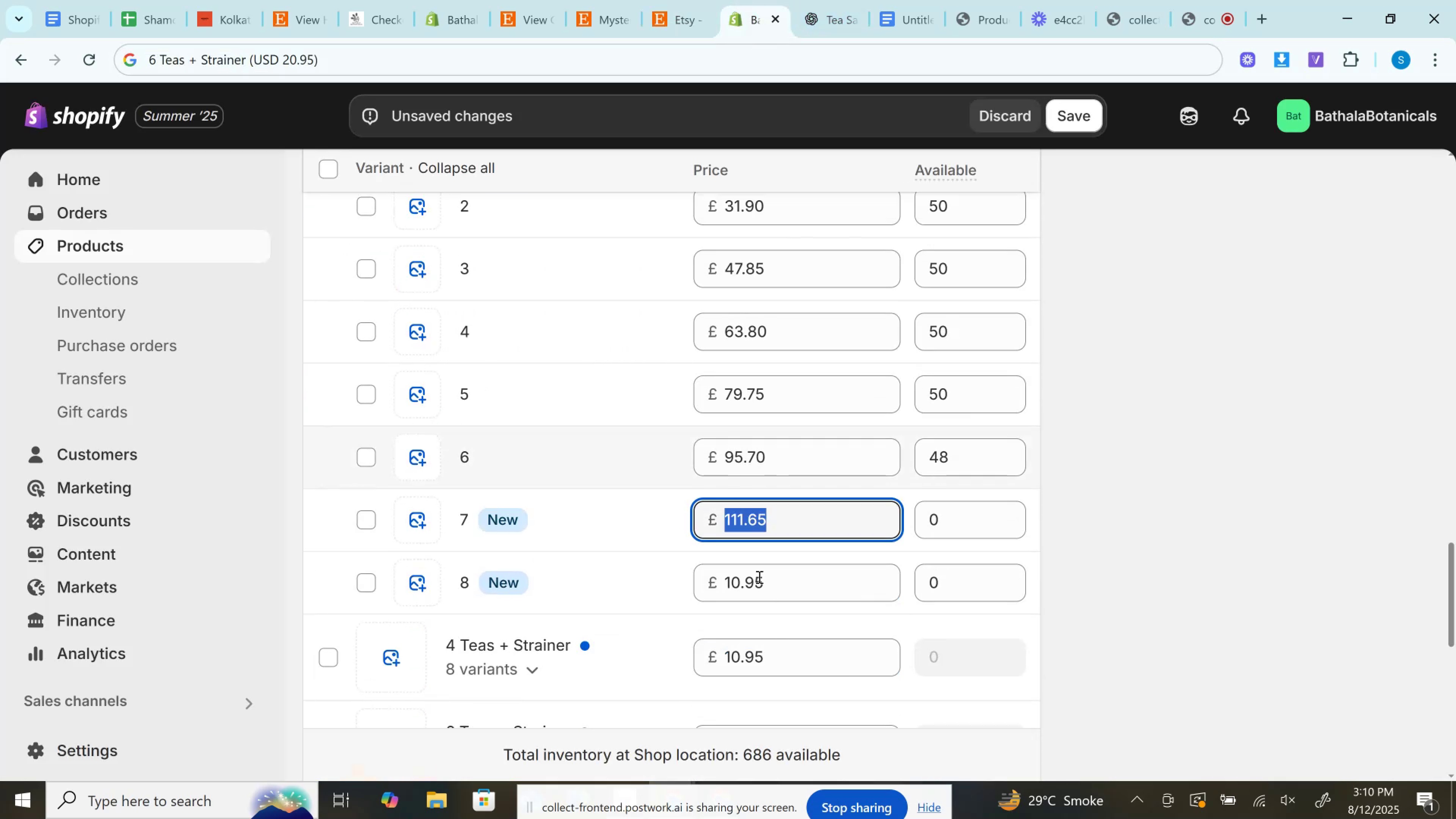 
left_click([758, 577])
 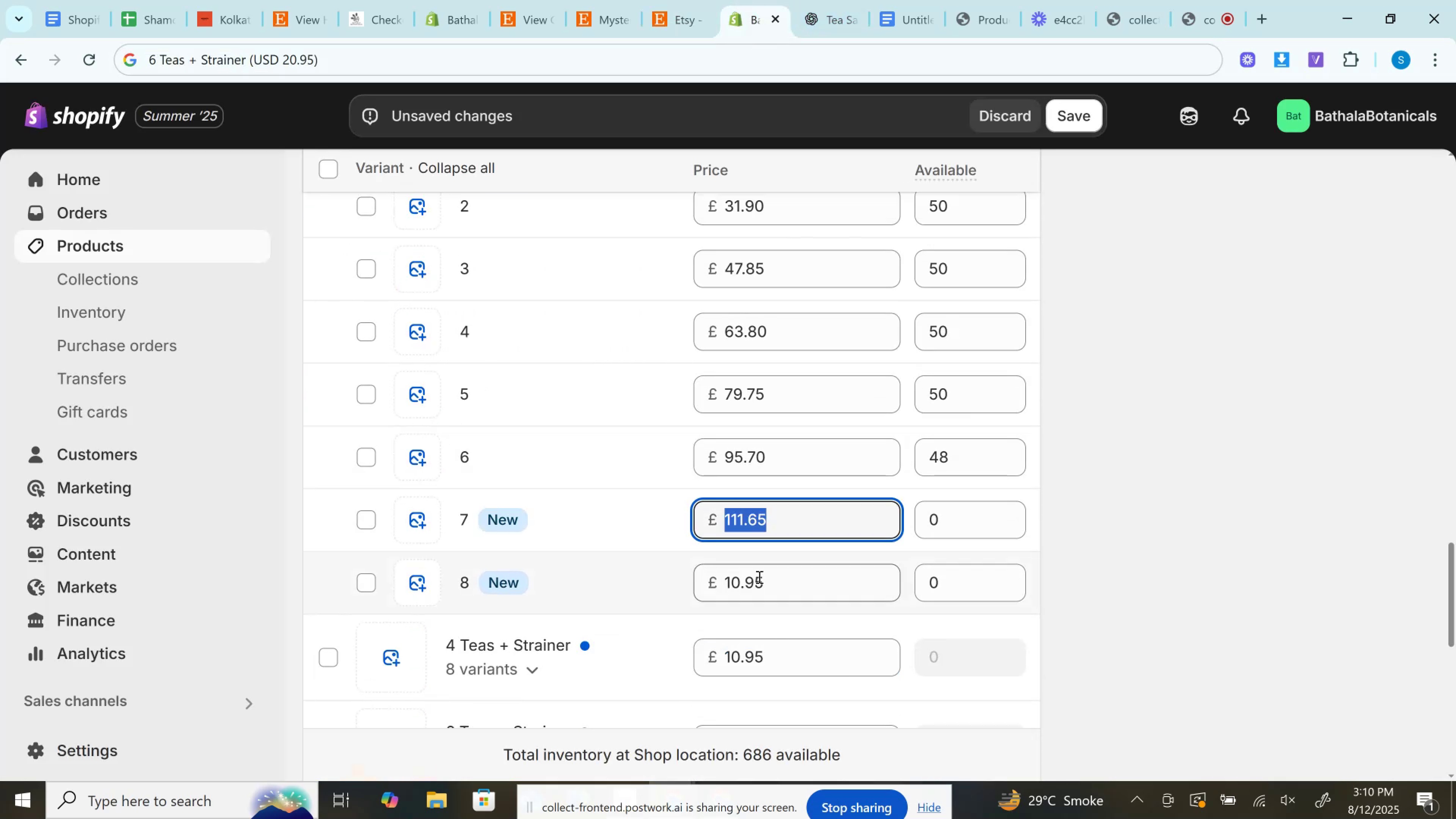 
key(Control+A)
 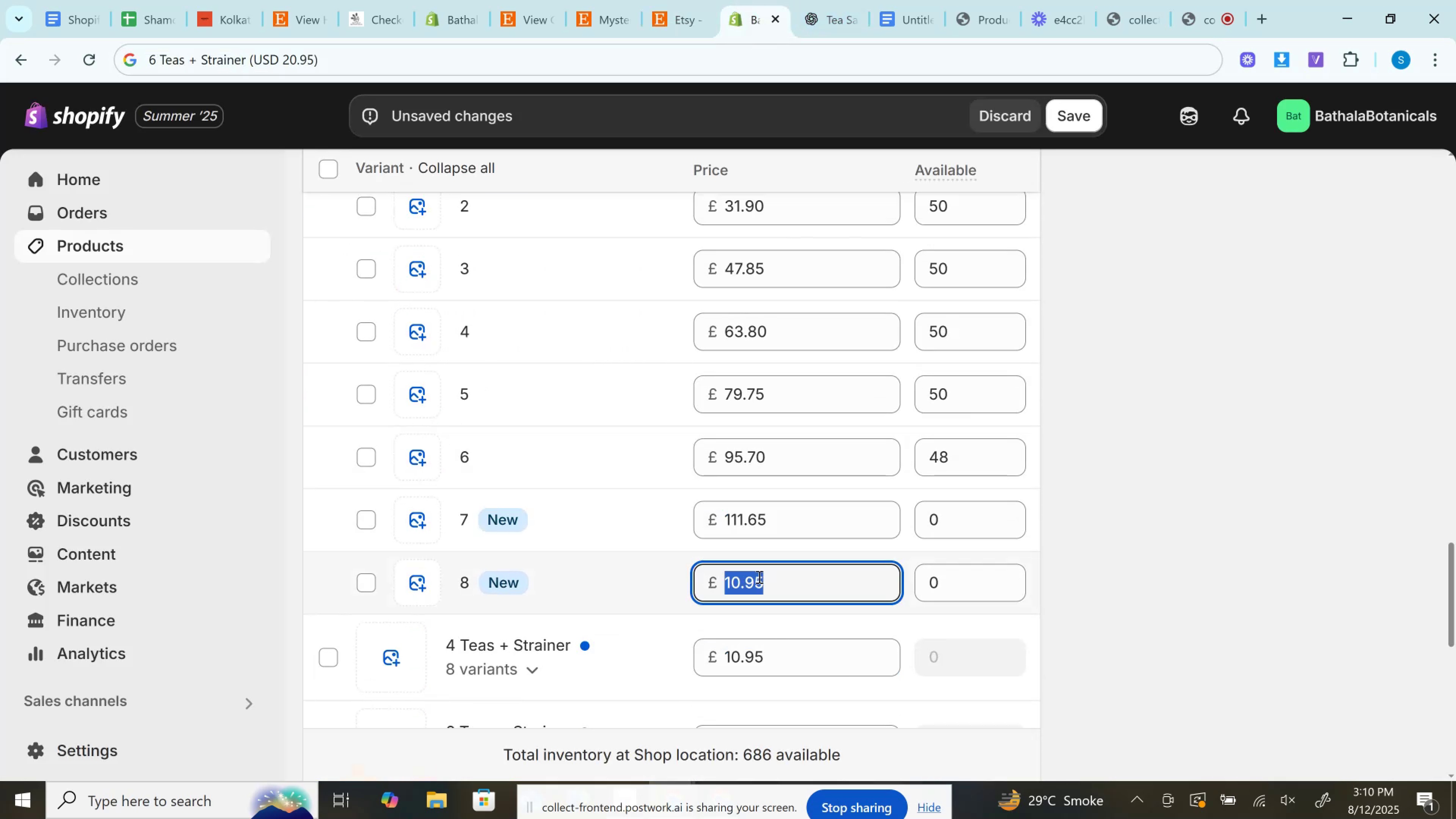 
key(Control+V)
 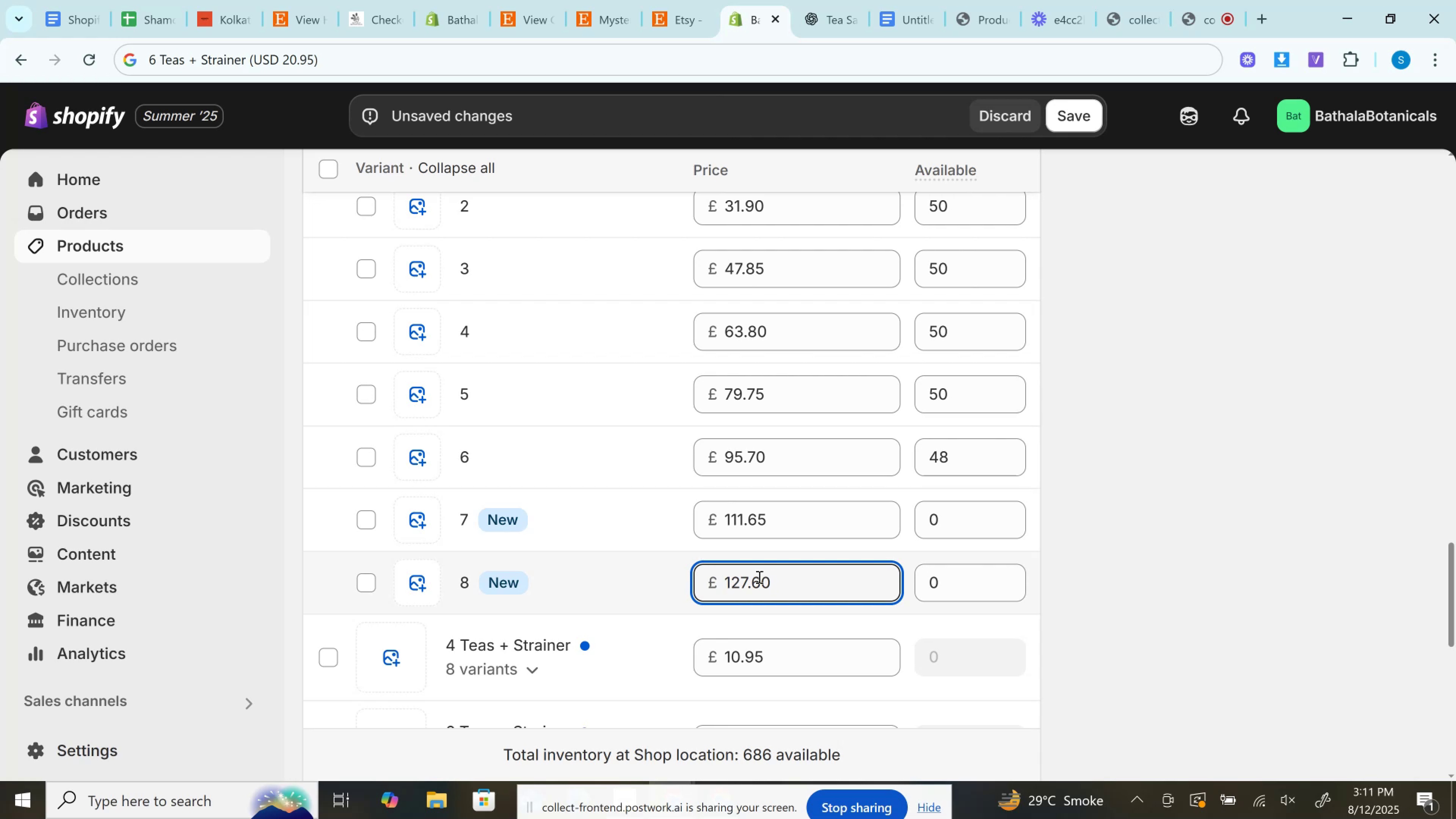 
wait(7.68)
 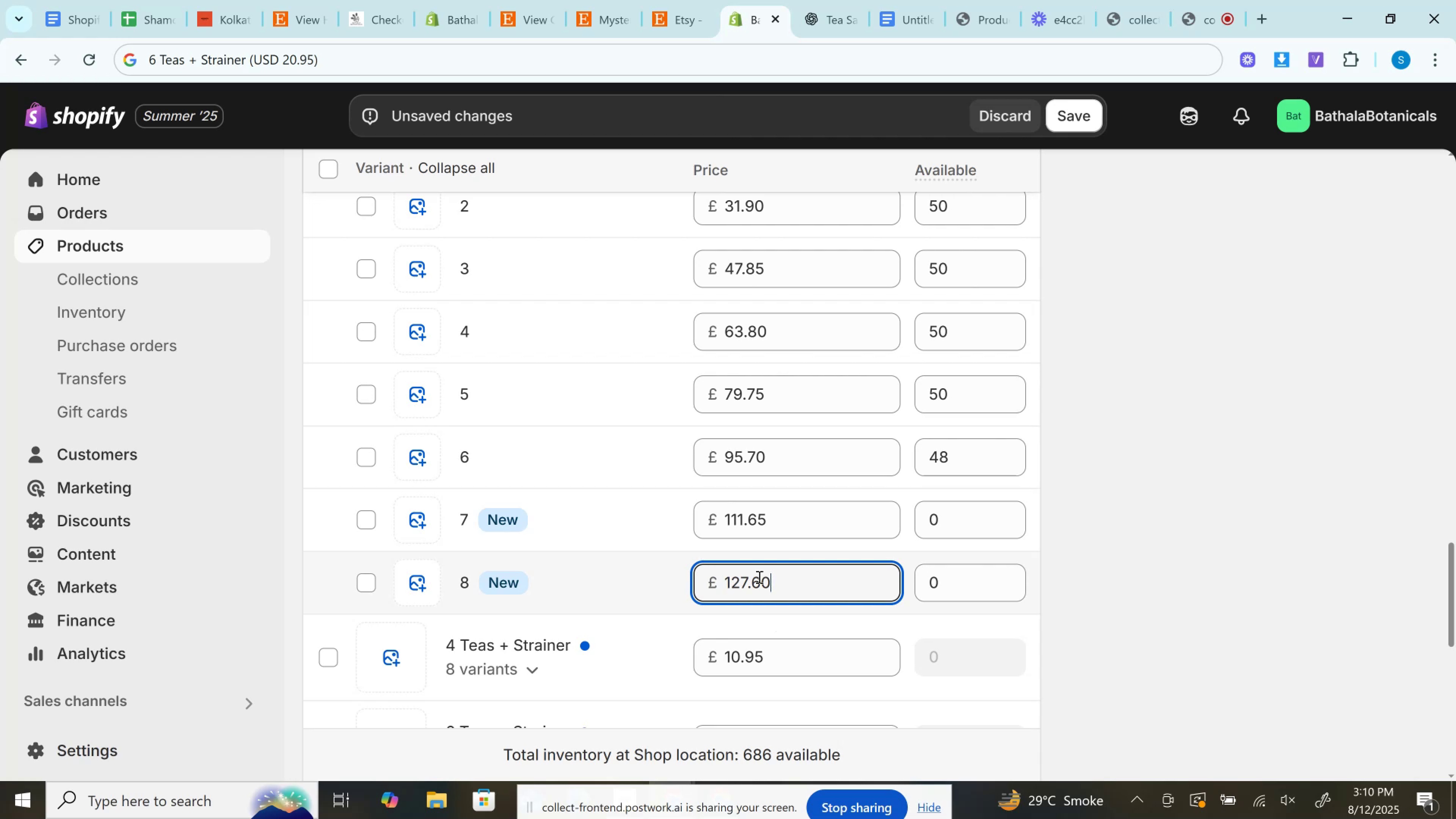 
scroll: coordinate [762, 550], scroll_direction: down, amount: 3.0
 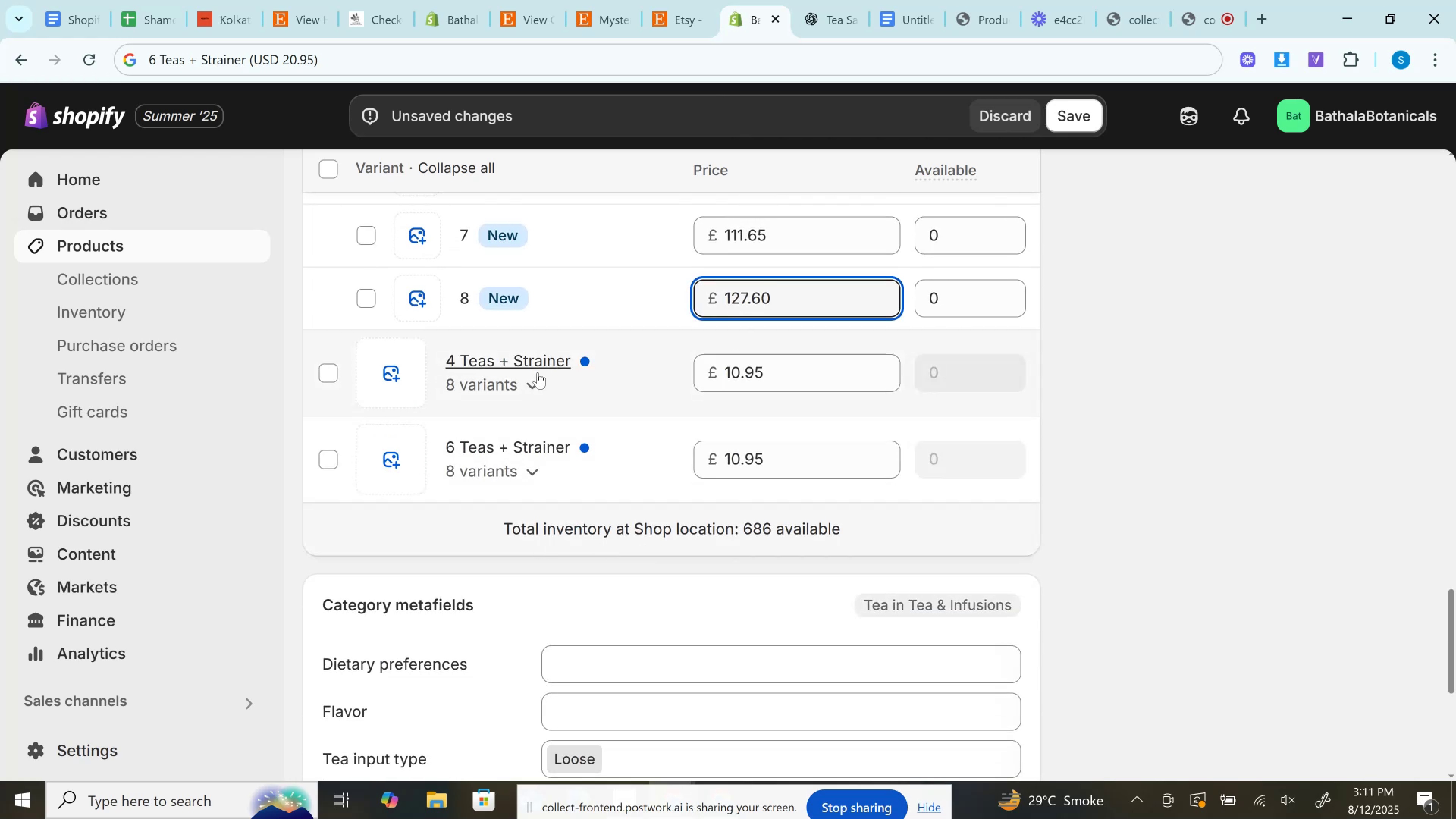 
left_click([534, 384])
 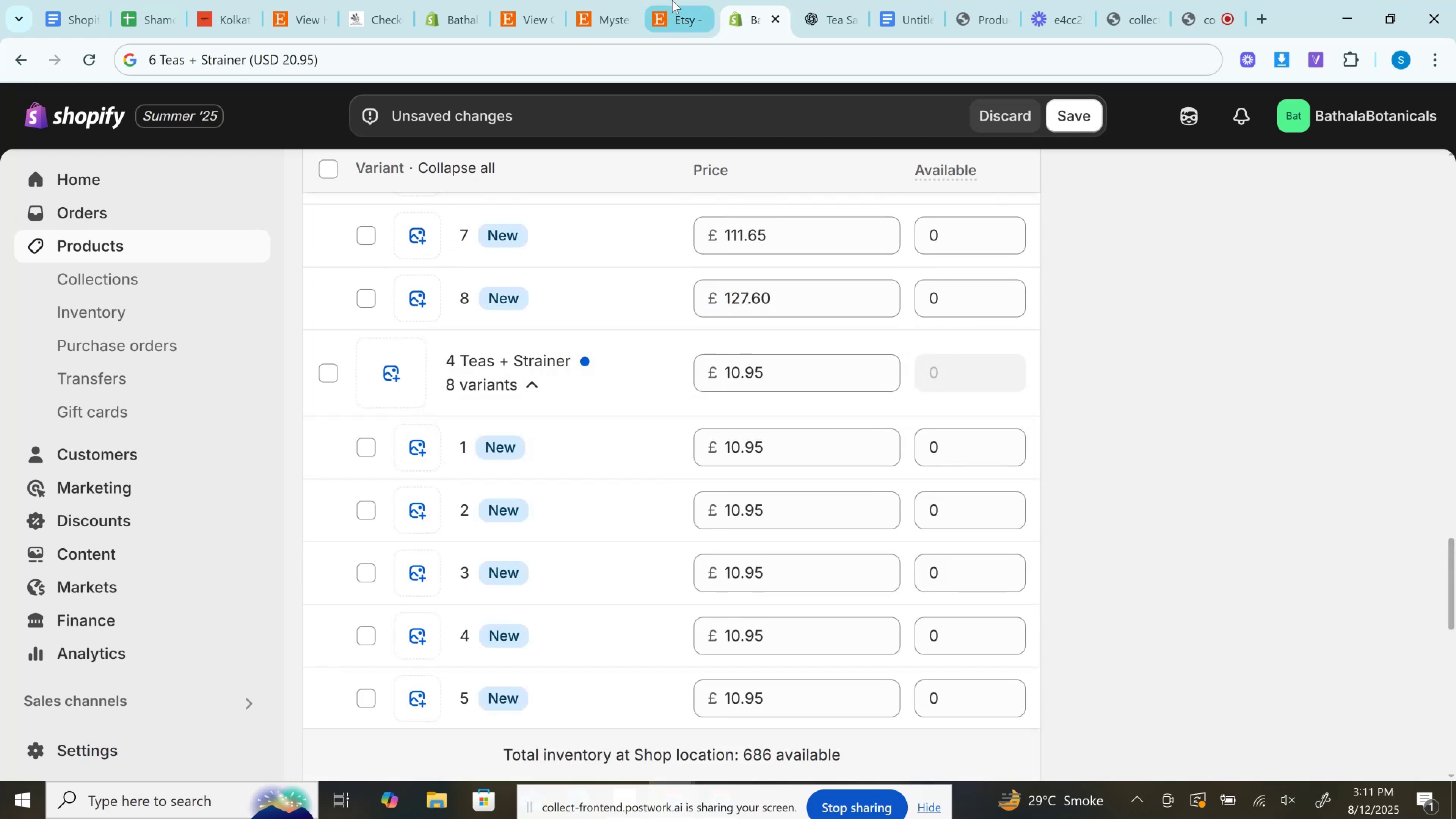 
left_click([662, 0])
 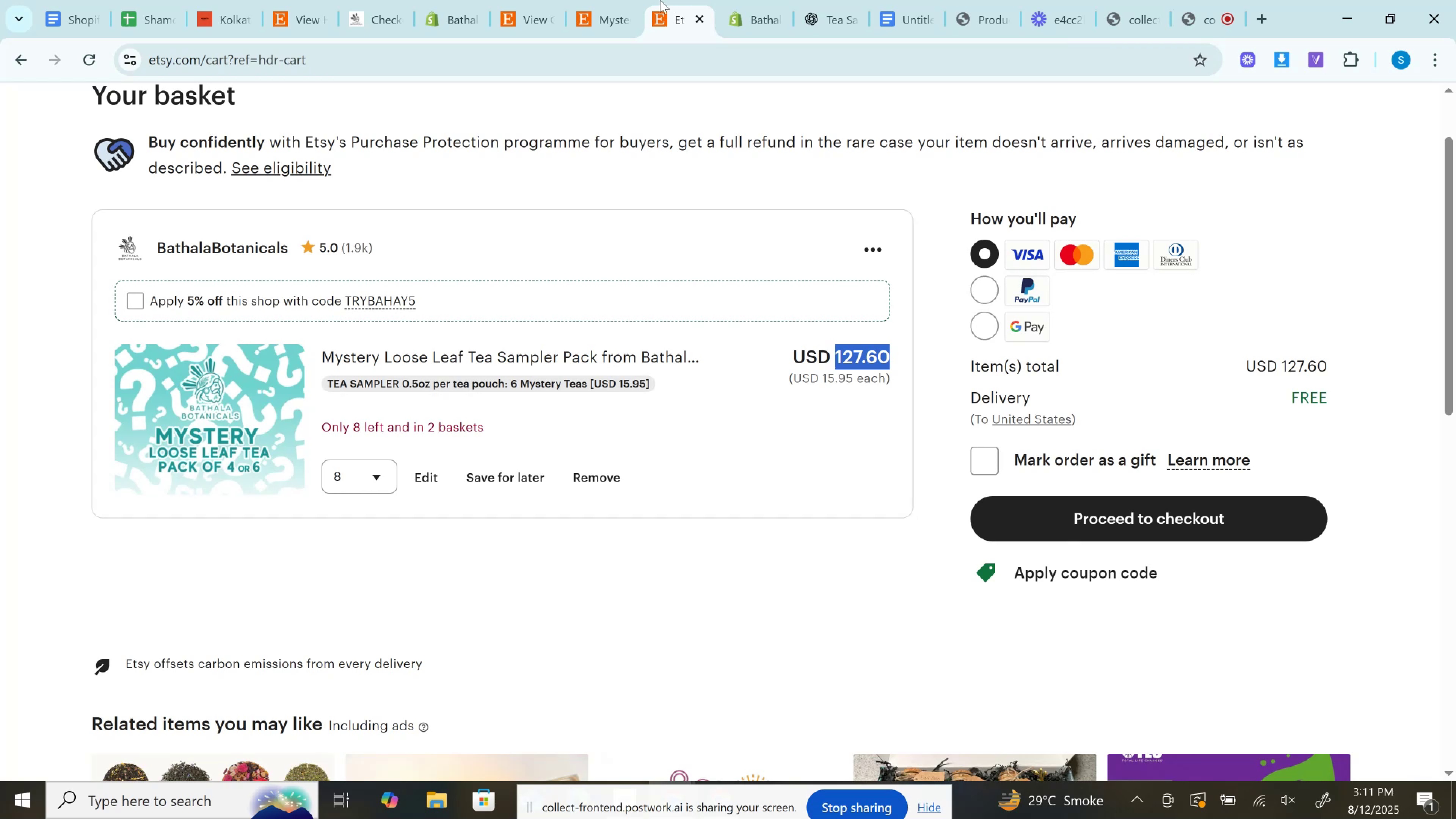 
left_click([585, 0])
 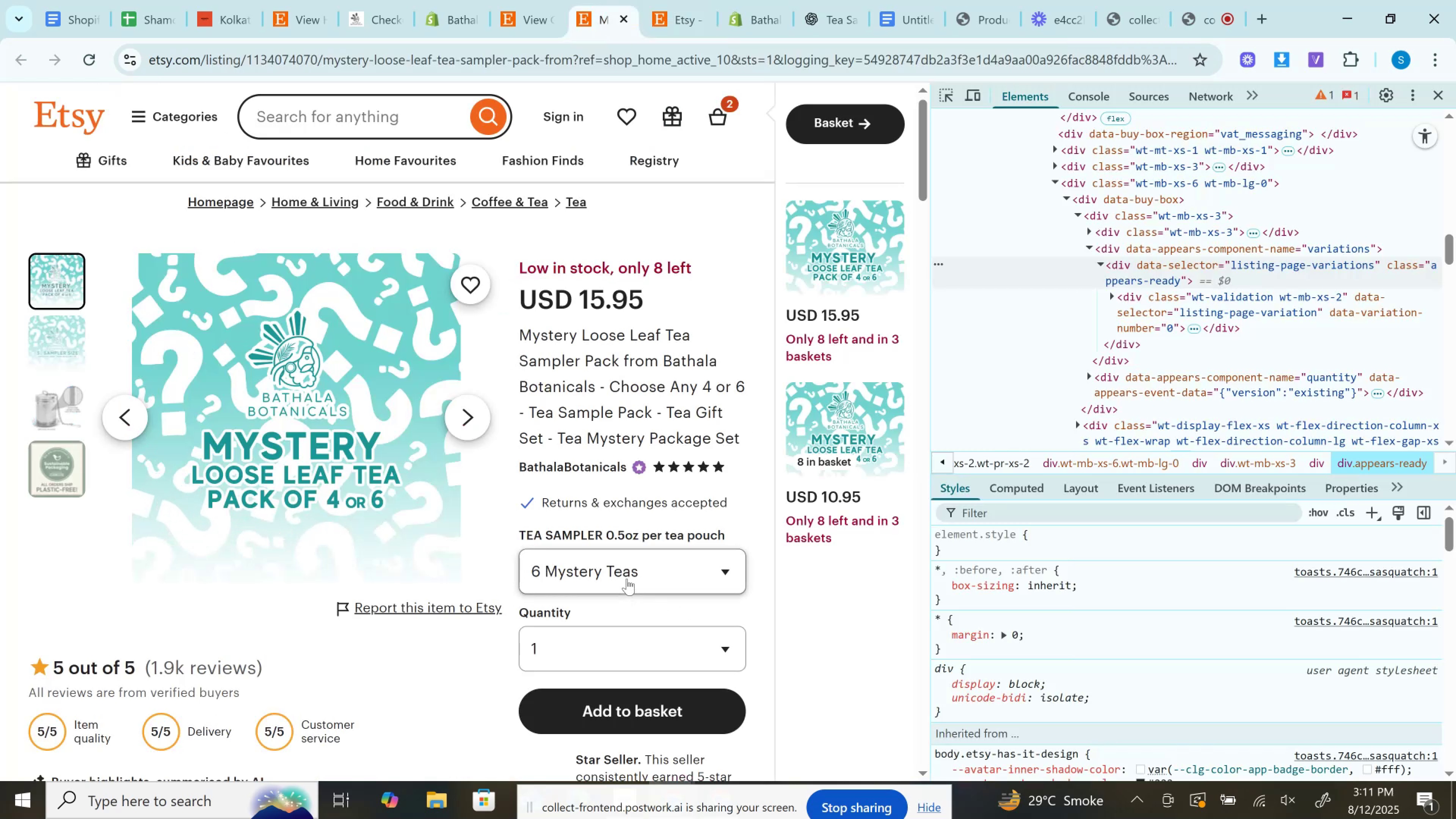 
left_click([624, 567])
 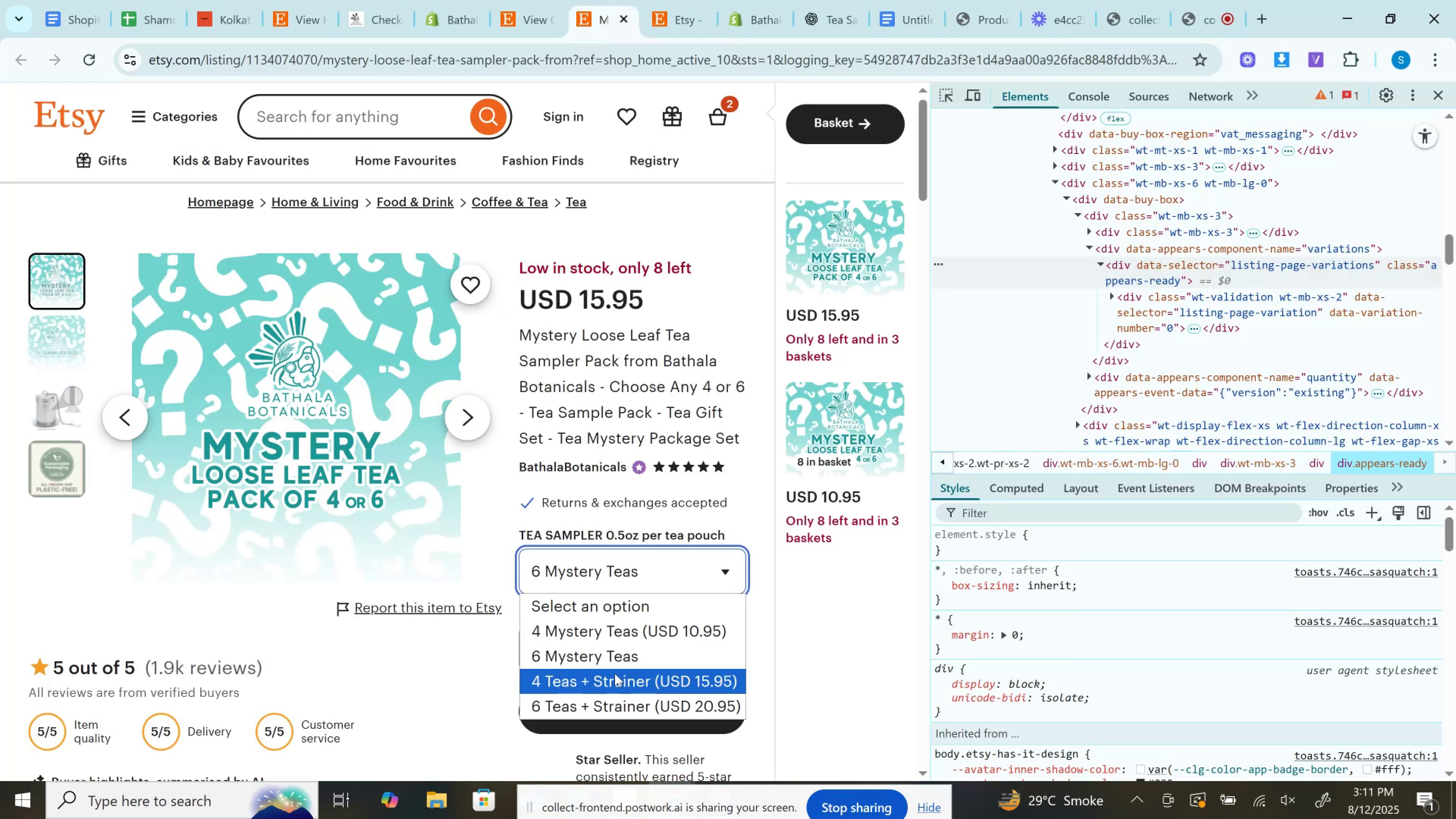 
left_click([615, 682])
 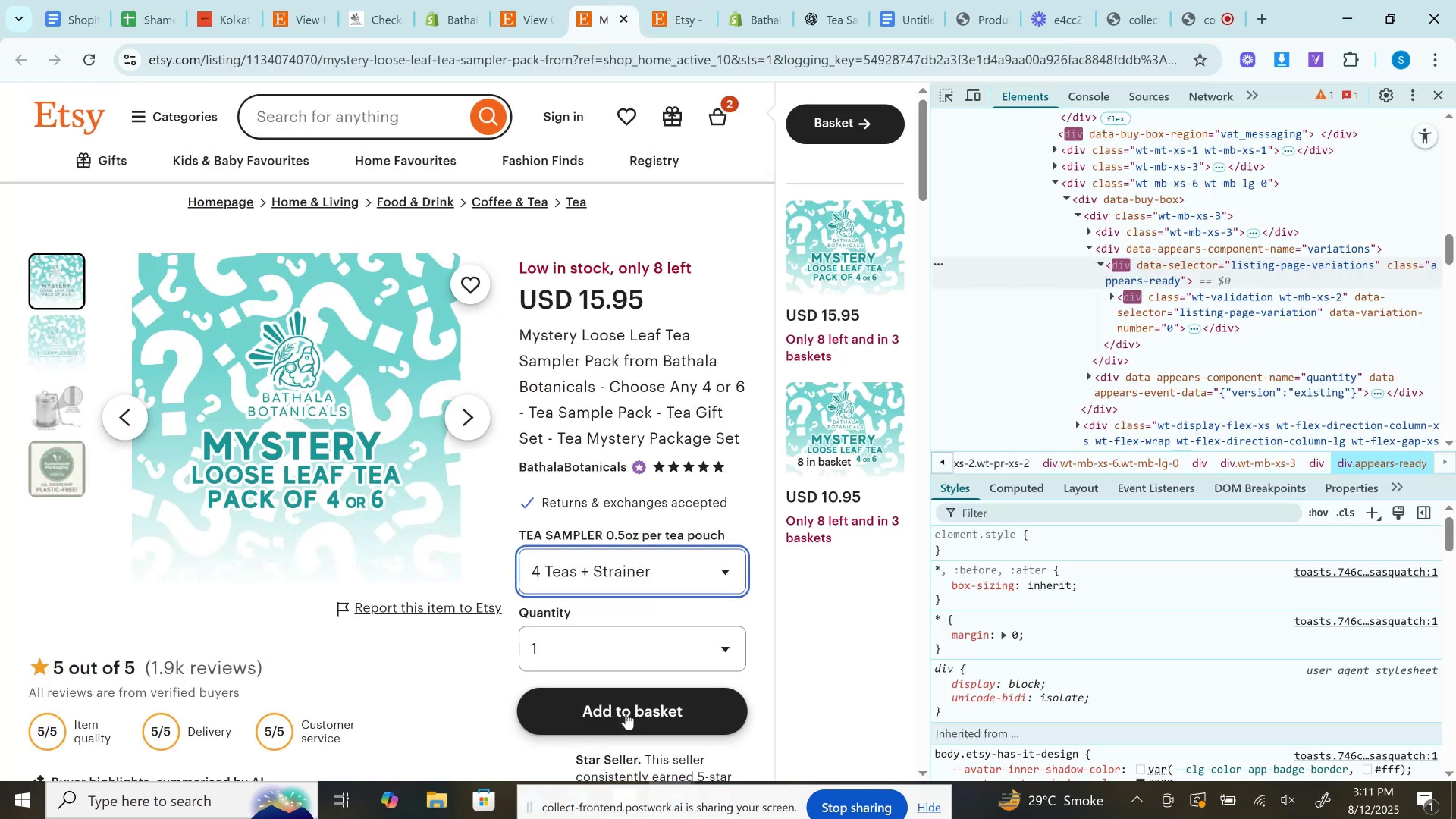 
left_click([626, 713])
 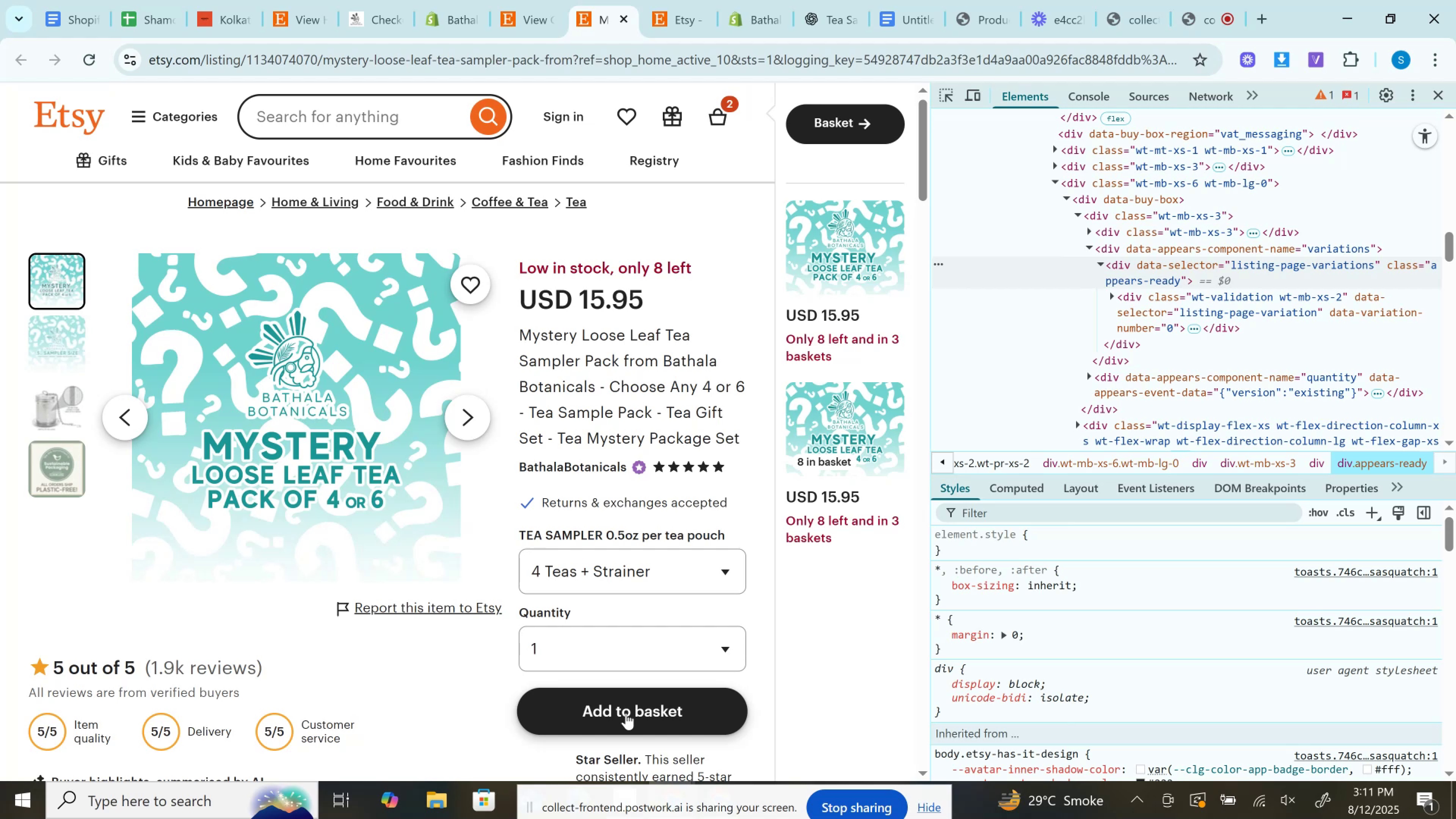 
wait(42.95)
 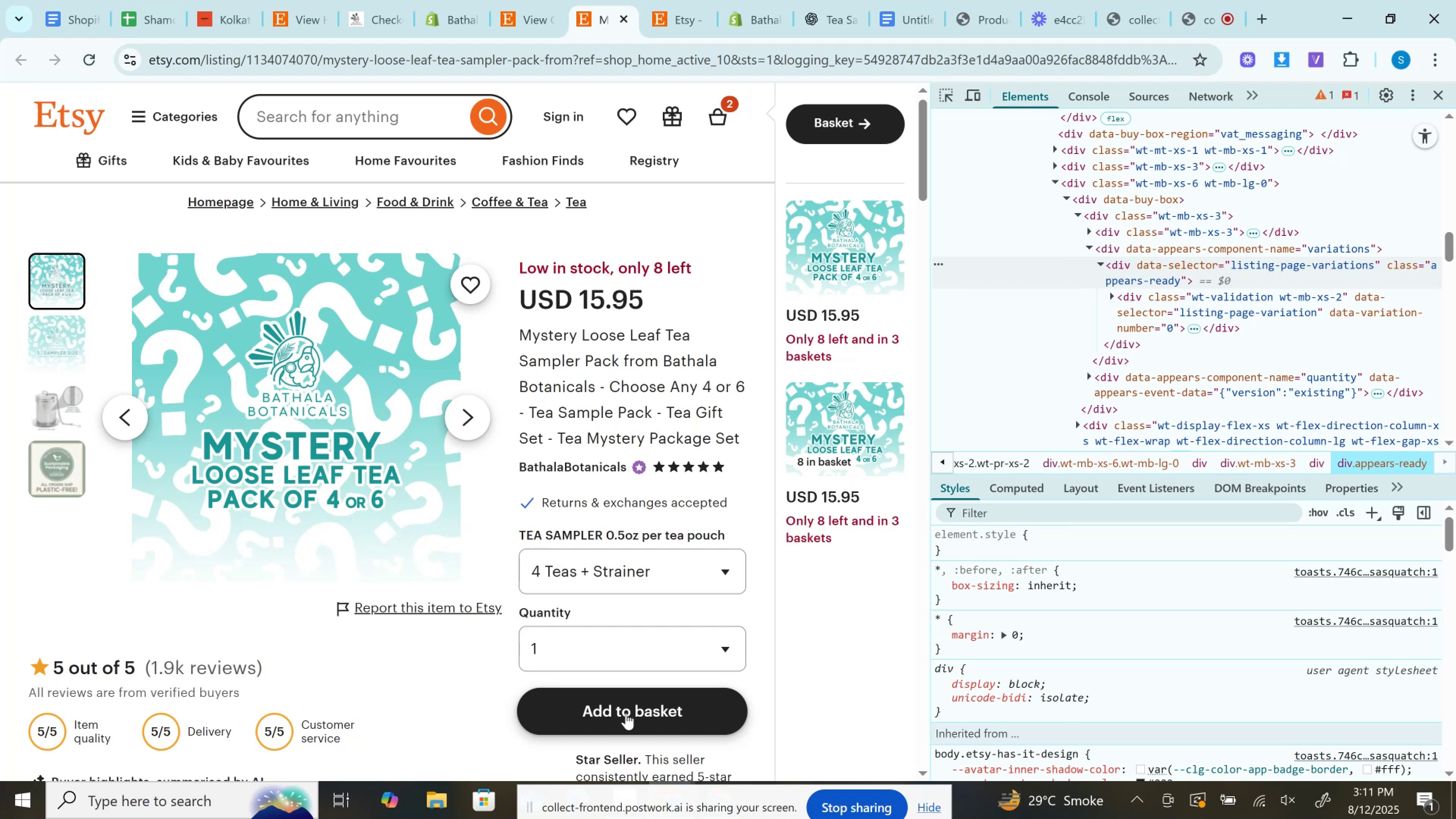 
left_click([697, 0])
 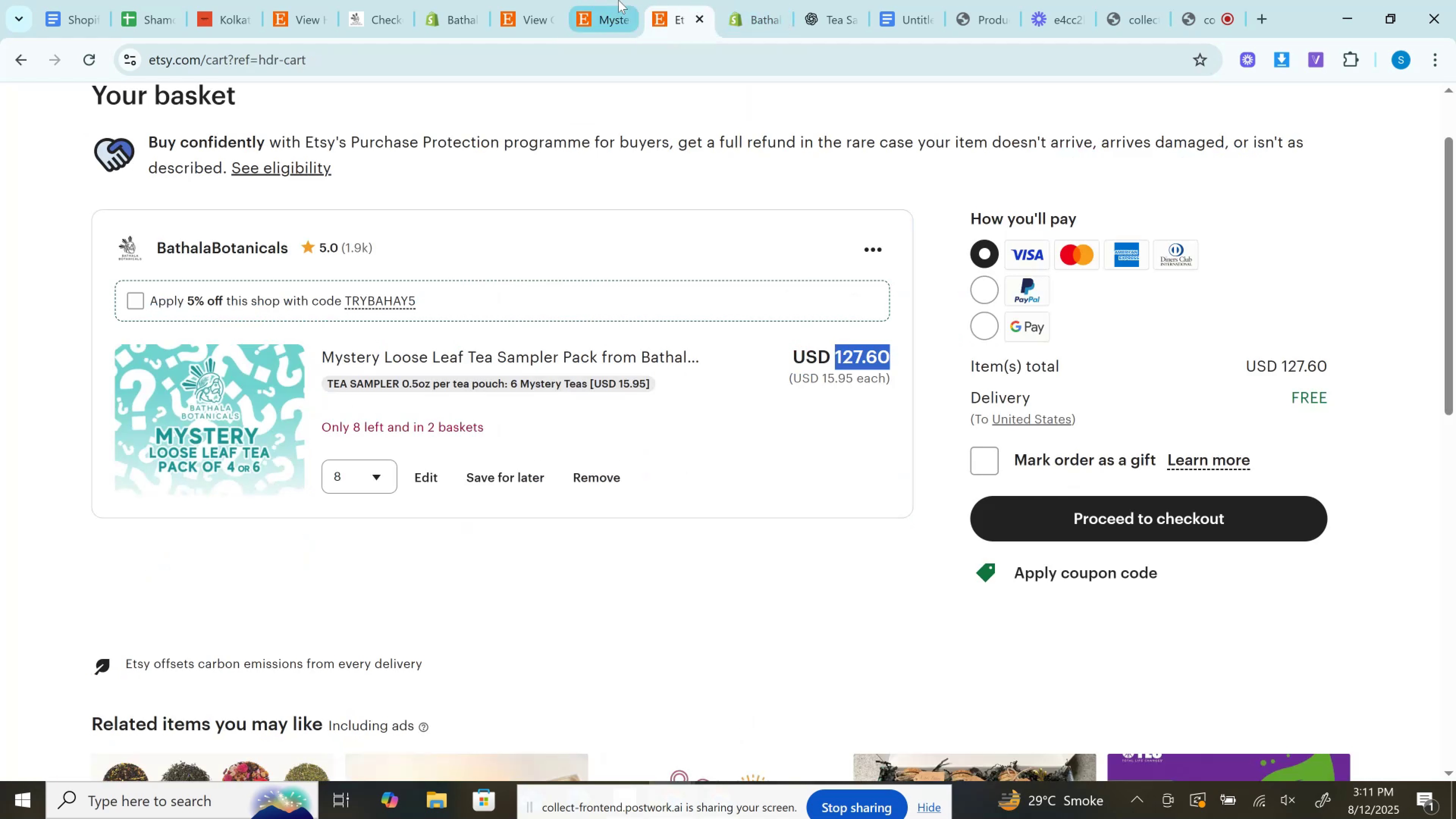 
left_click([618, 0])
 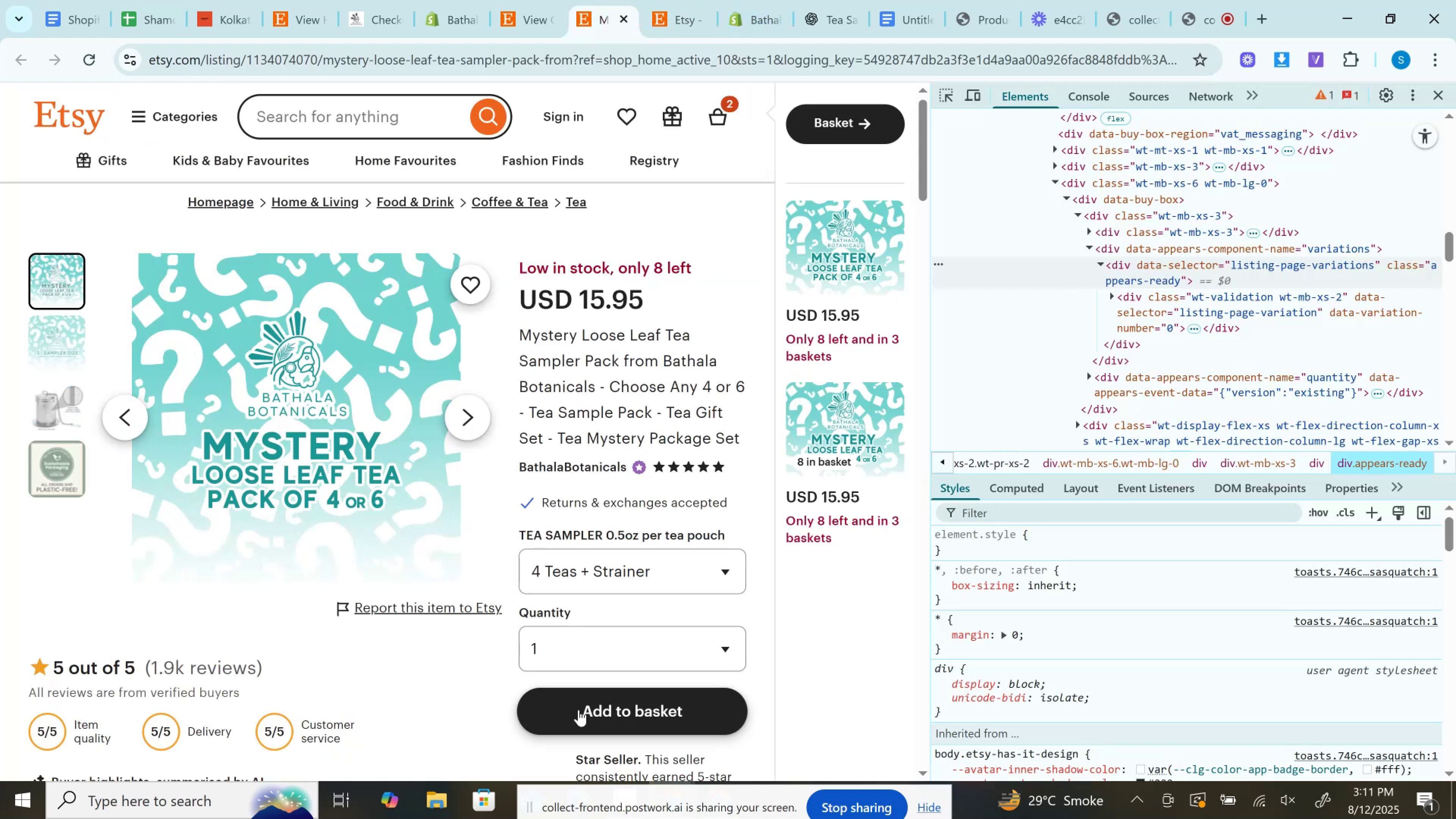 
left_click([579, 710])
 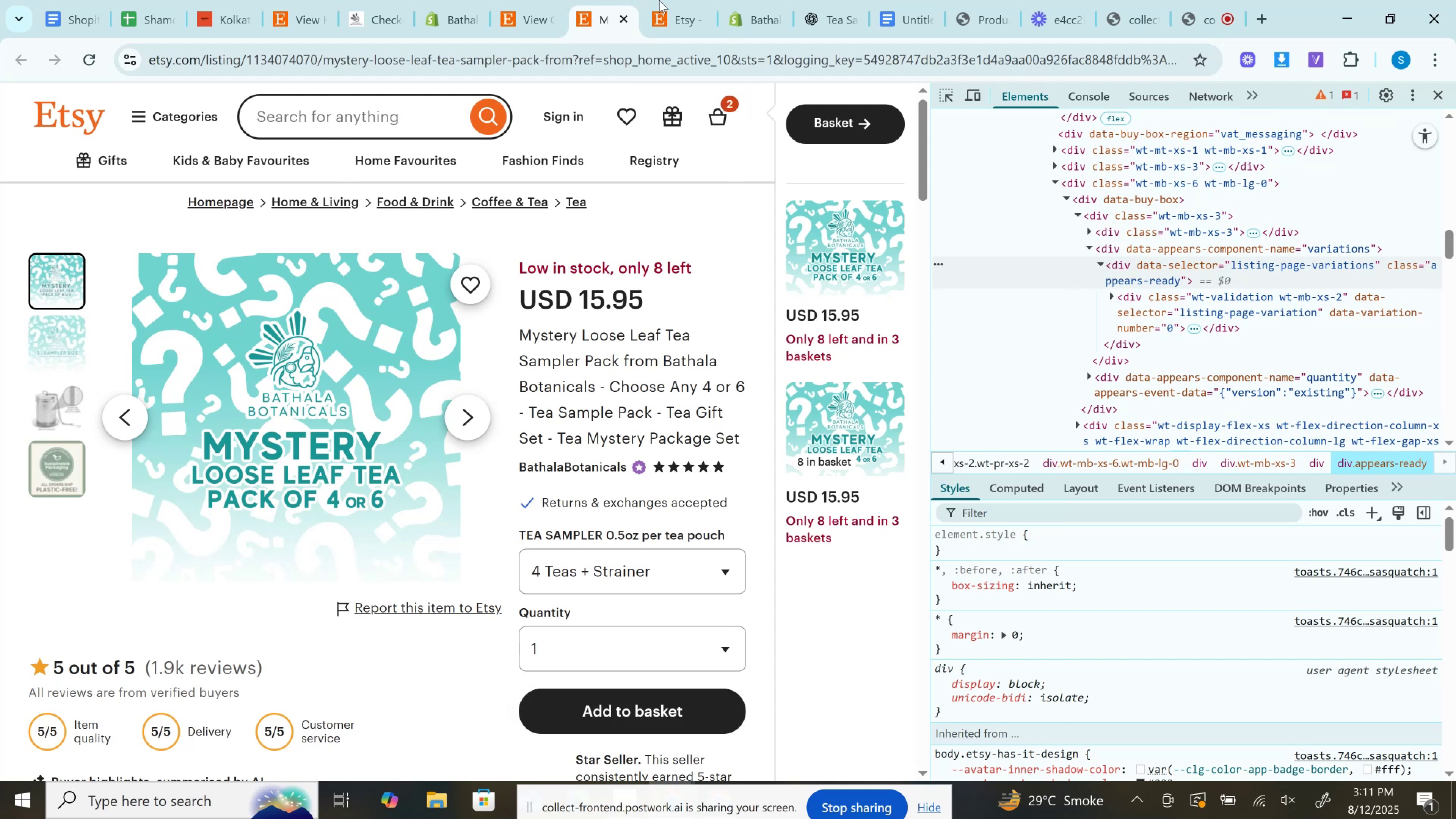 
left_click([665, 0])
 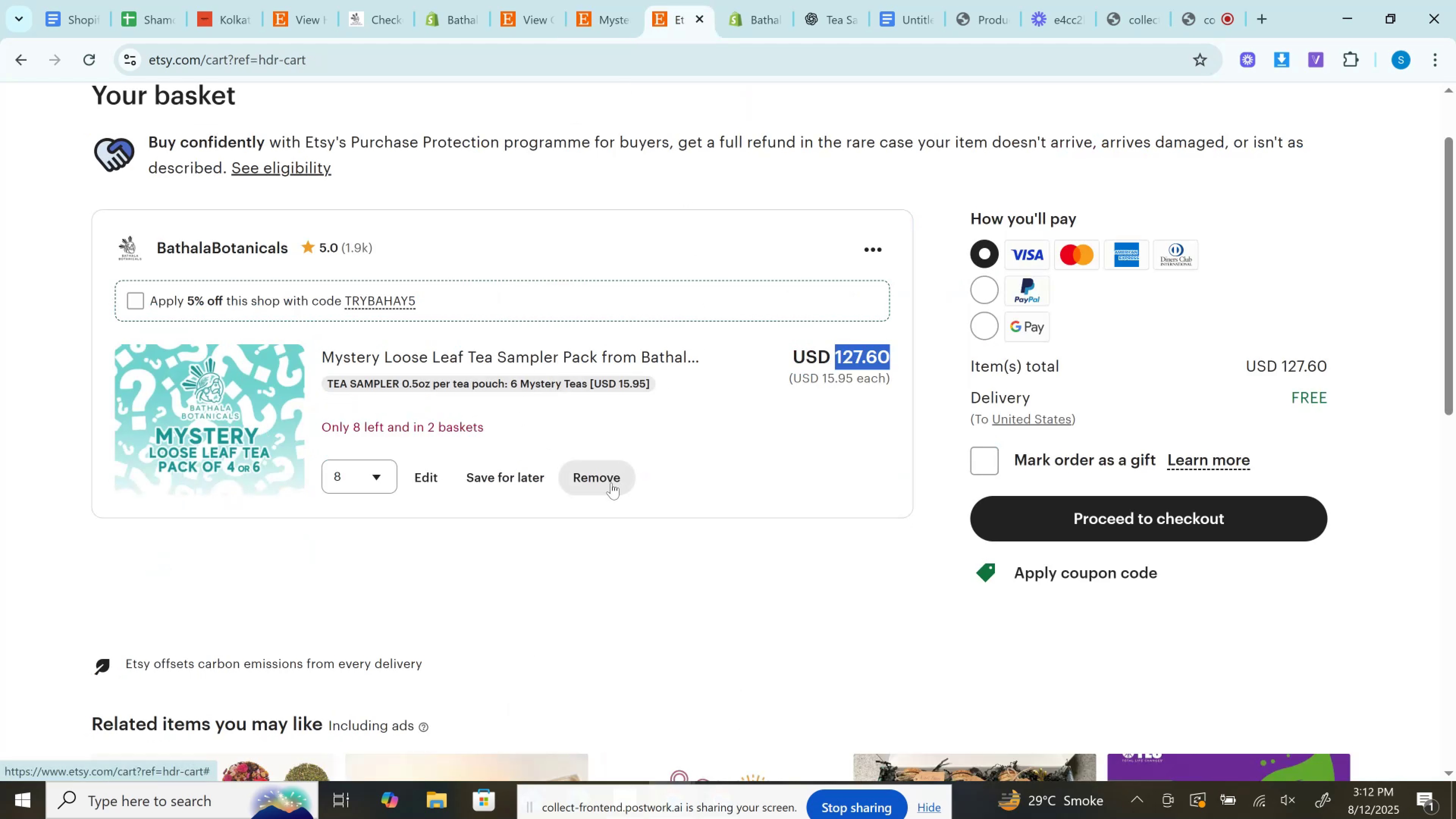 
left_click([611, 483])
 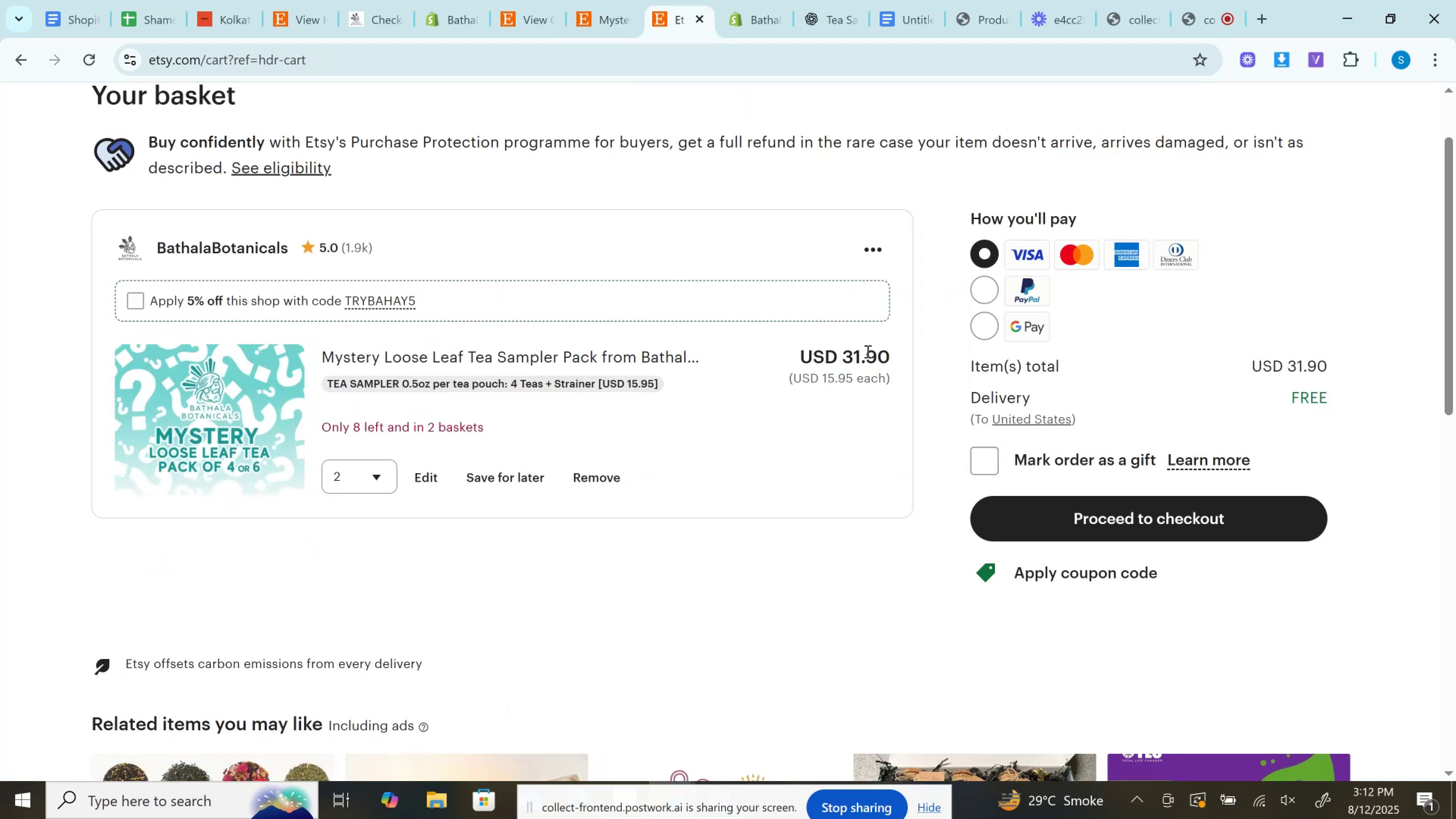 
double_click([867, 351])
 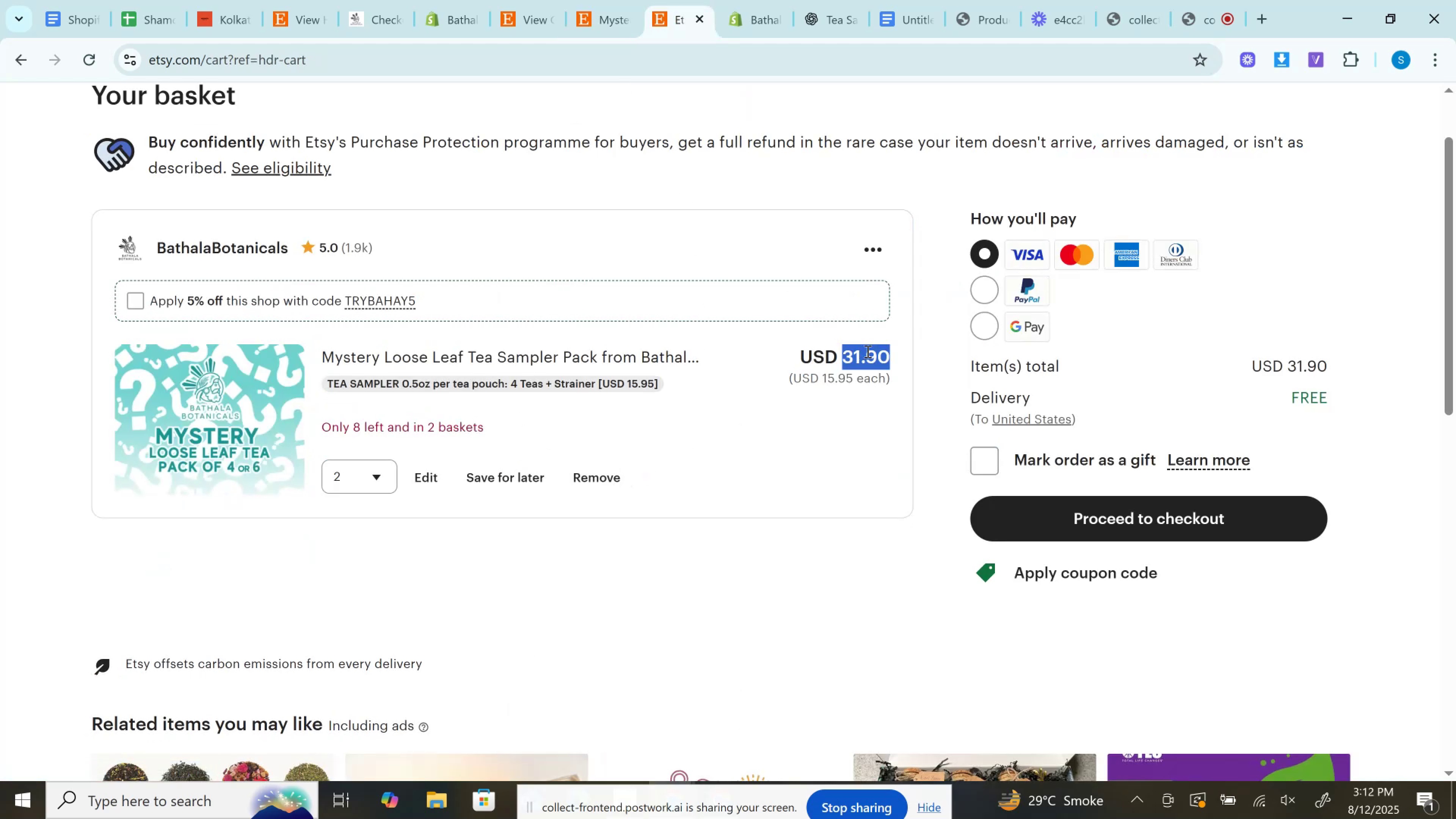 
key(Control+C)
 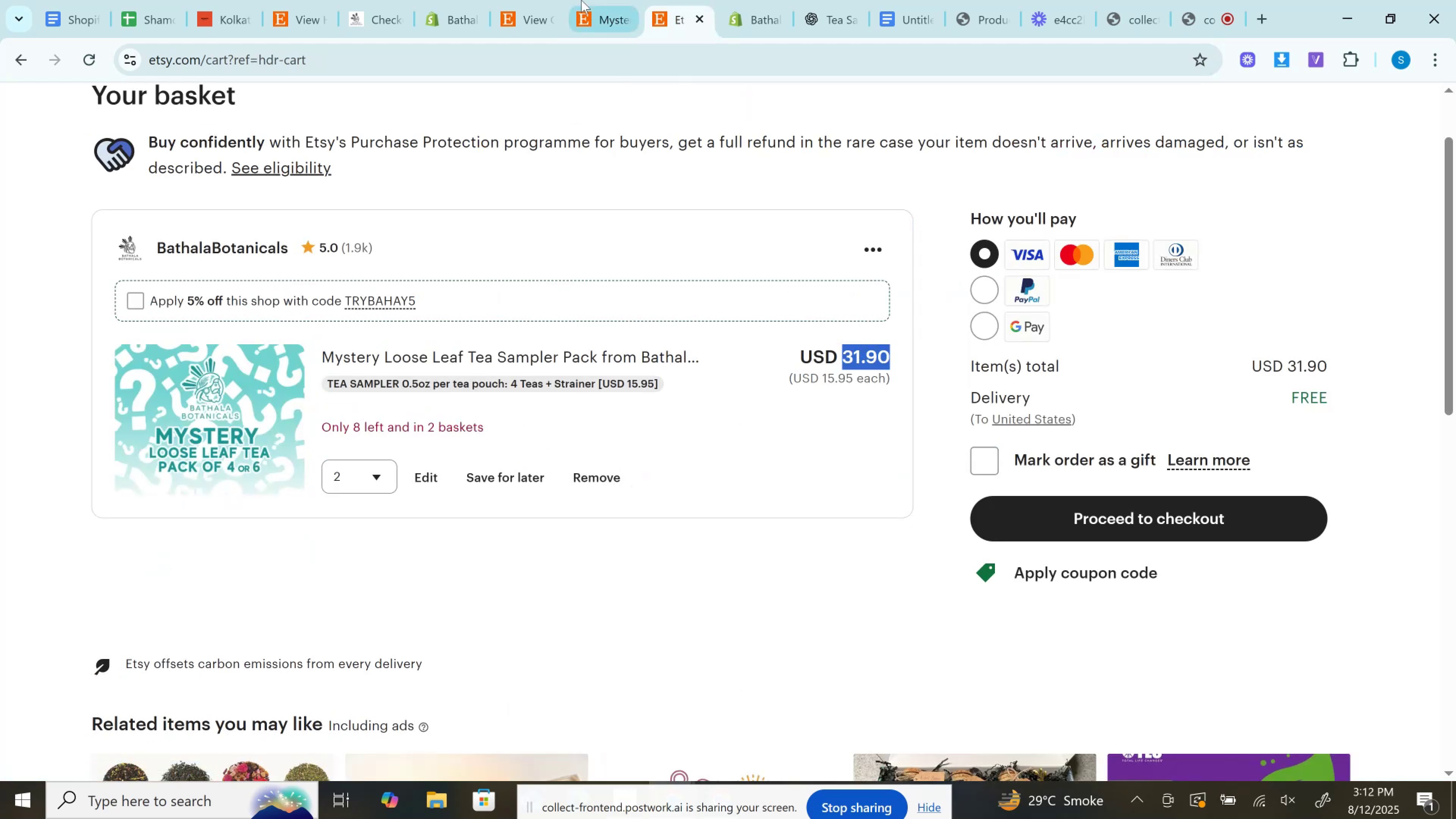 
left_click([581, 0])
 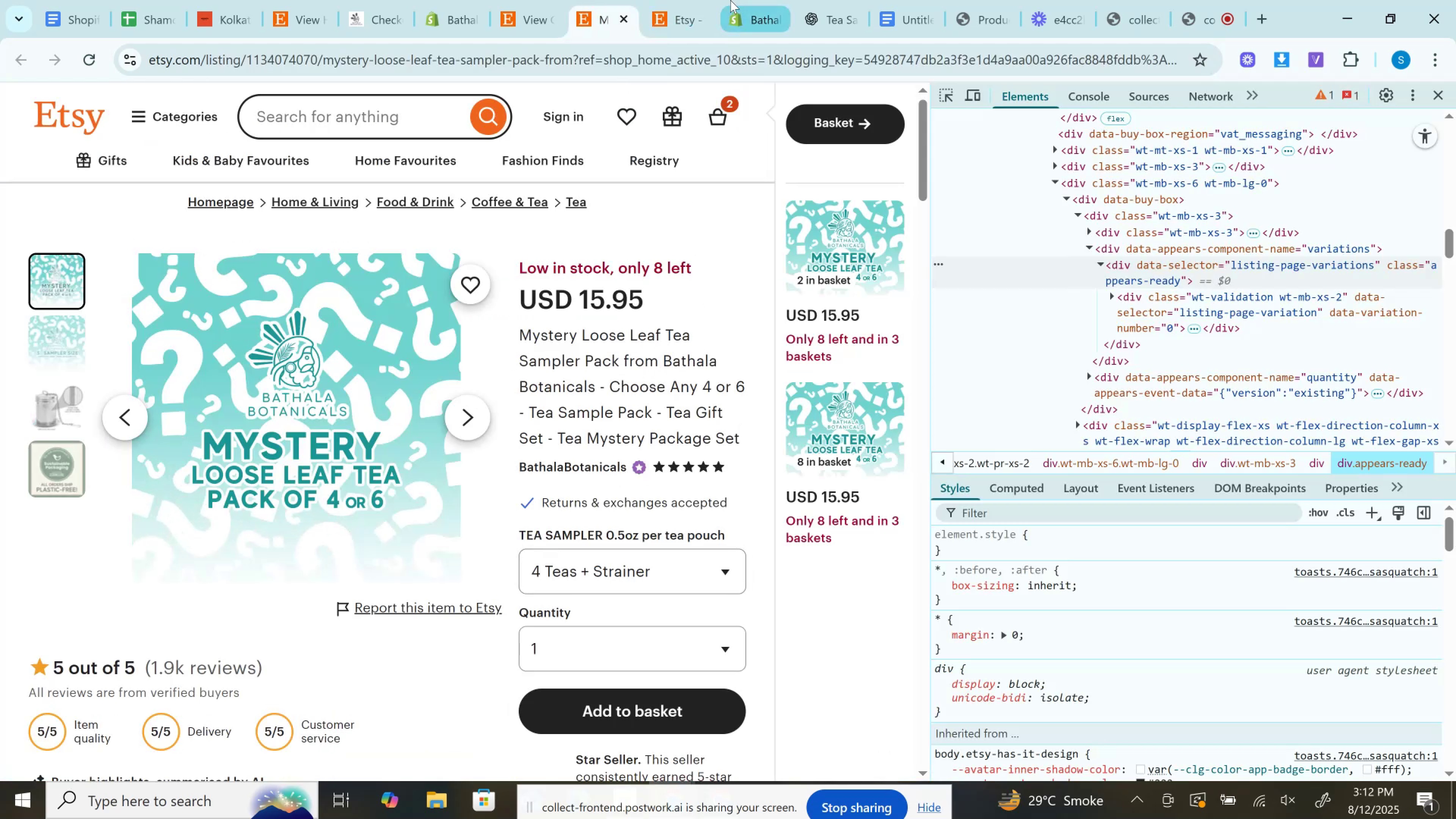 
left_click([741, 0])
 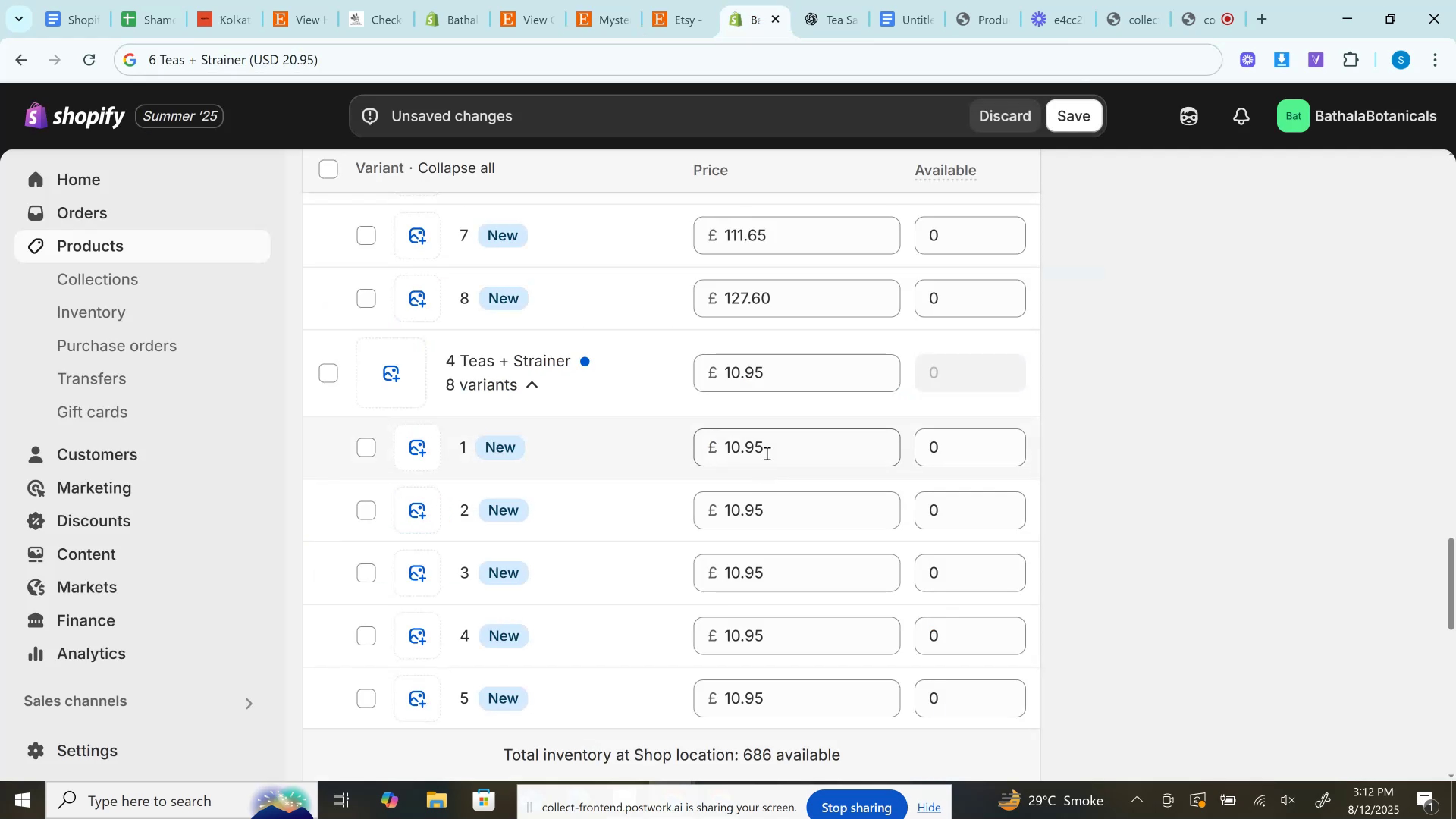 
left_click_drag(start_coordinate=[764, 450], to_coordinate=[677, 450])
 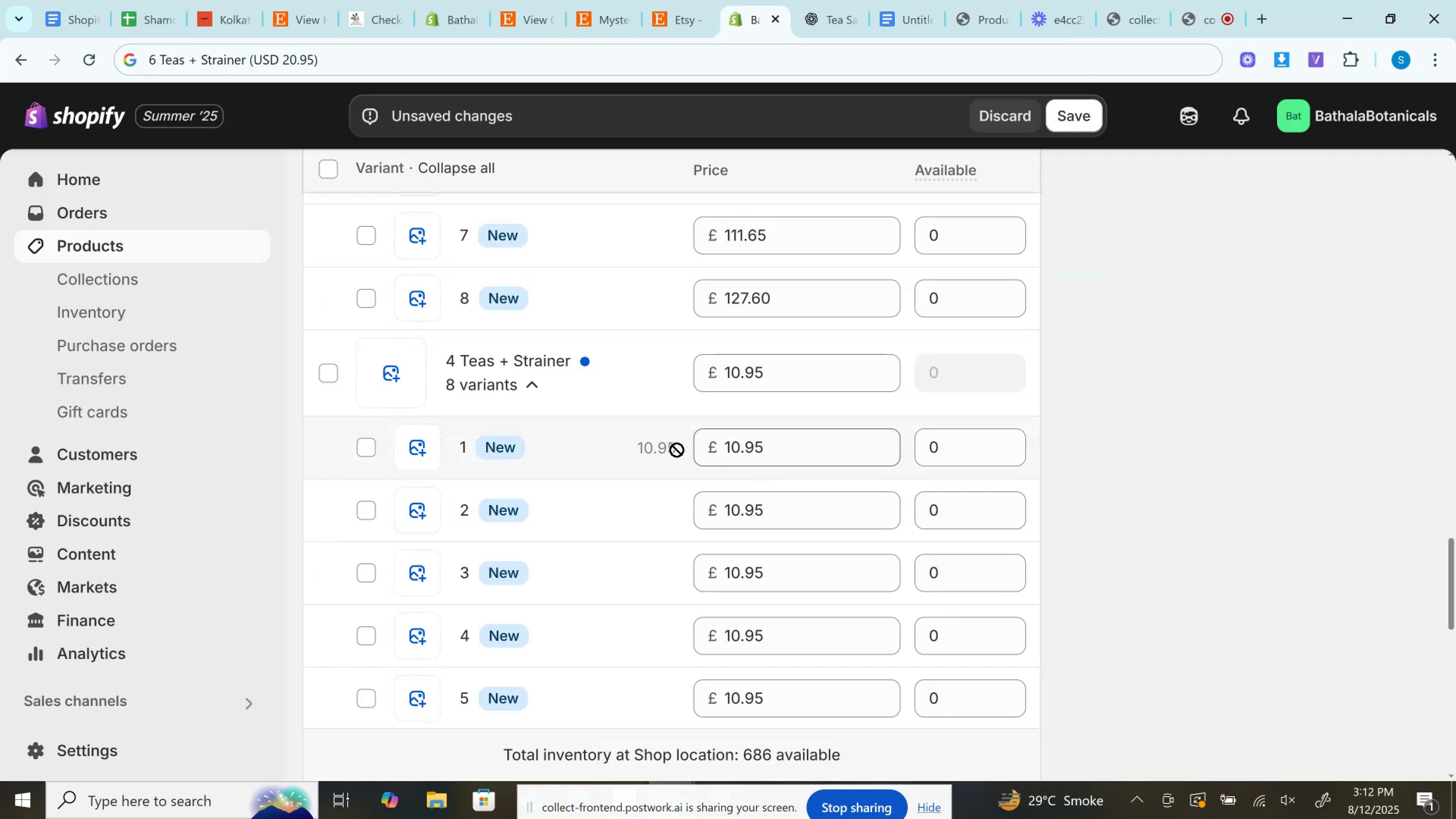 
key(Control+V)
 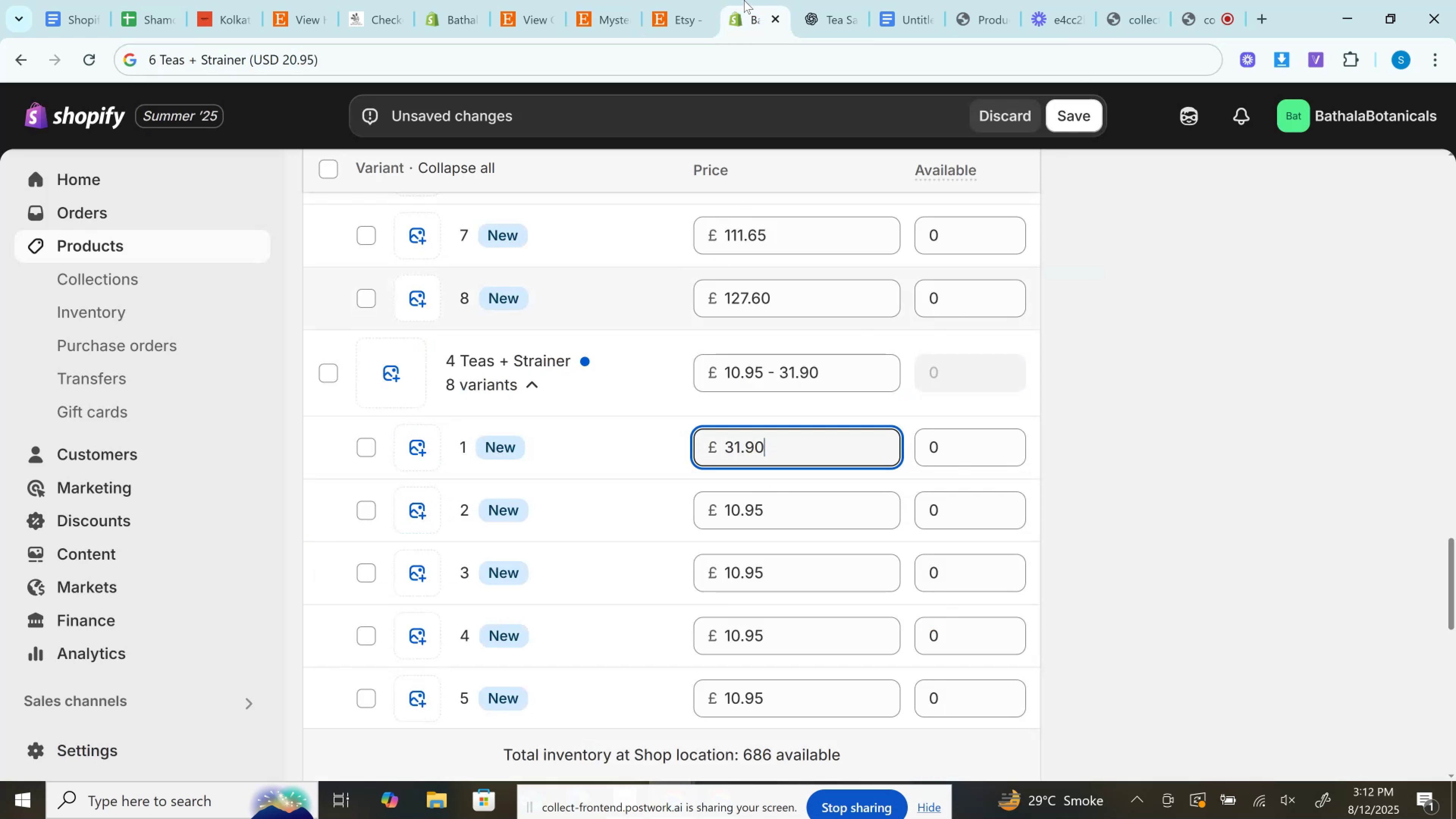 
left_click([660, 0])
 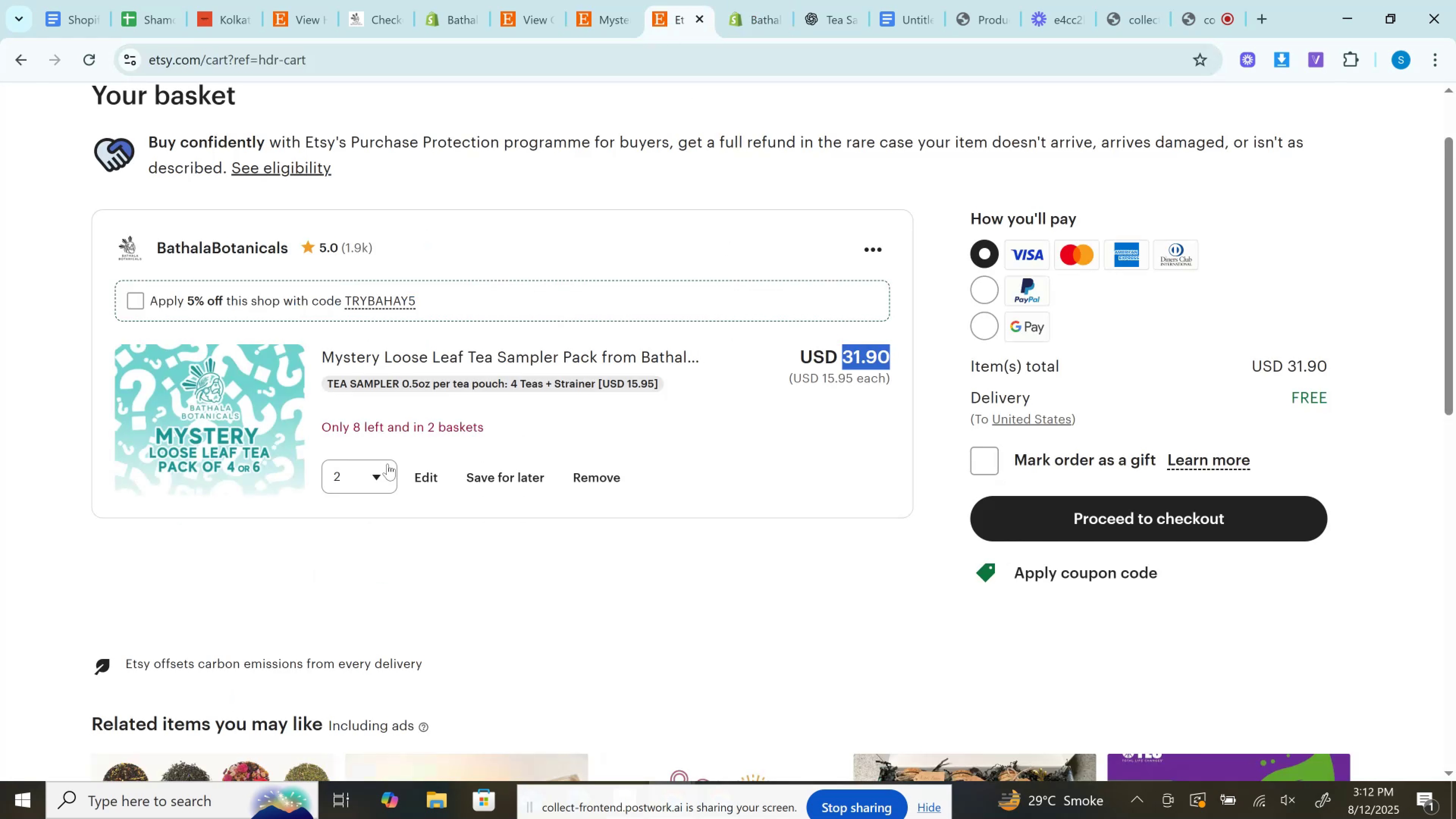 
left_click([364, 470])
 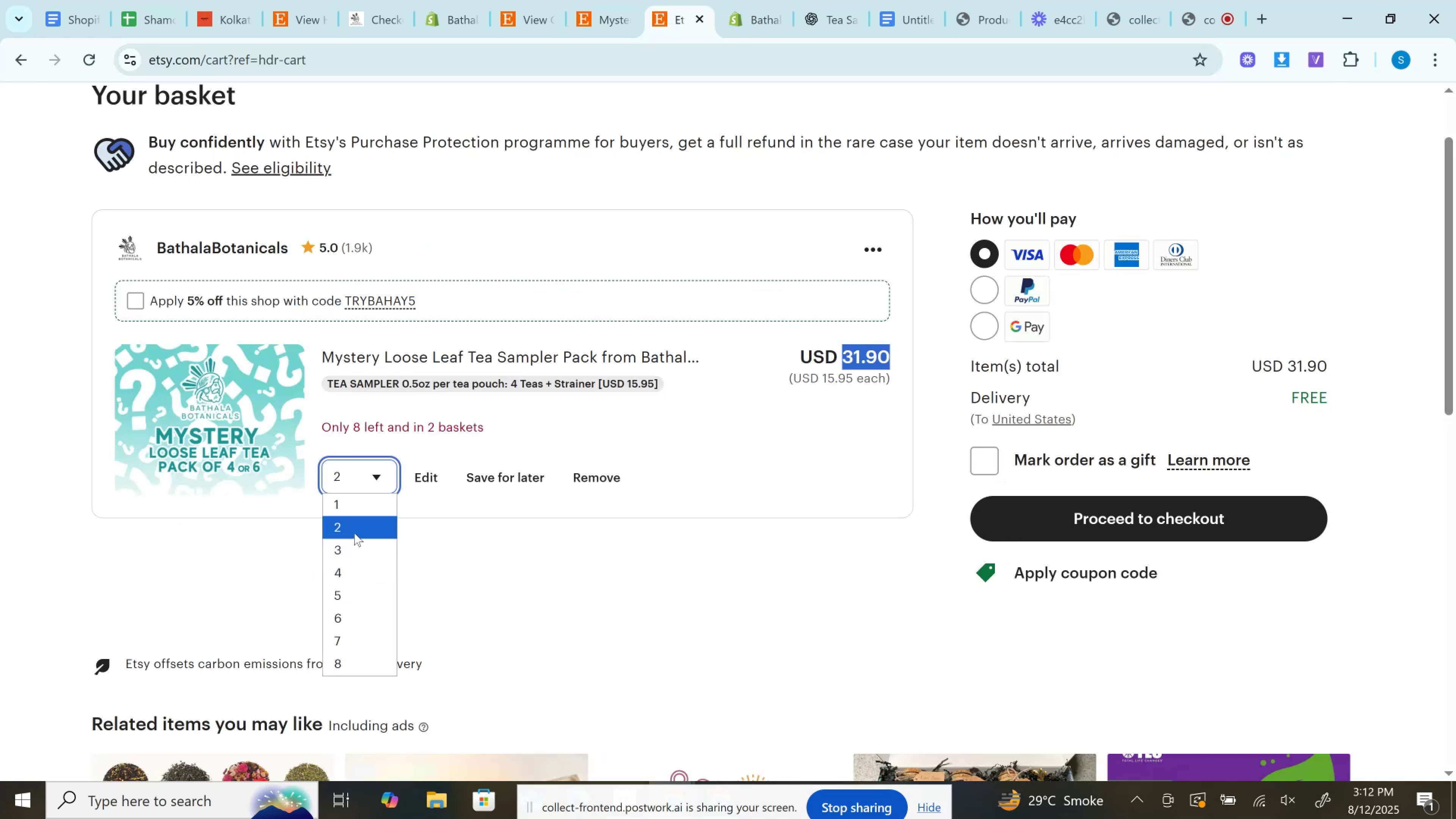 
left_click([354, 532])
 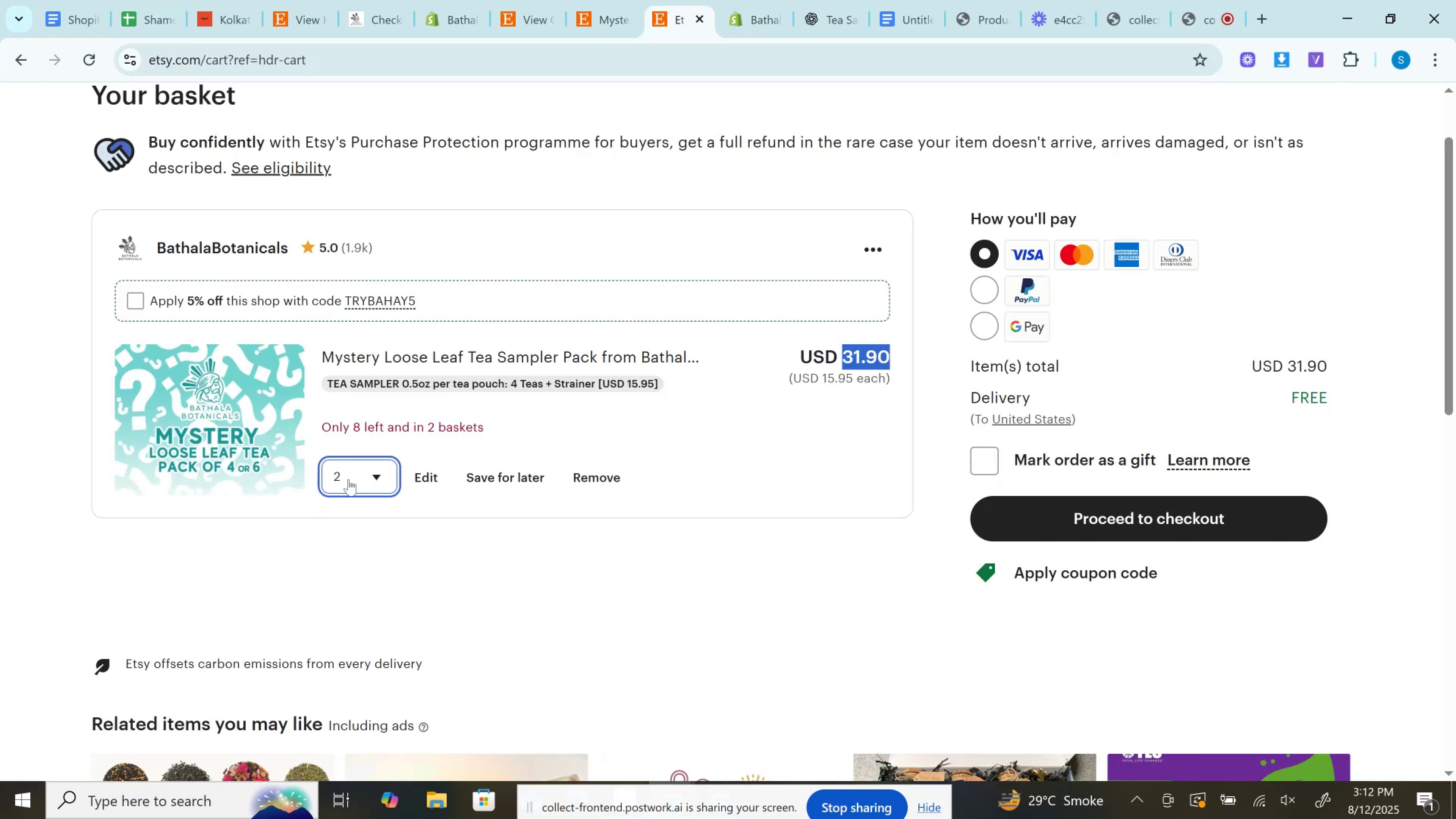 
double_click([340, 508])
 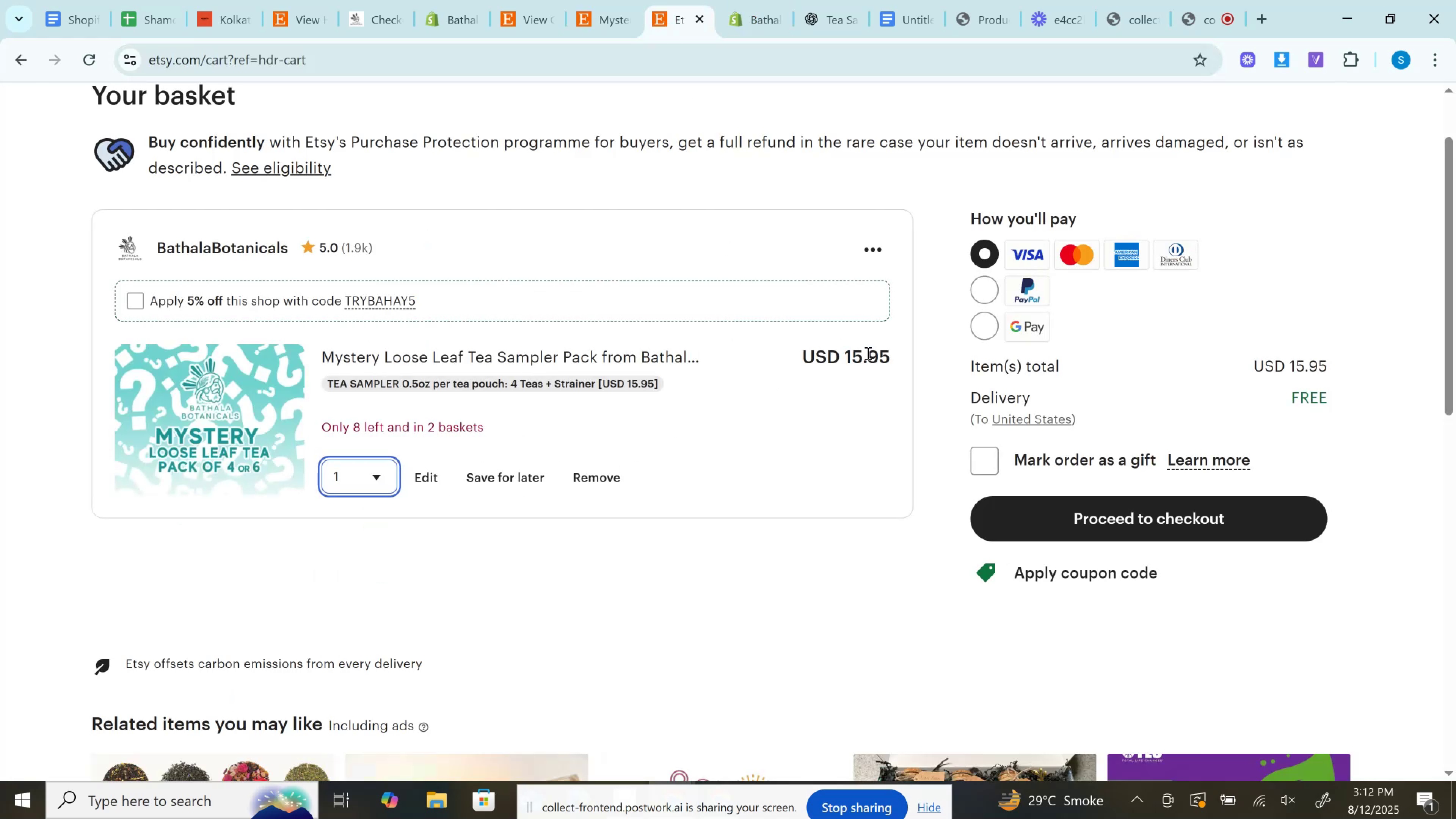 
double_click([867, 353])
 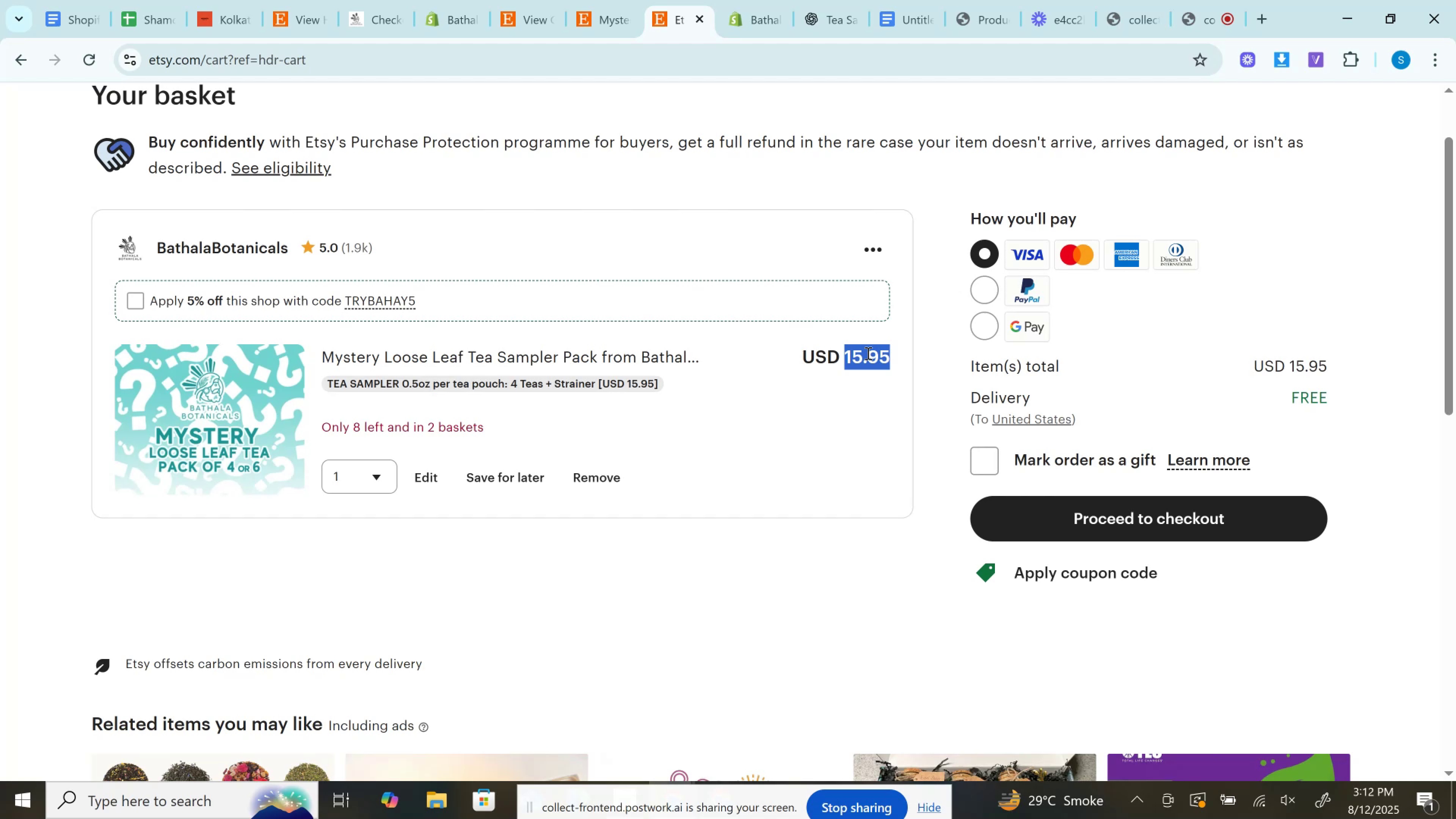 
key(Control+C)
 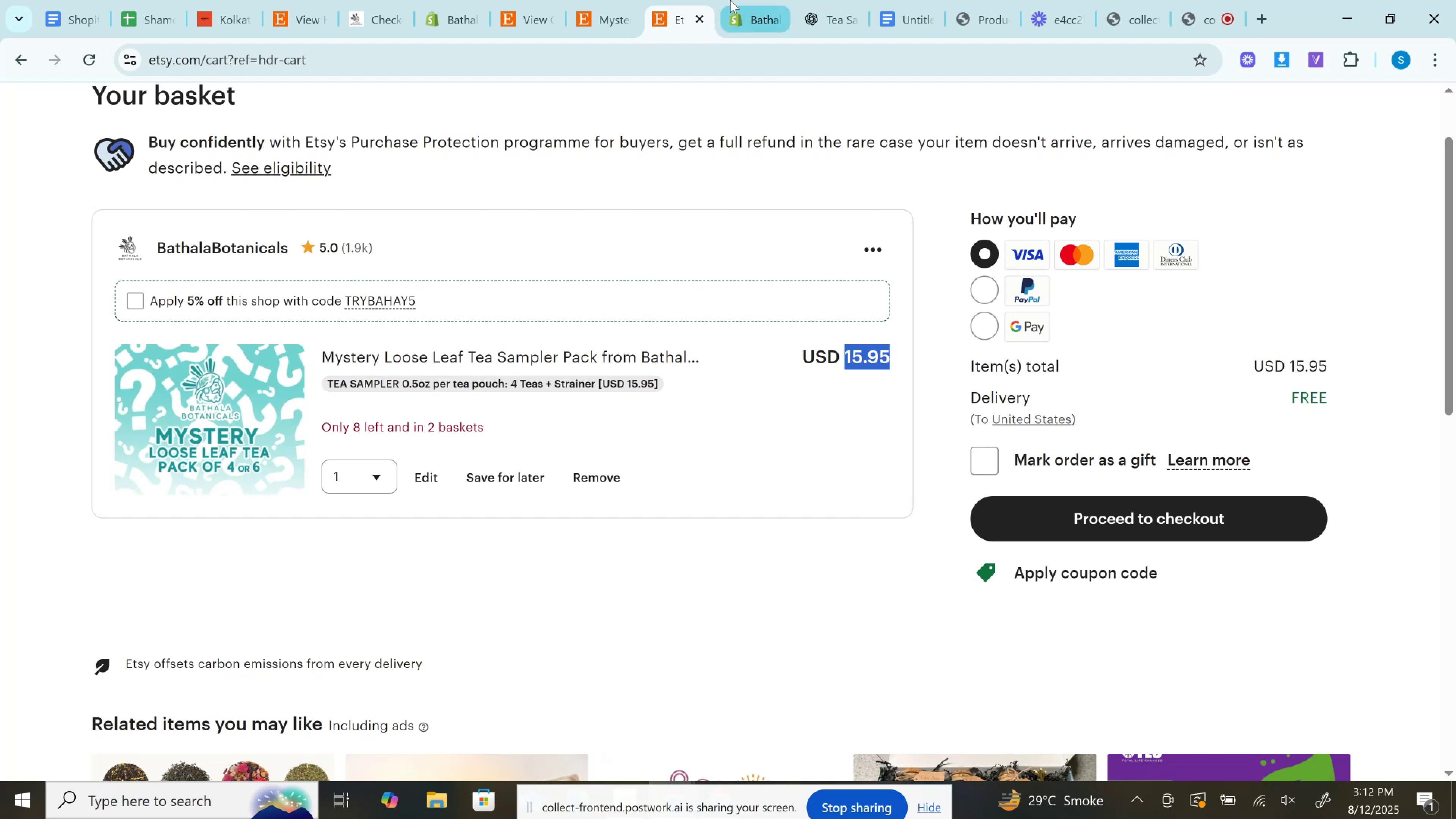 
left_click([730, 0])
 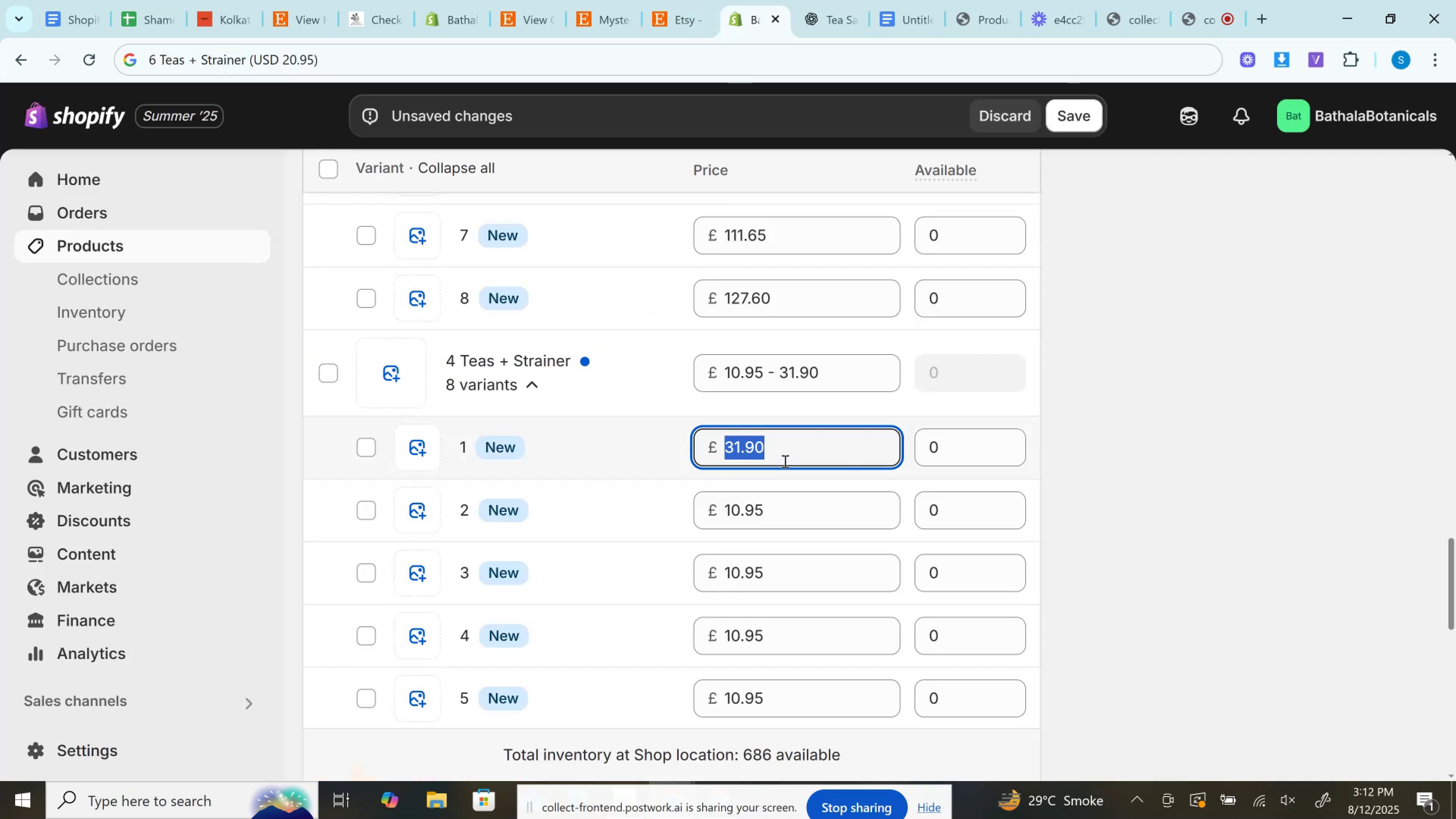 
left_click([781, 457])
 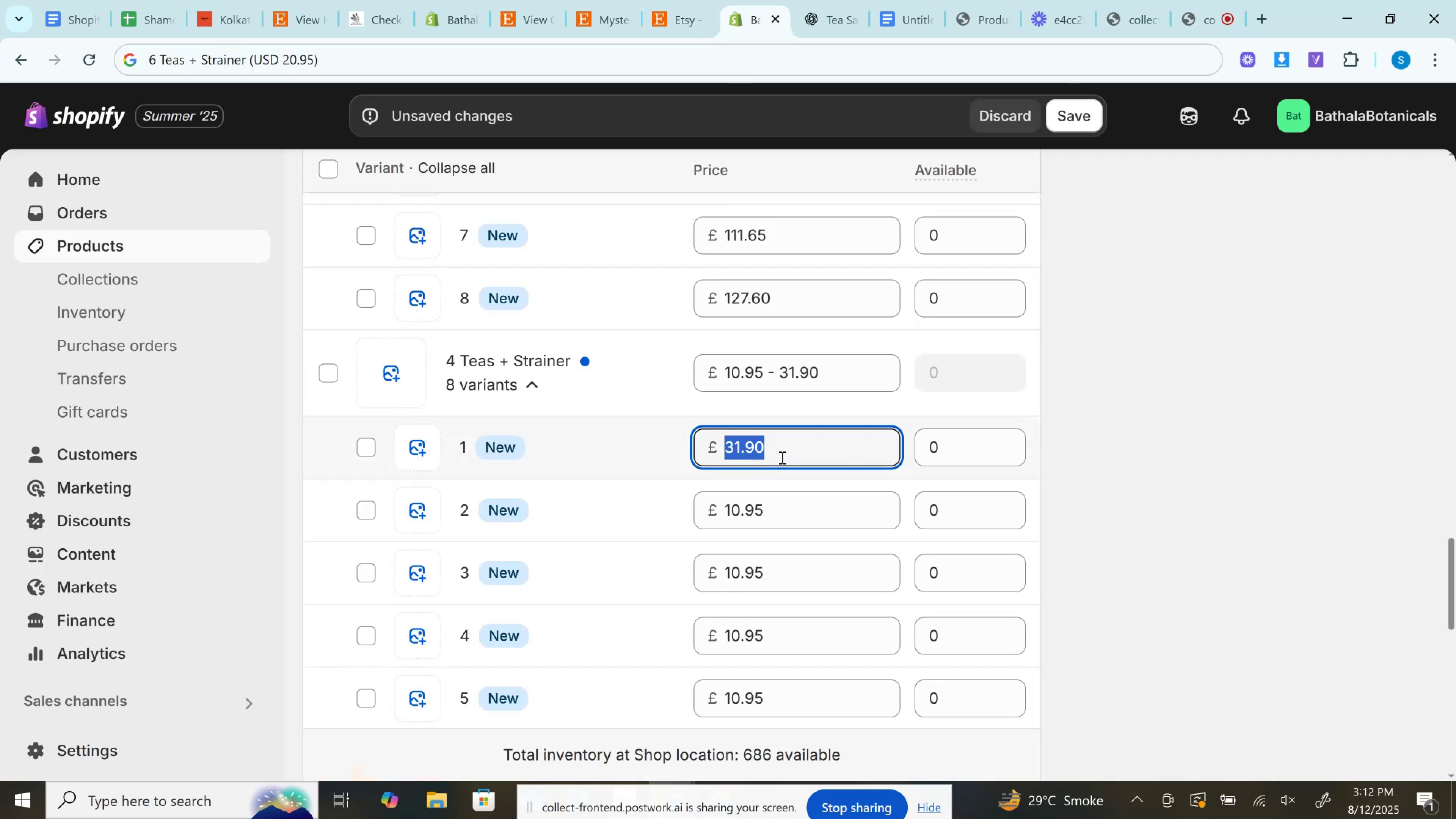 
key(Control+A)
 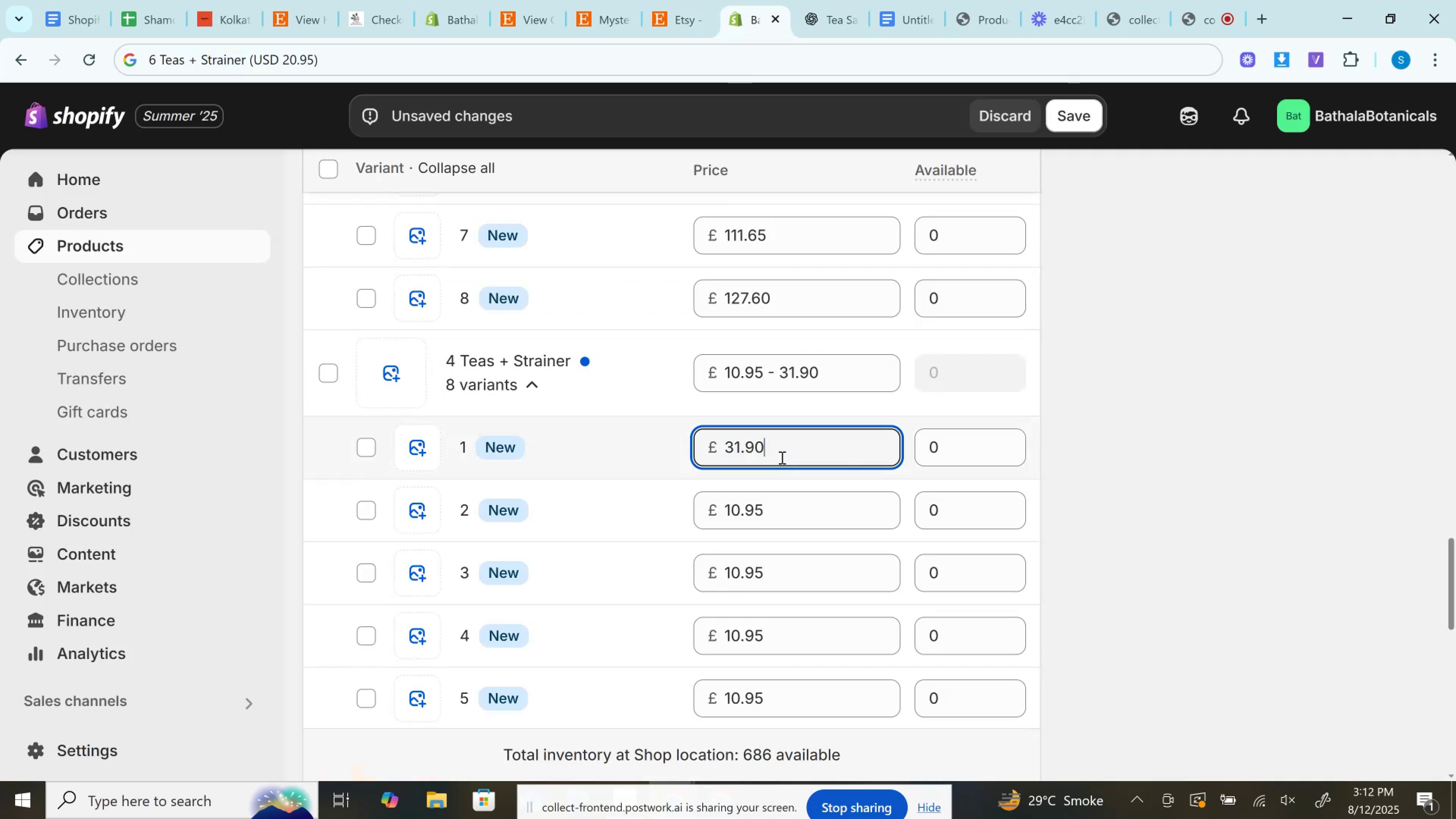 
key(Control+V)
 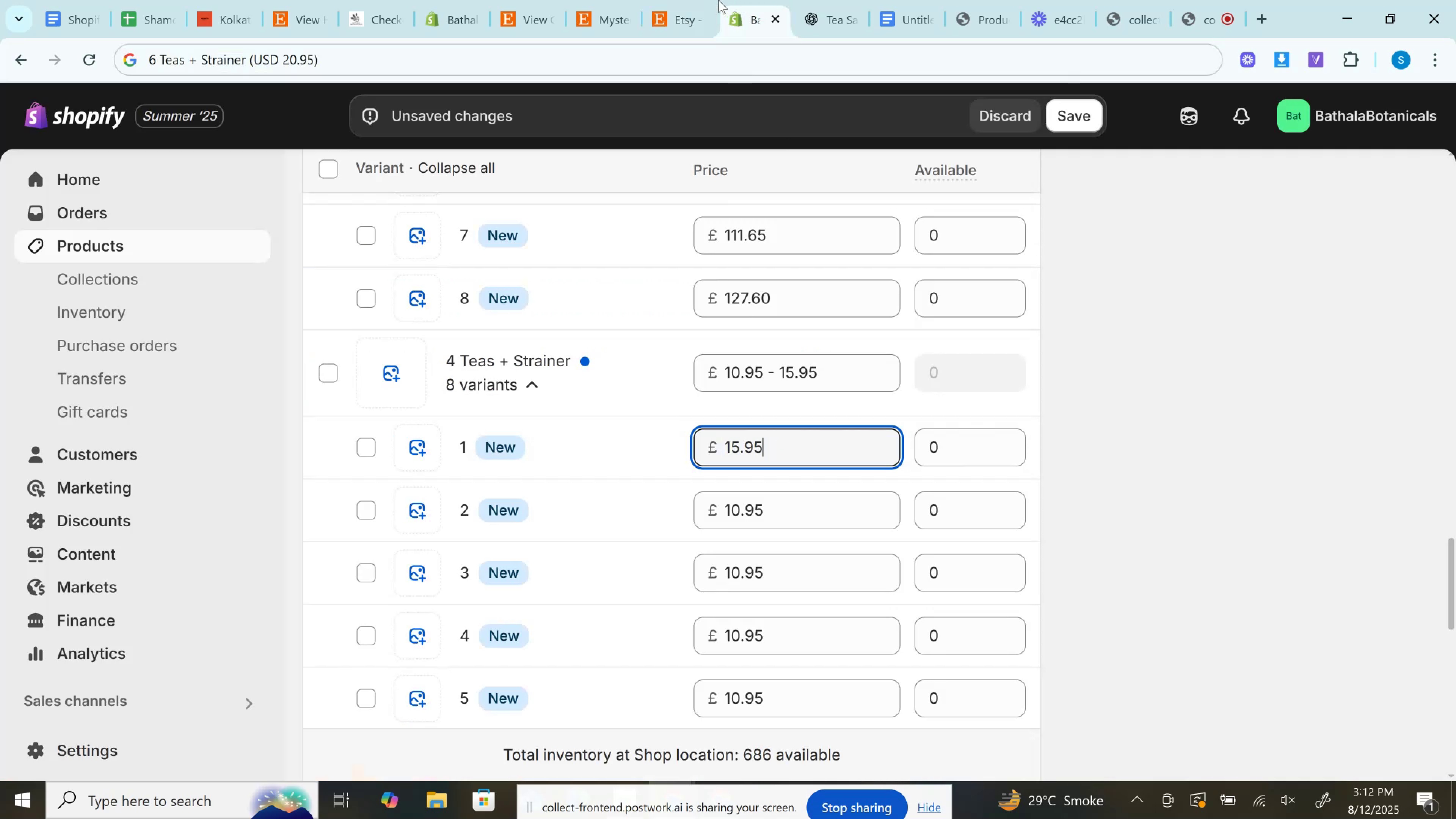 
left_click([719, 0])
 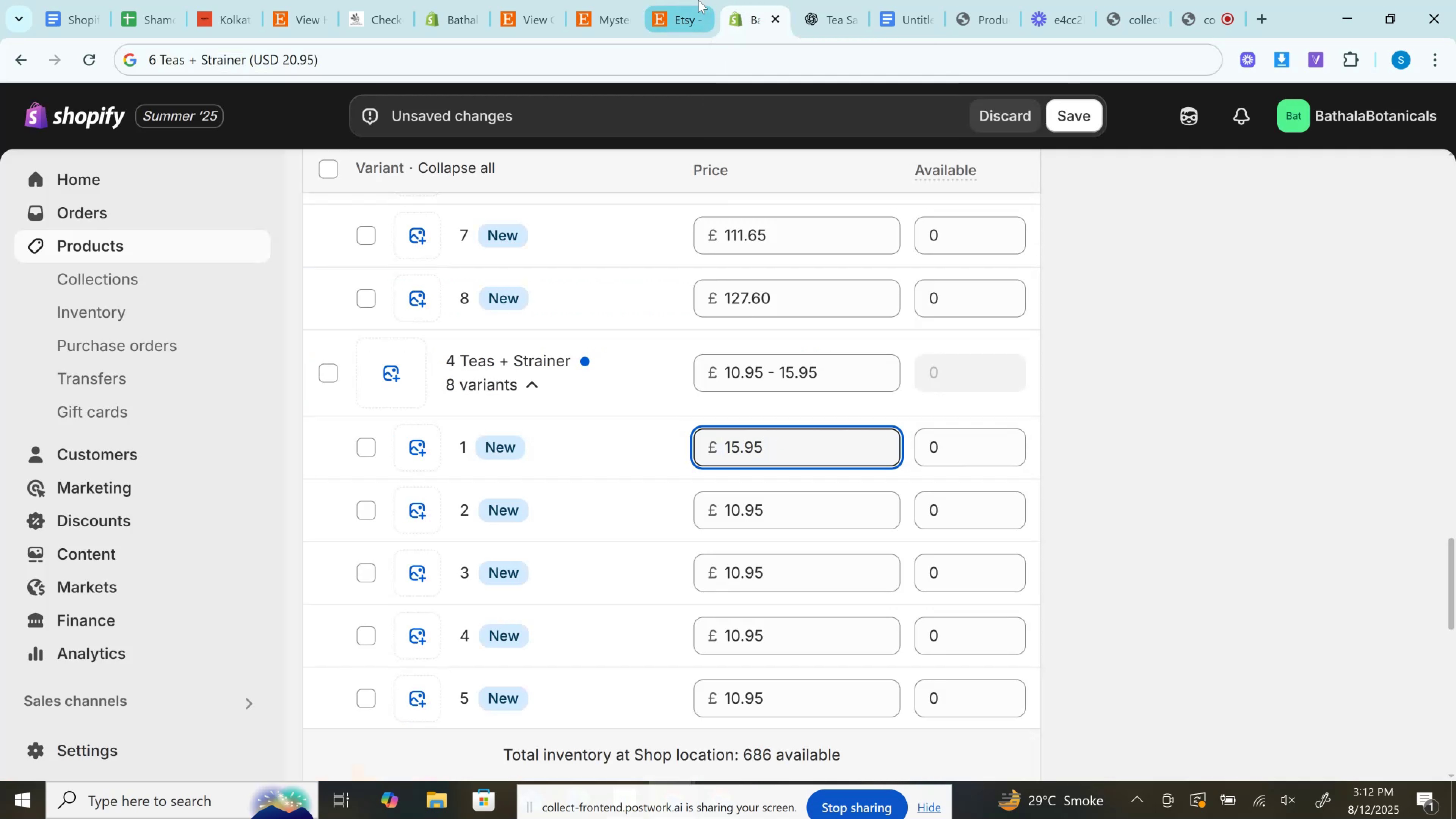 
scroll: coordinate [595, 408], scroll_direction: up, amount: 8.0
 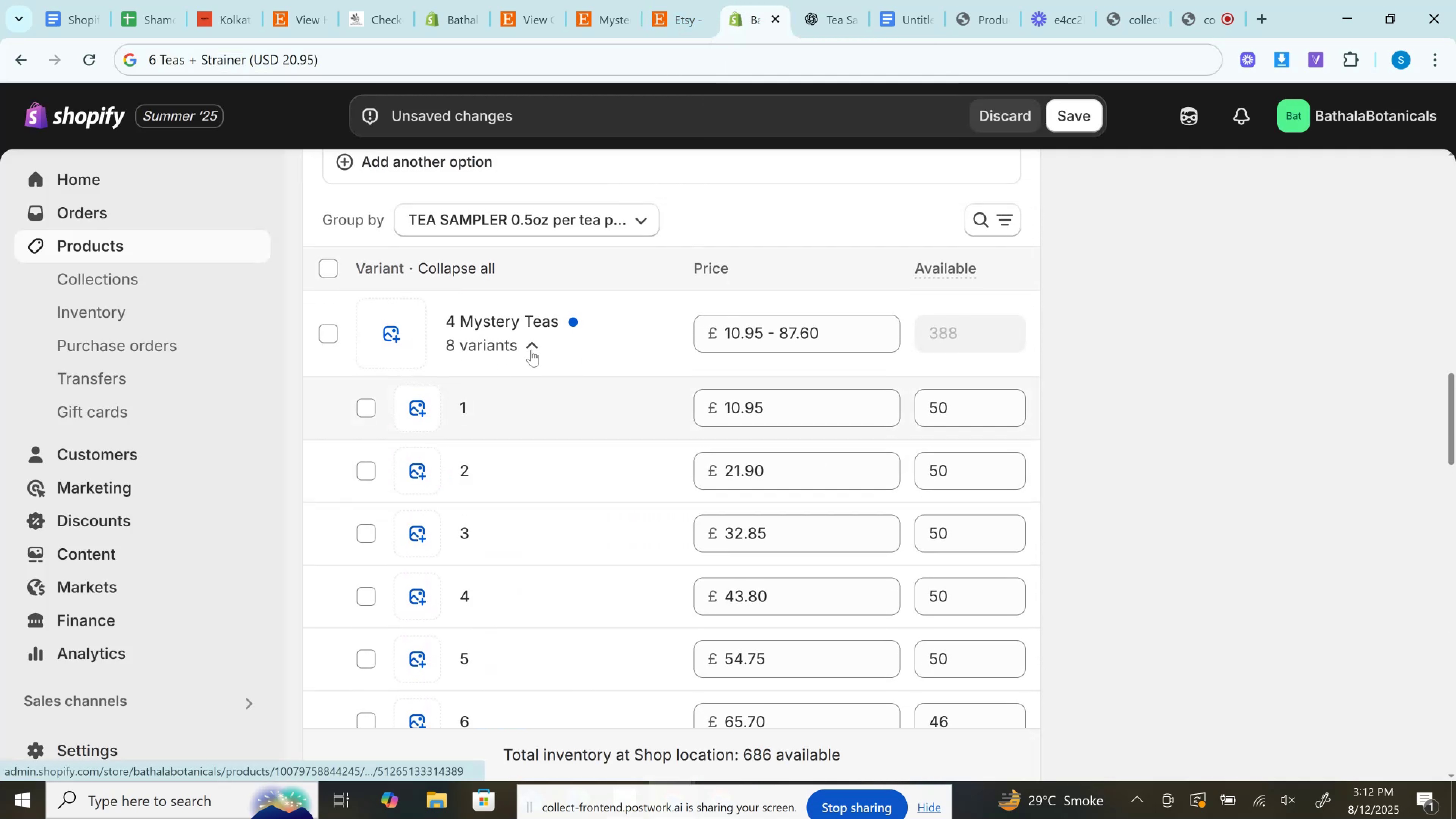 
left_click([536, 350])
 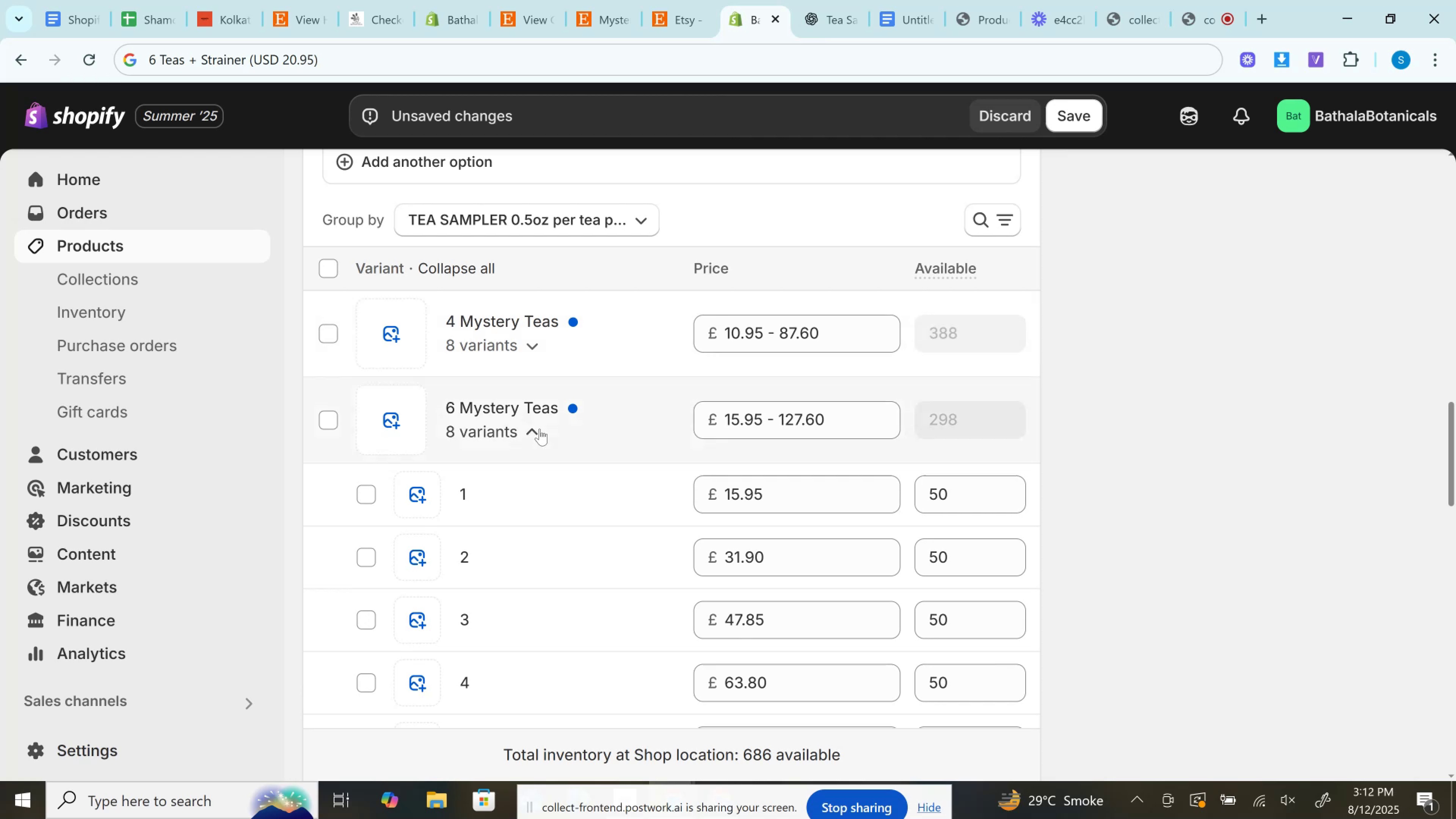 
left_click([540, 428])
 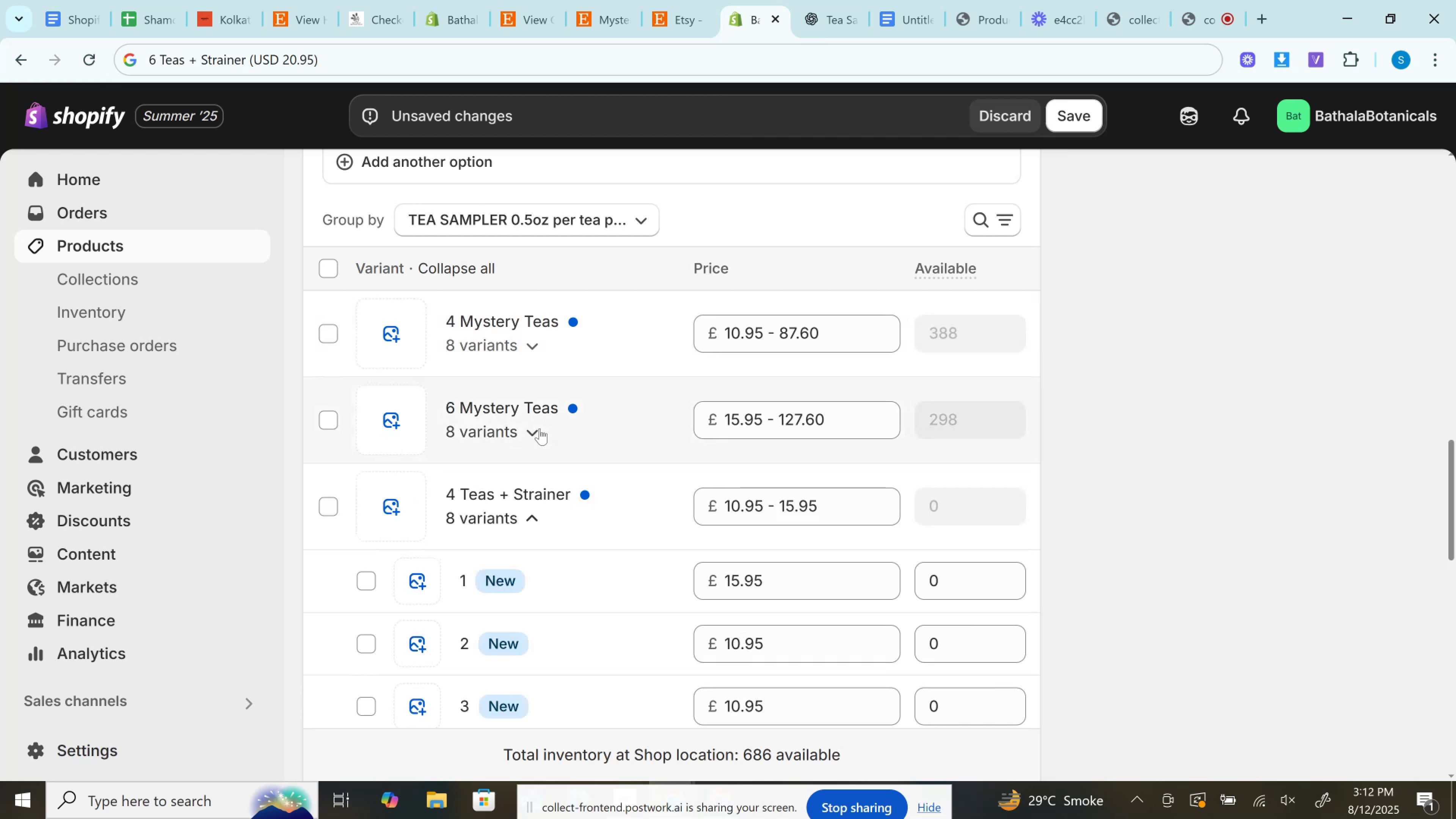 
scroll: coordinate [540, 428], scroll_direction: down, amount: 1.0
 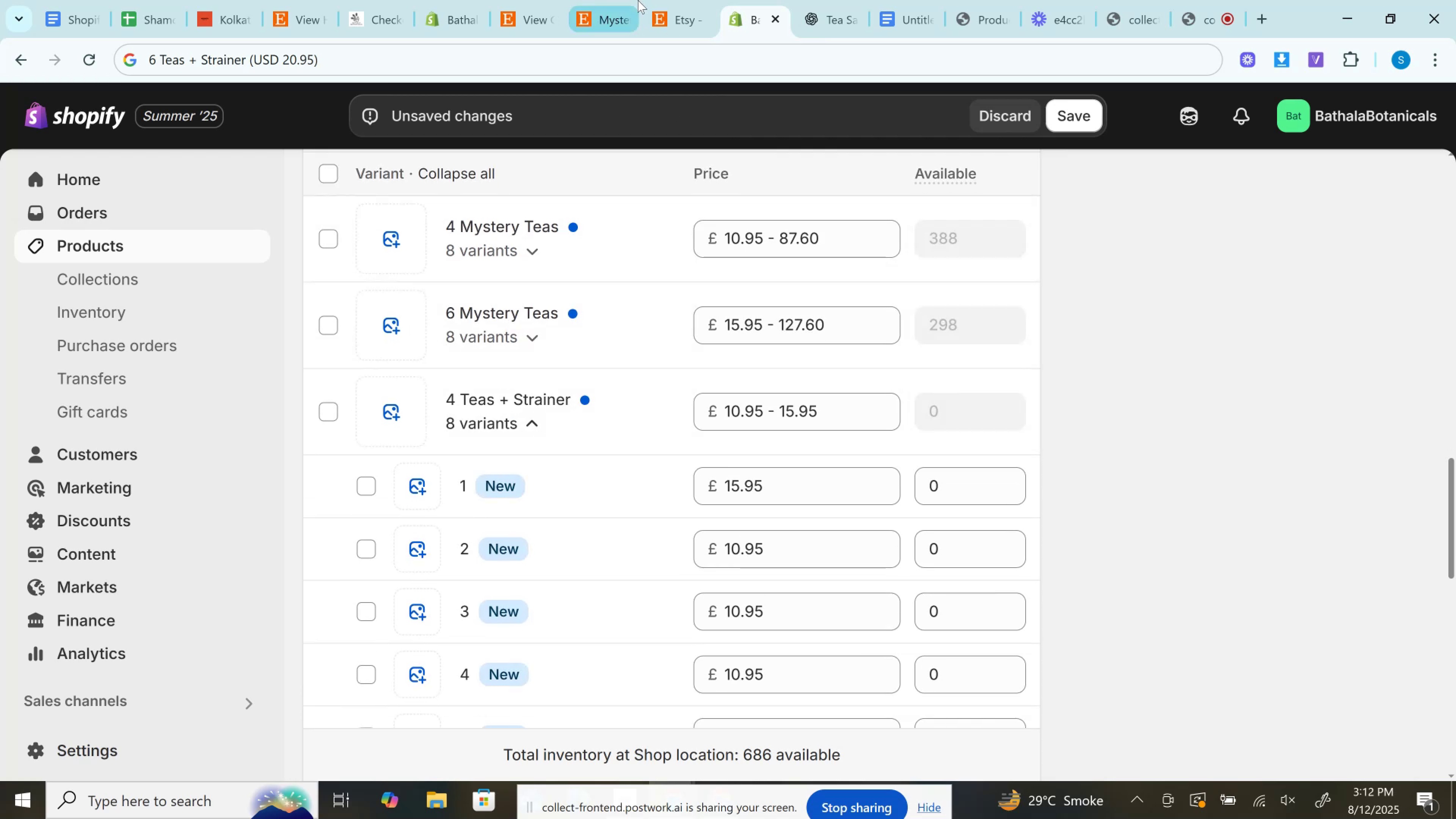 
left_click([661, 0])
 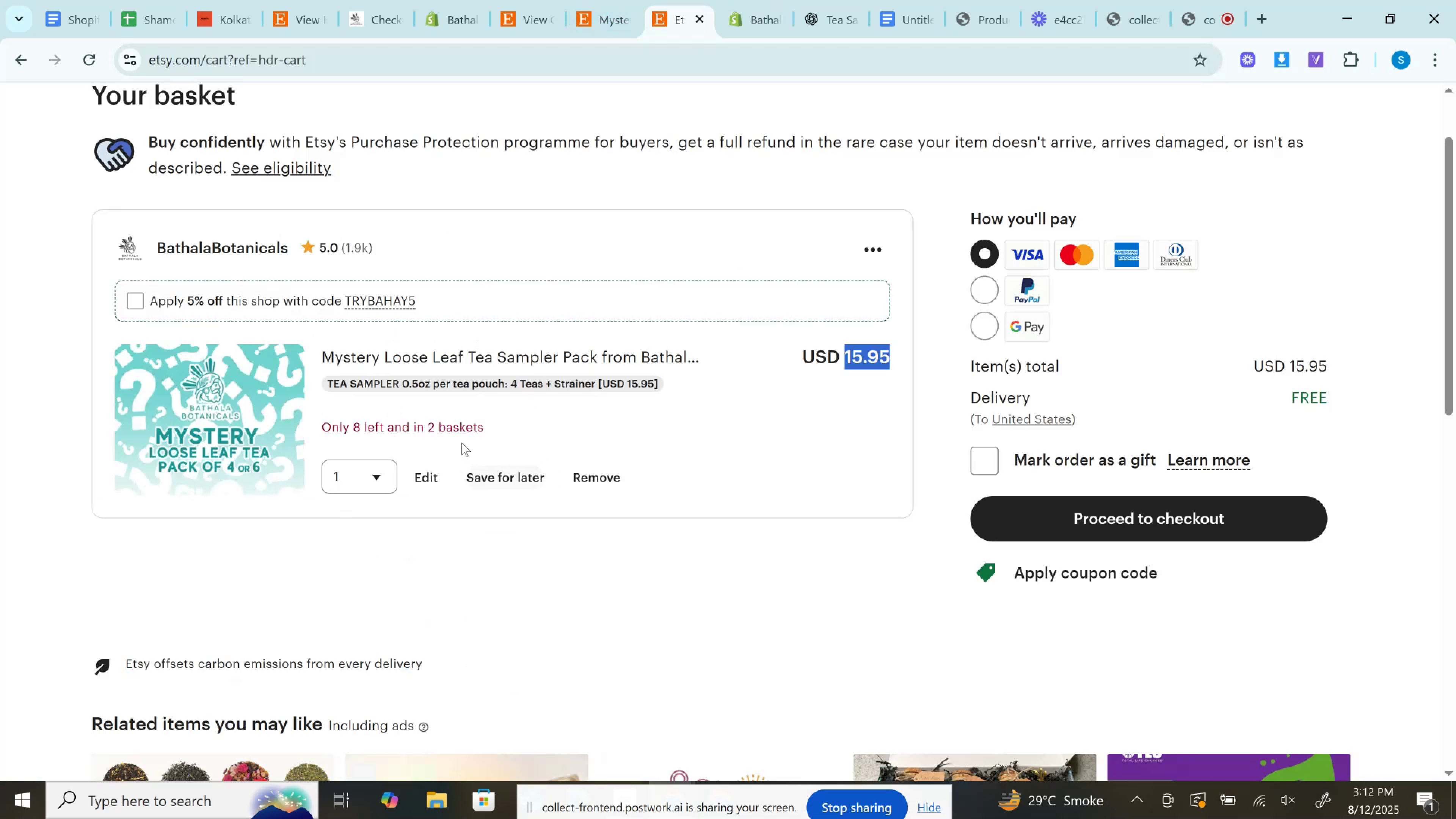 
left_click([366, 485])
 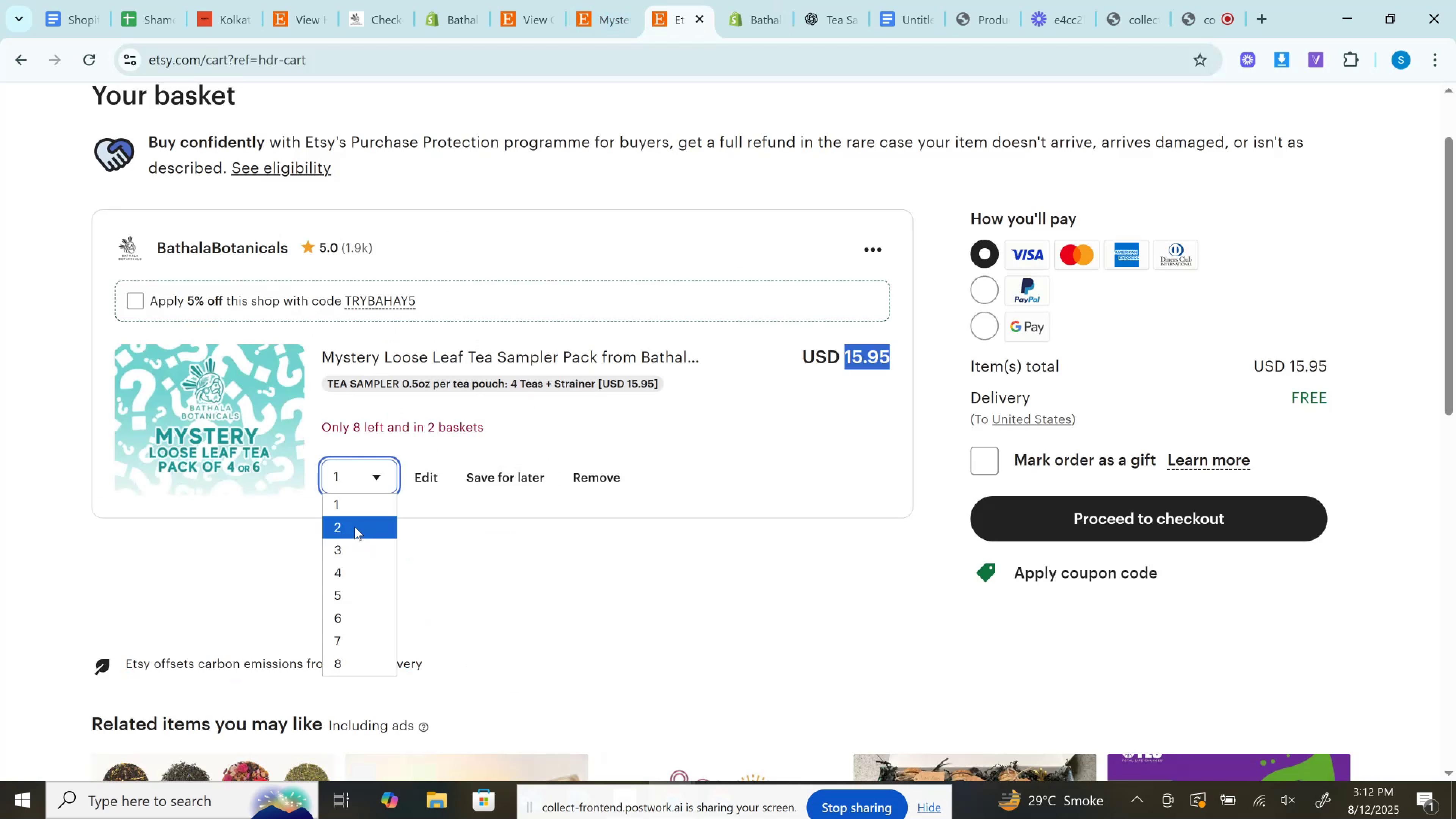 
left_click([355, 527])
 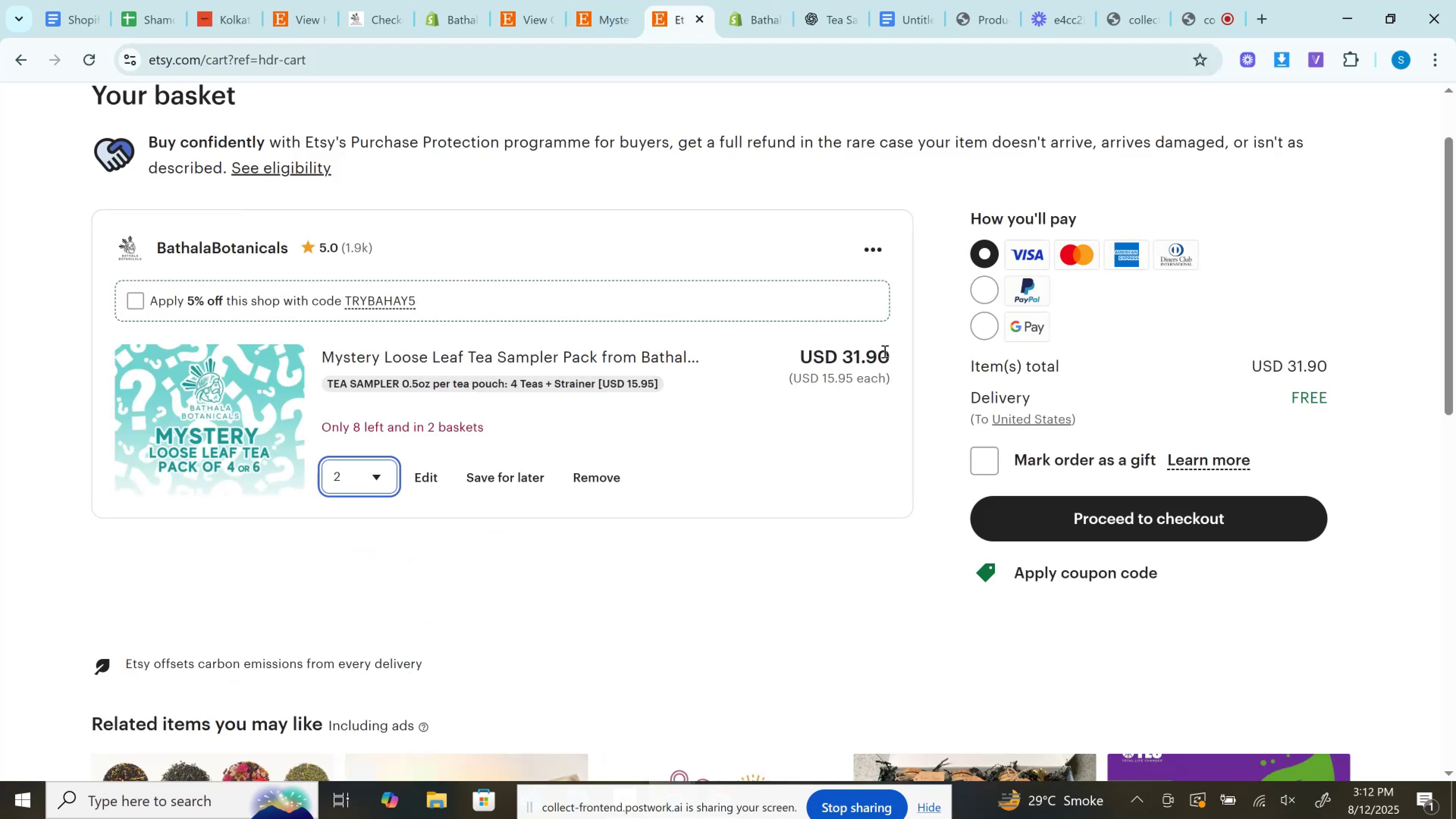 
left_click([864, 364])
 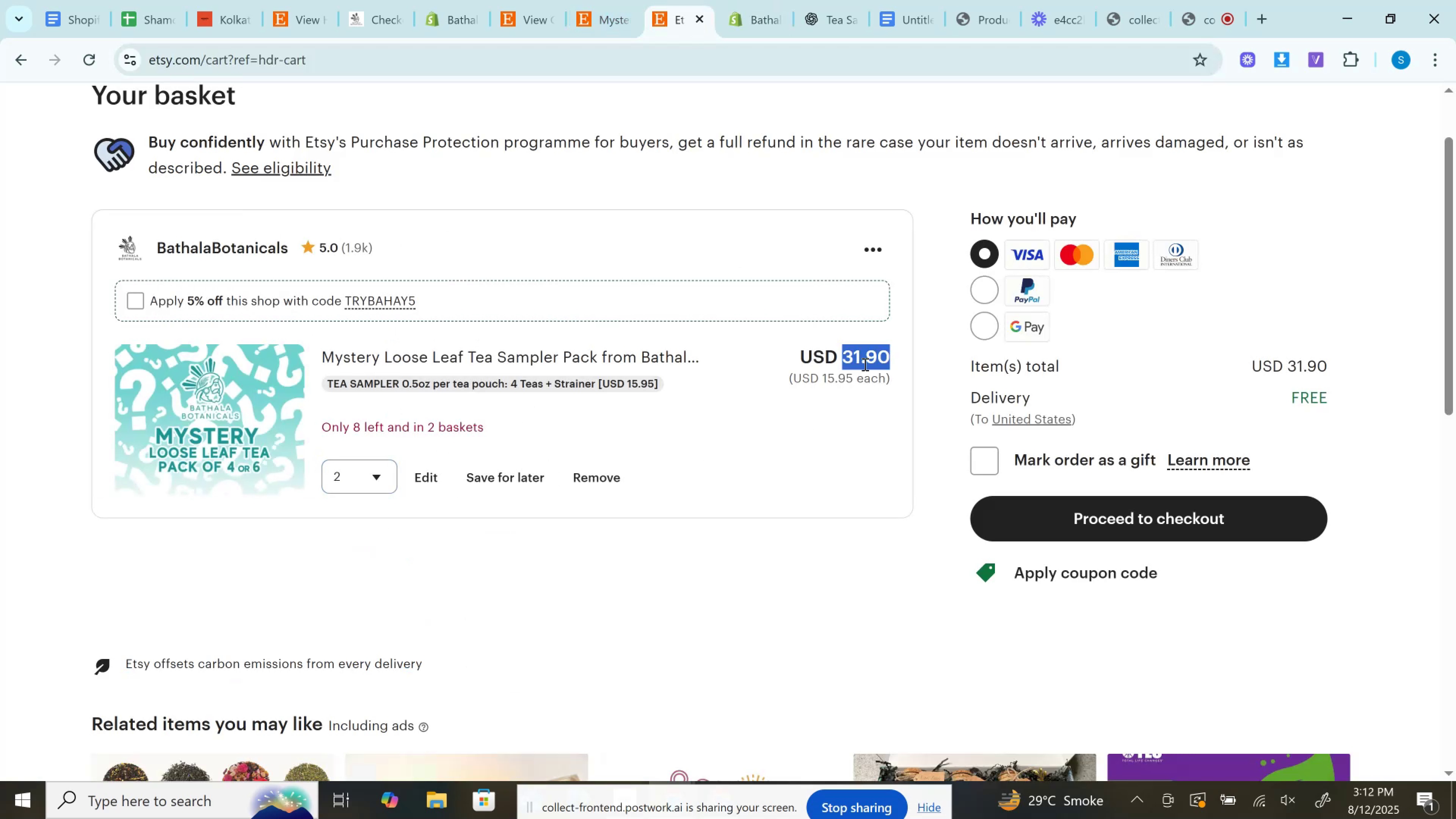 
double_click([864, 364])
 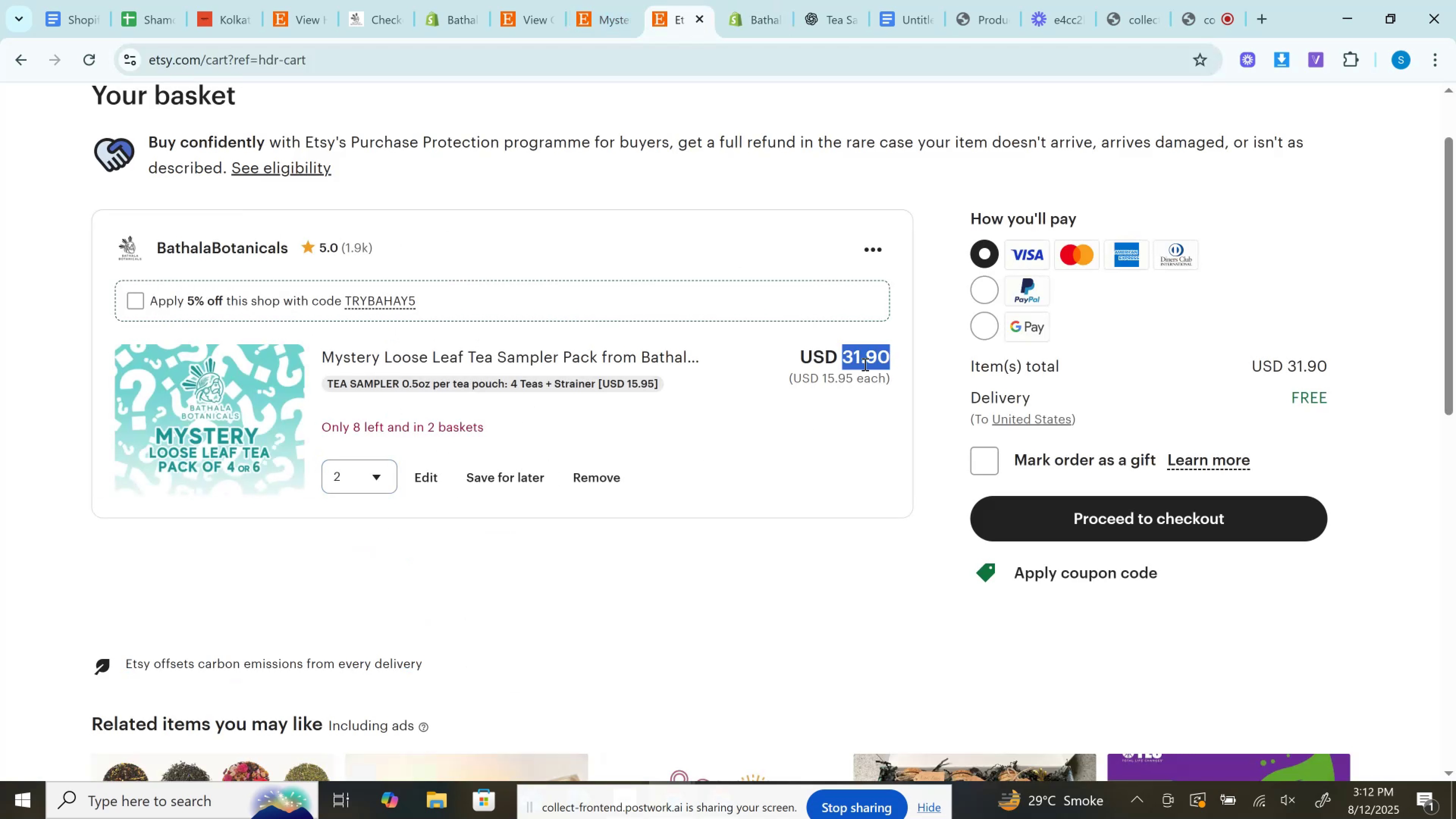 
key(Control+C)
 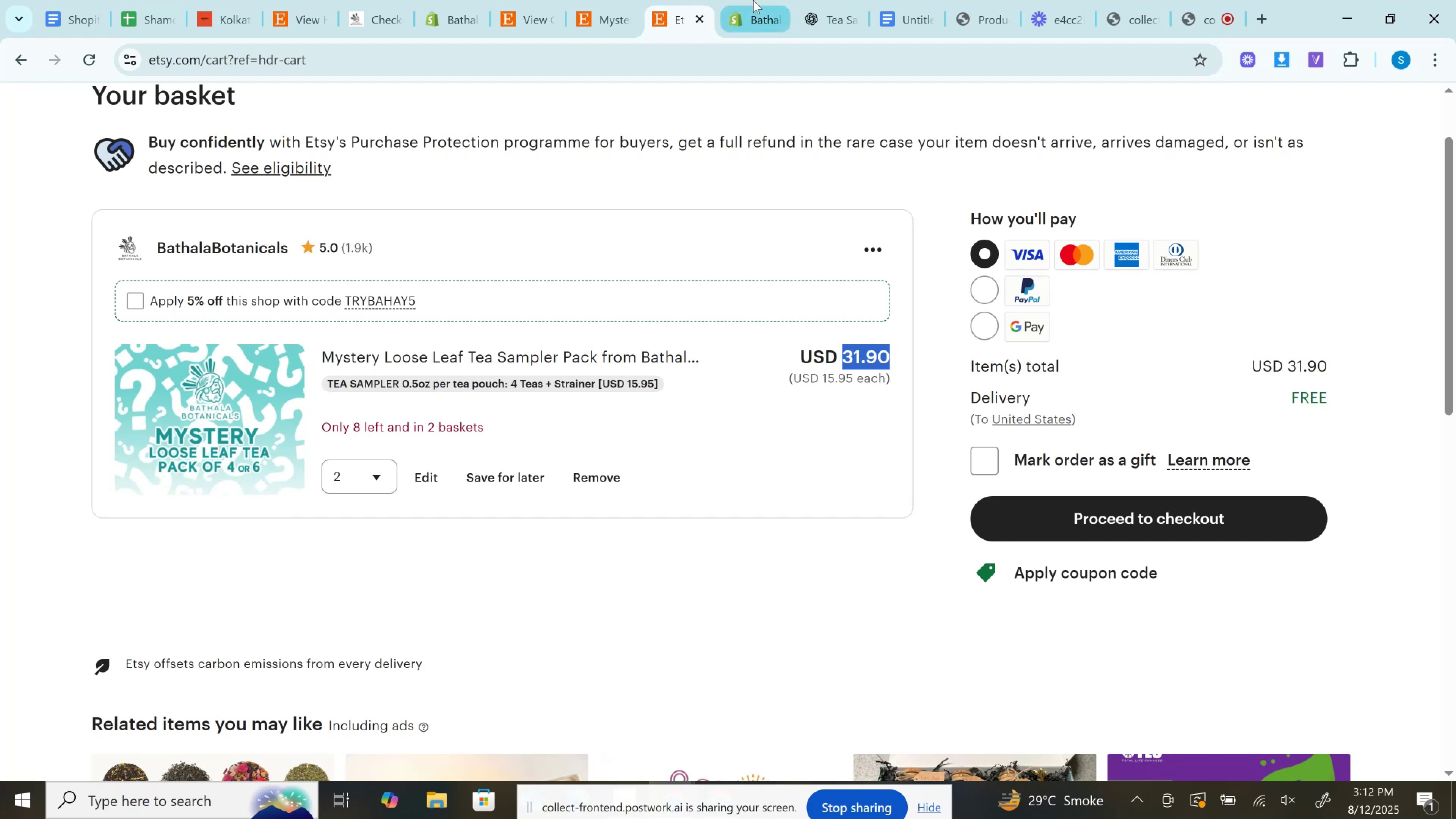 
left_click([761, 0])
 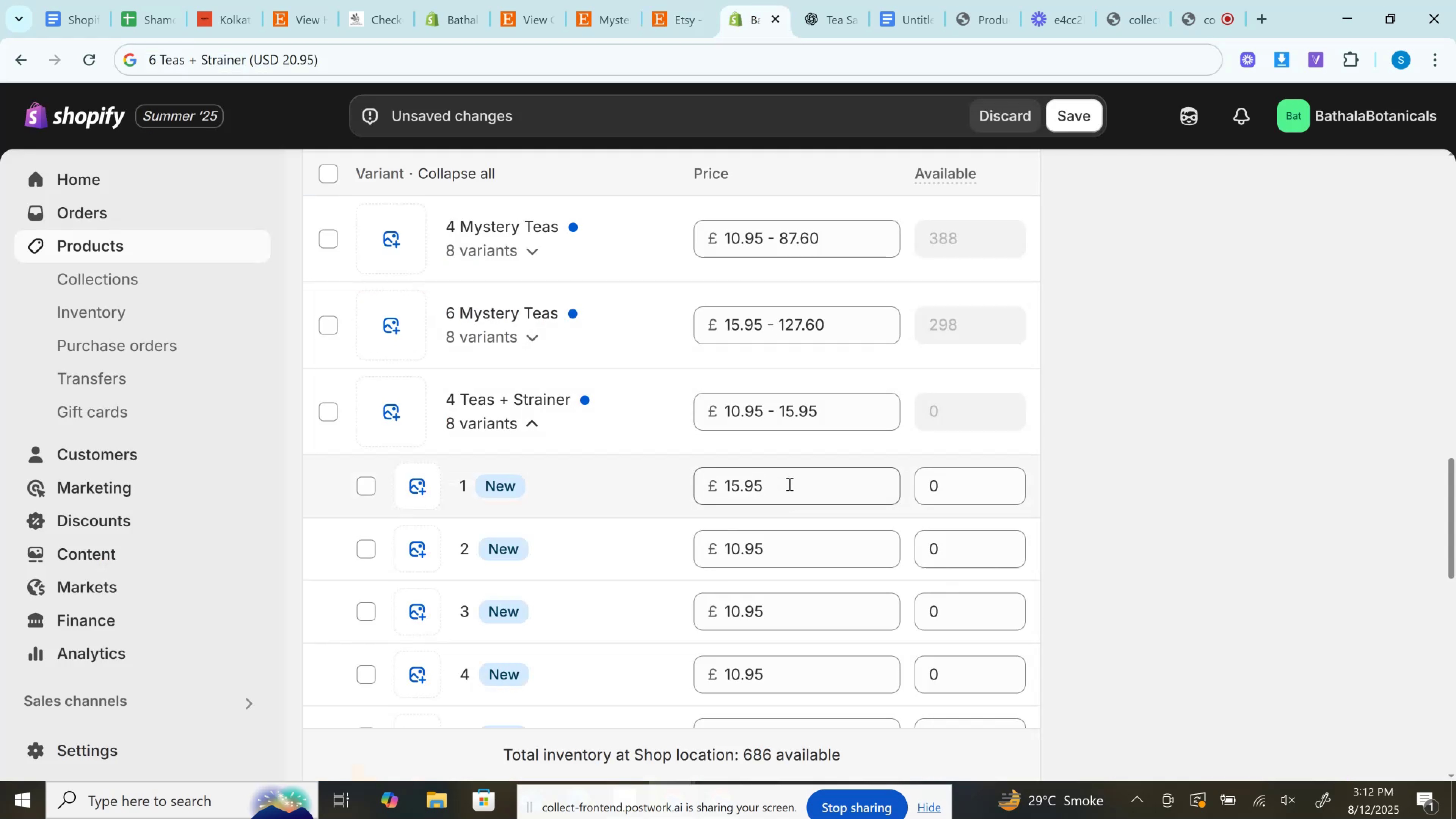 
scroll: coordinate [783, 415], scroll_direction: down, amount: 2.0
 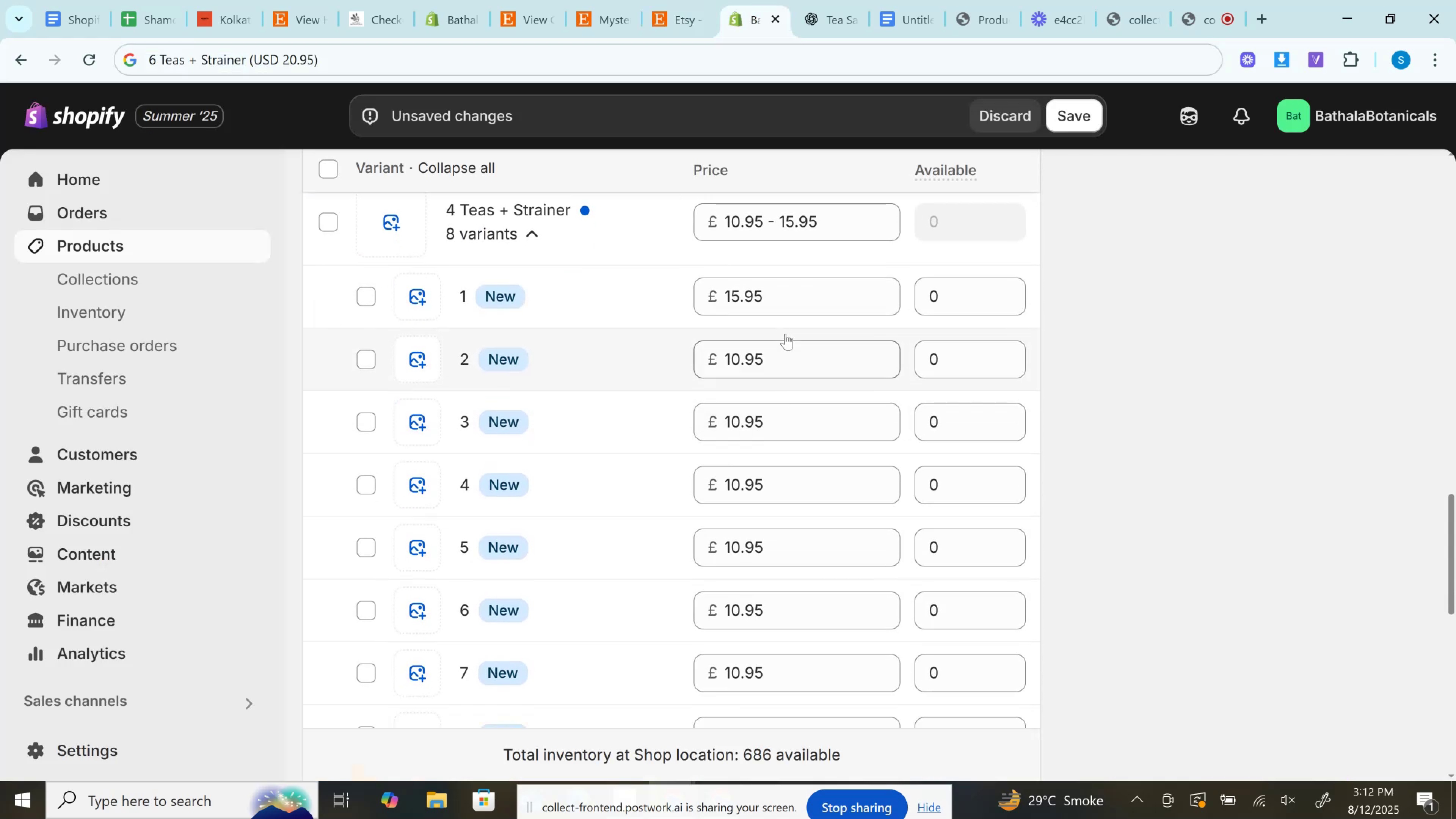 
left_click([788, 338])
 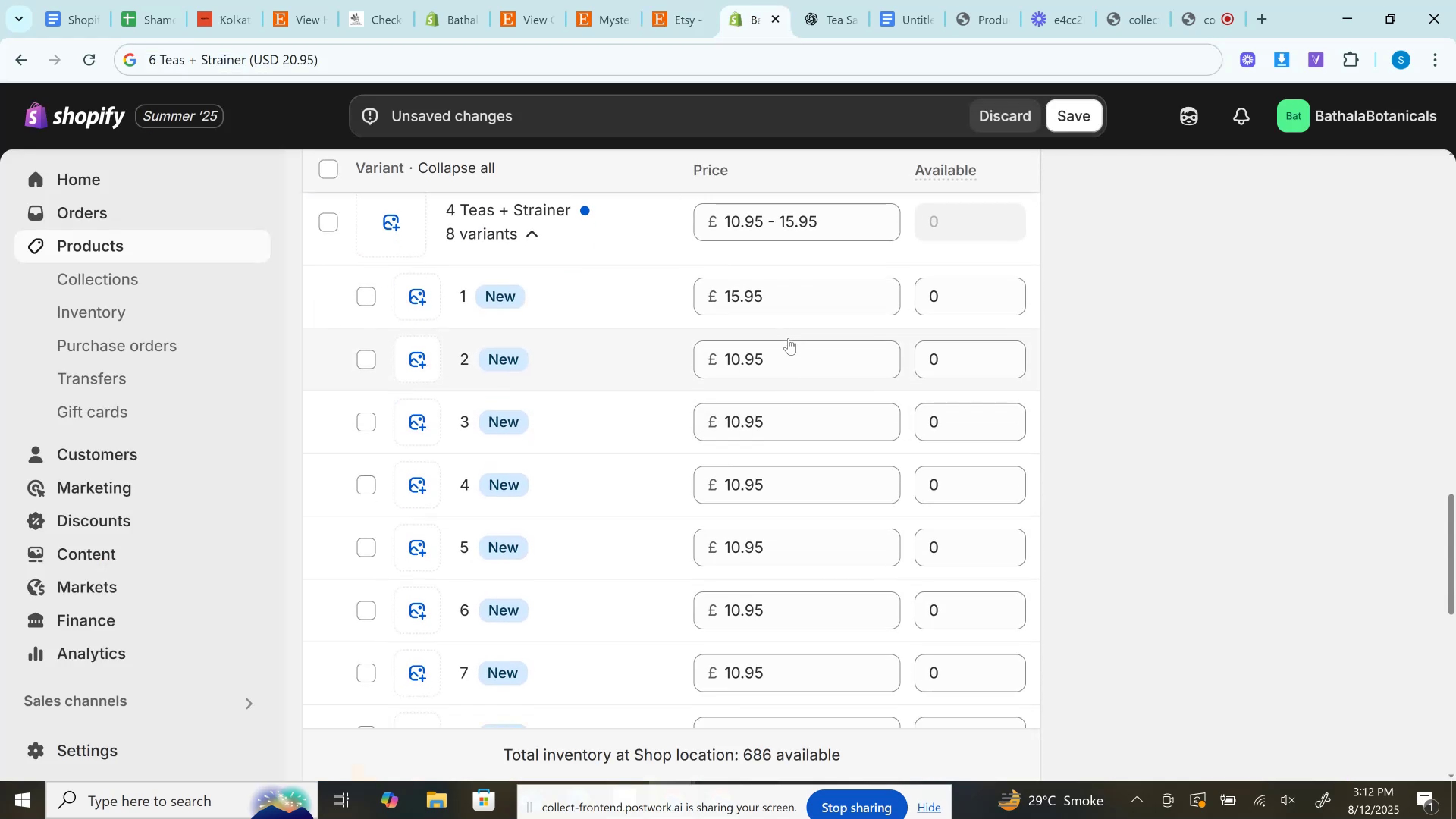 
key(Control+A)
 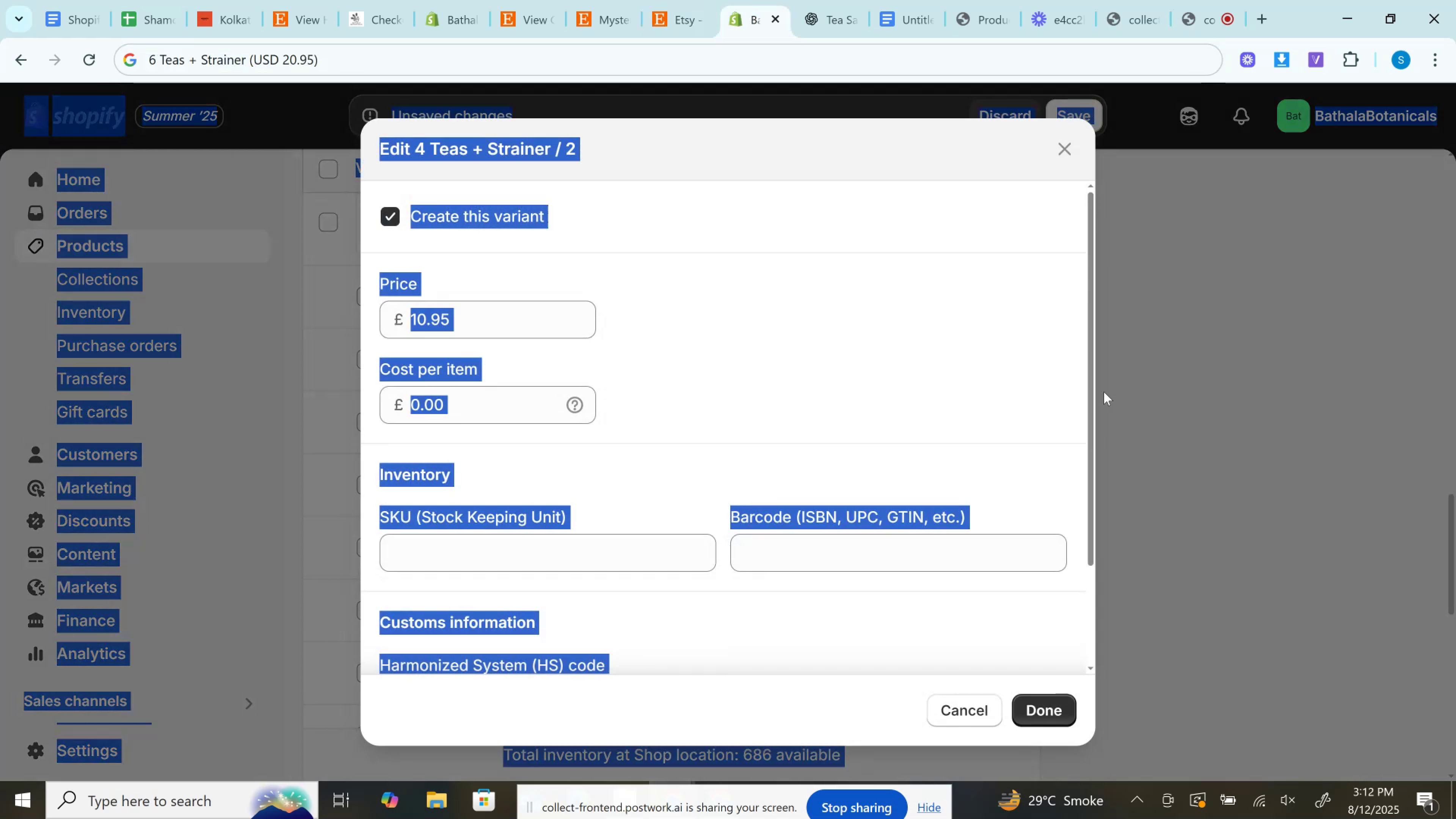 
left_click([1142, 401])
 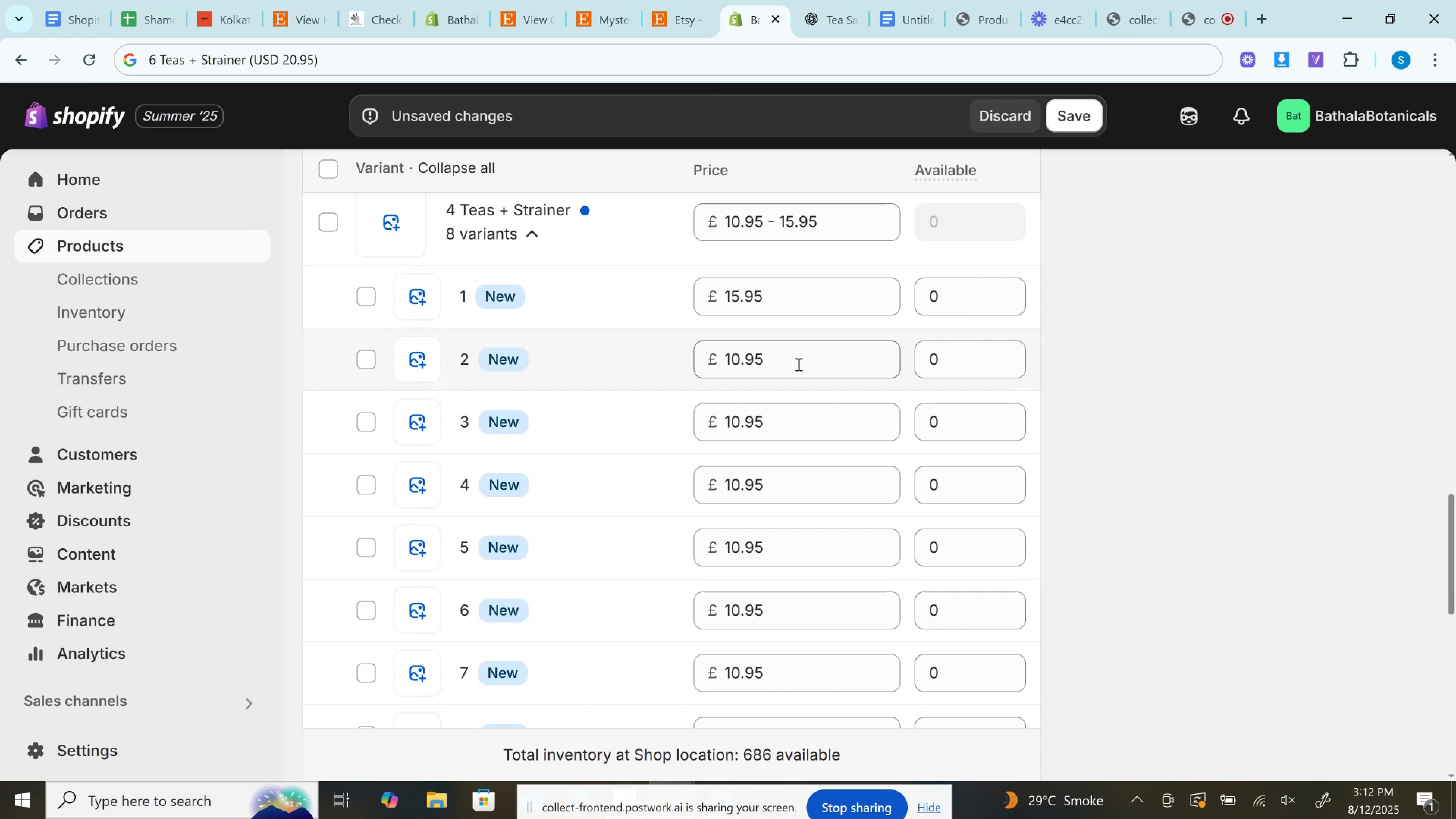 
left_click([798, 364])
 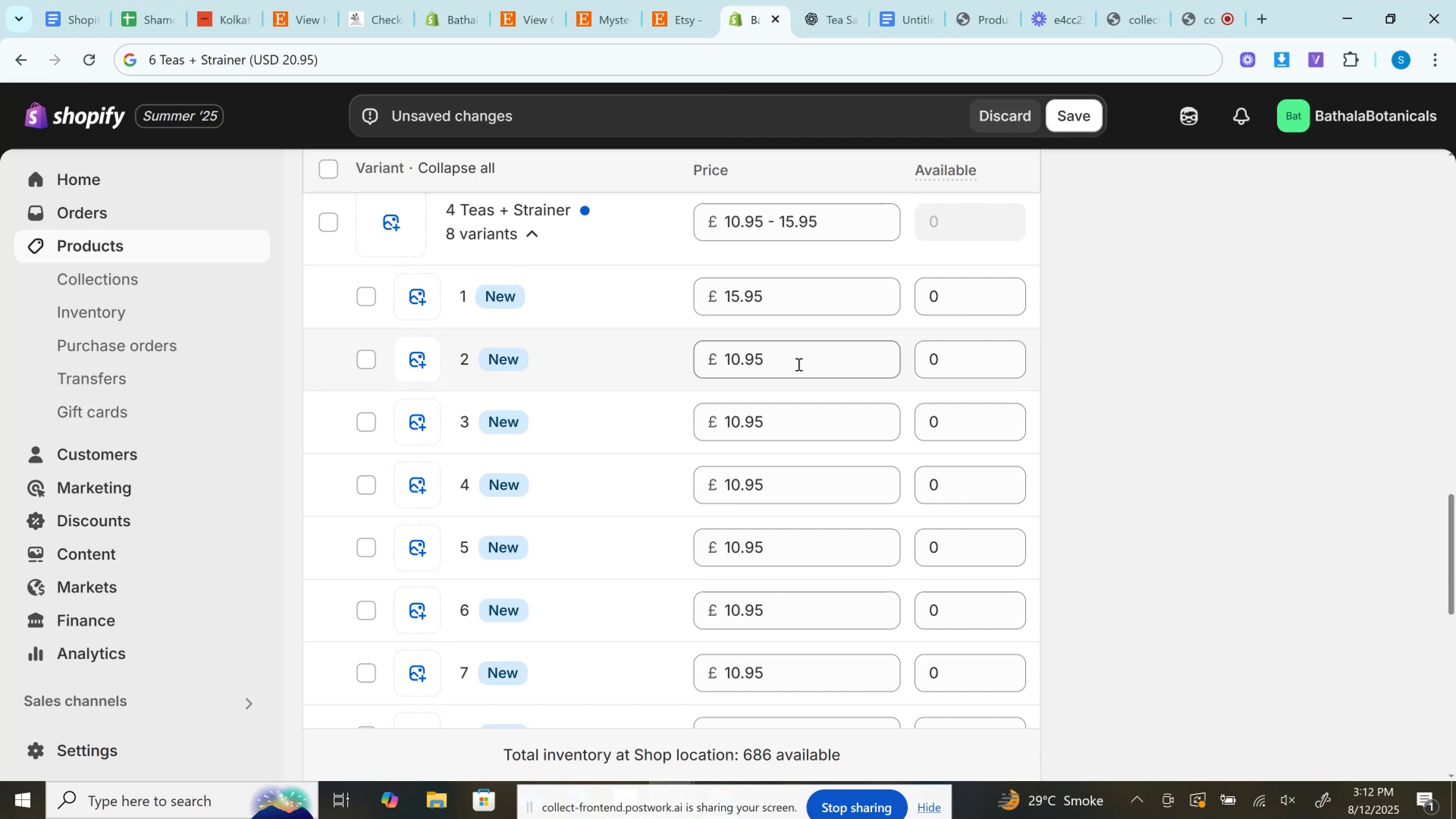 
key(Control+A)
 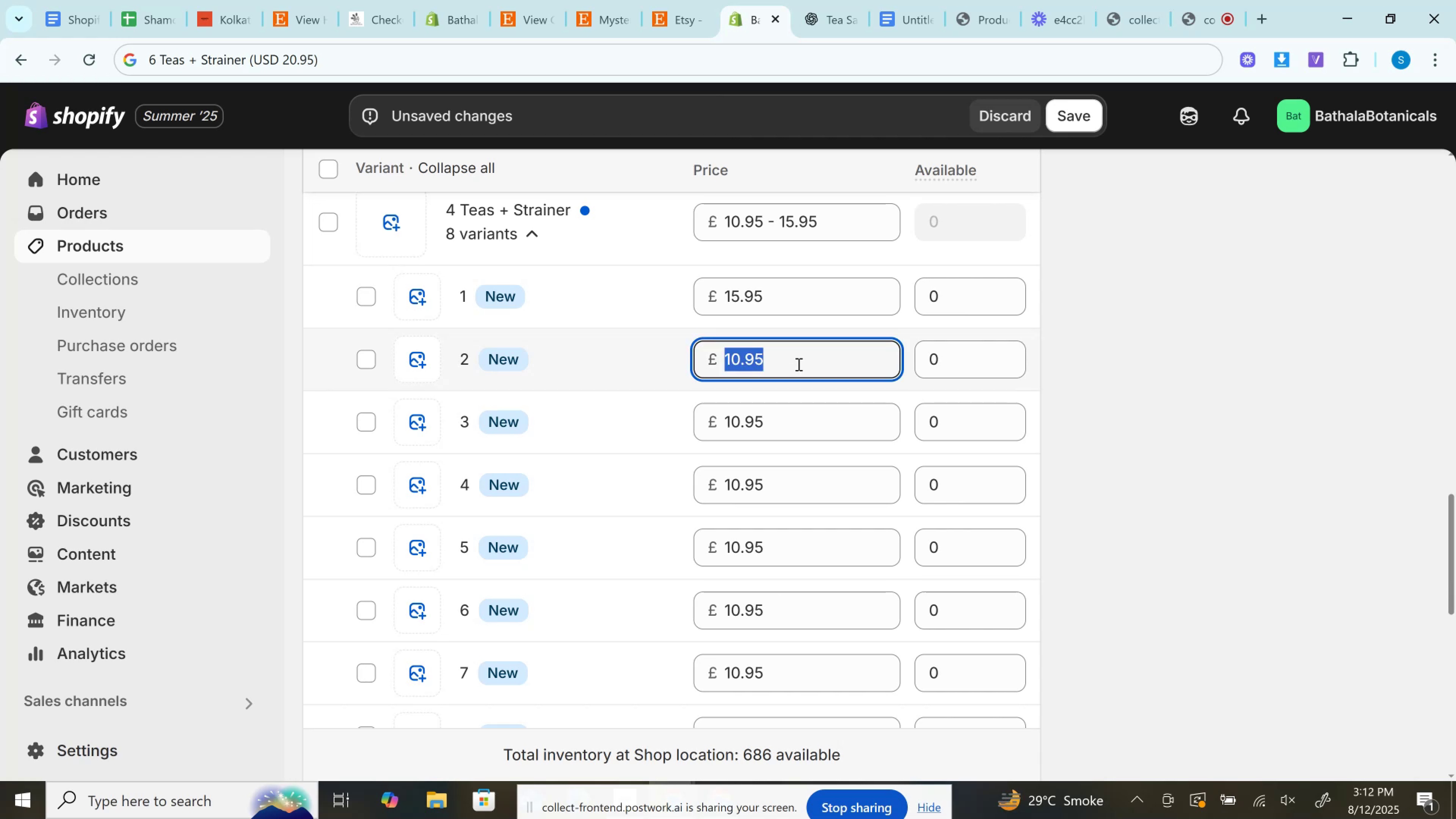 
key(Control+V)
 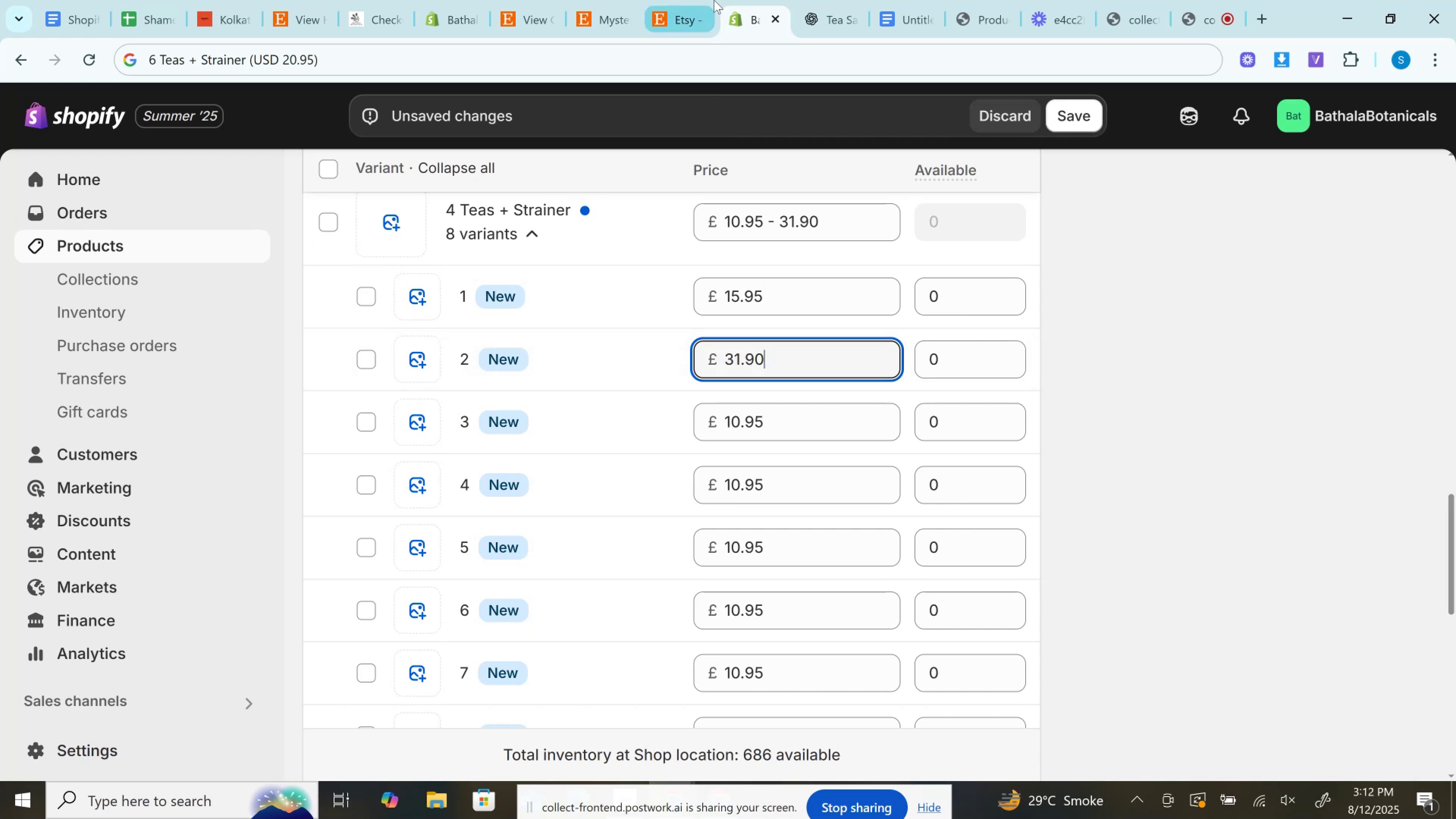 
left_click([714, 0])
 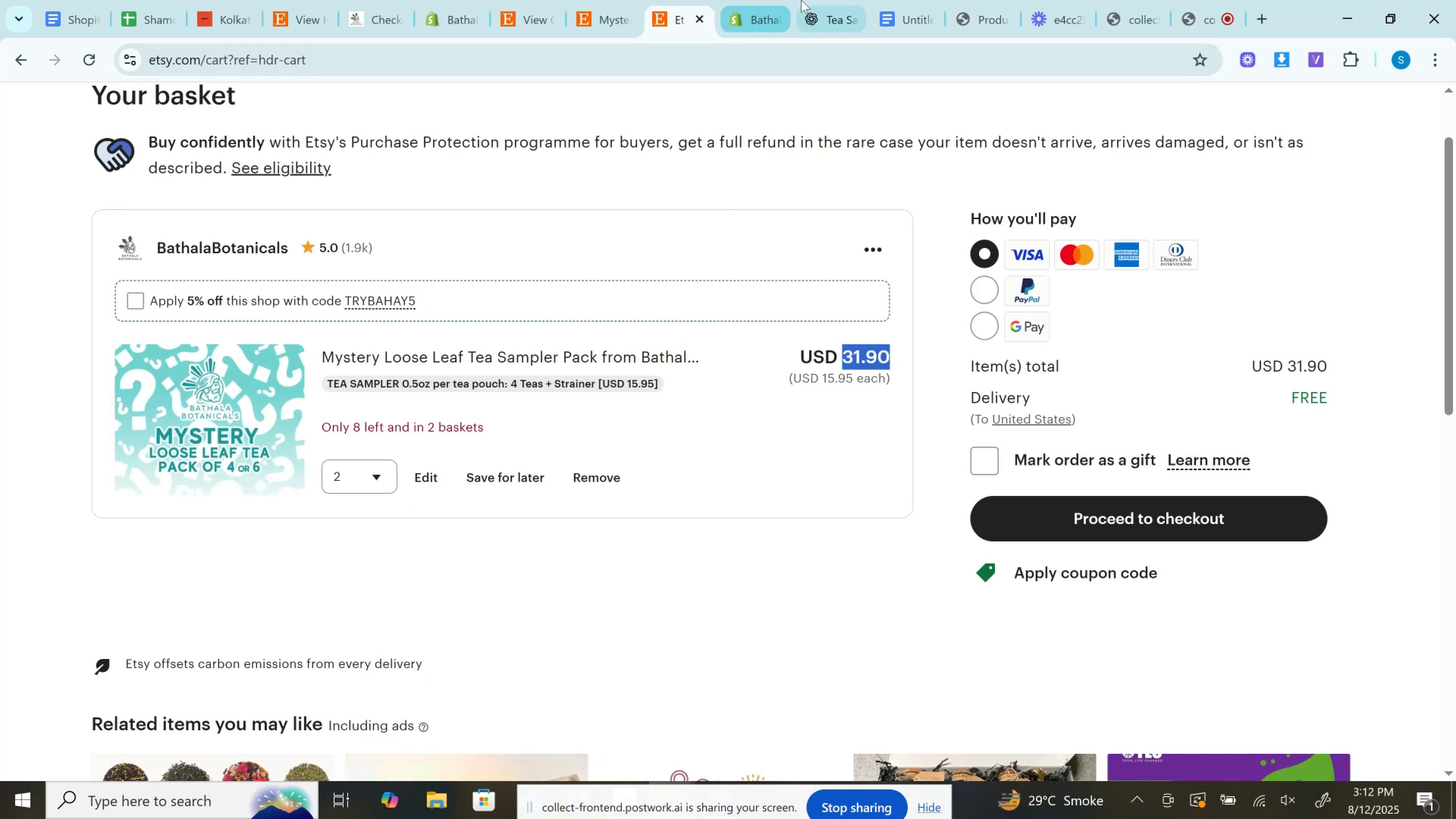 
left_click([815, 0])
 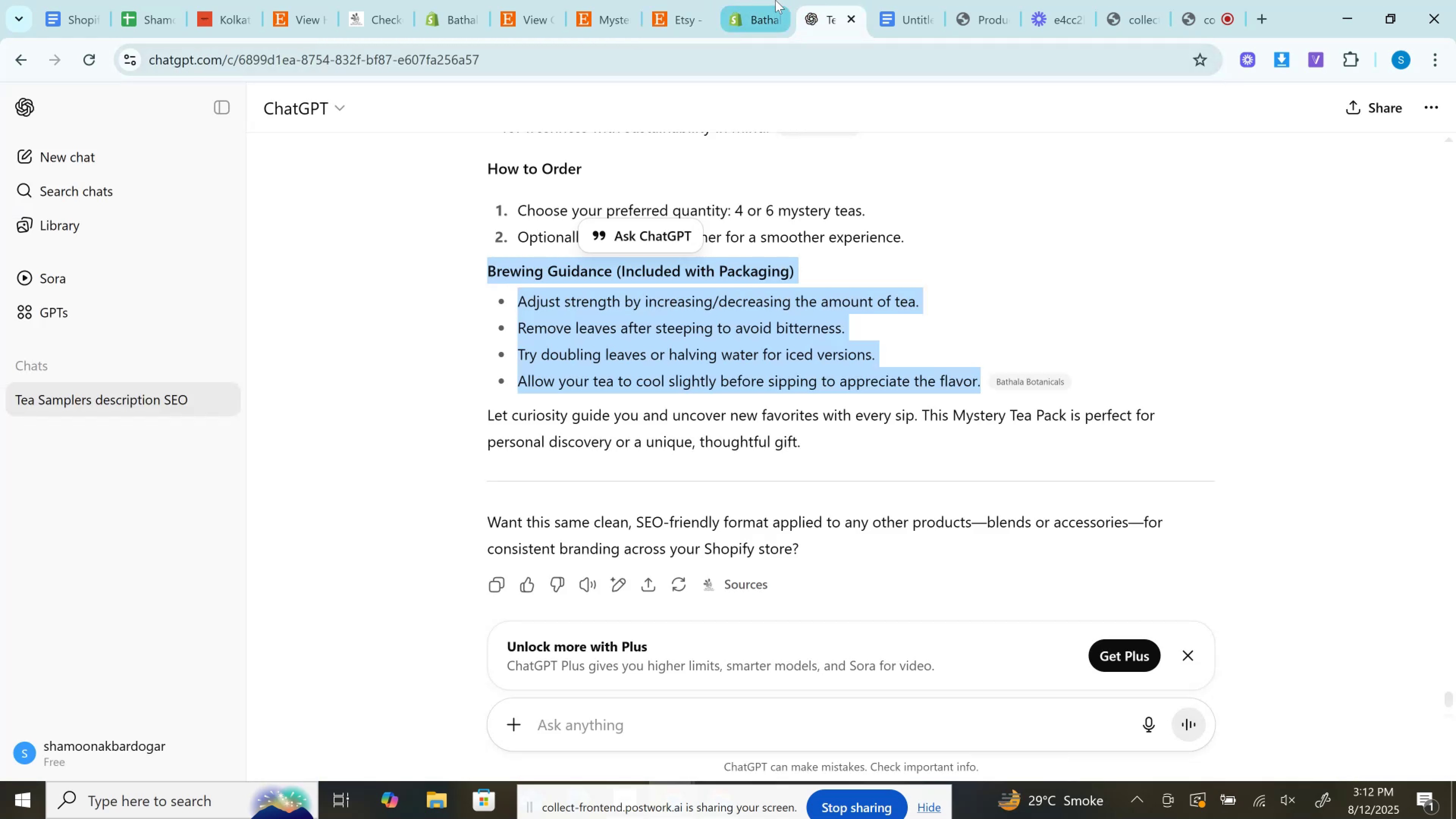 
left_click([772, 0])
 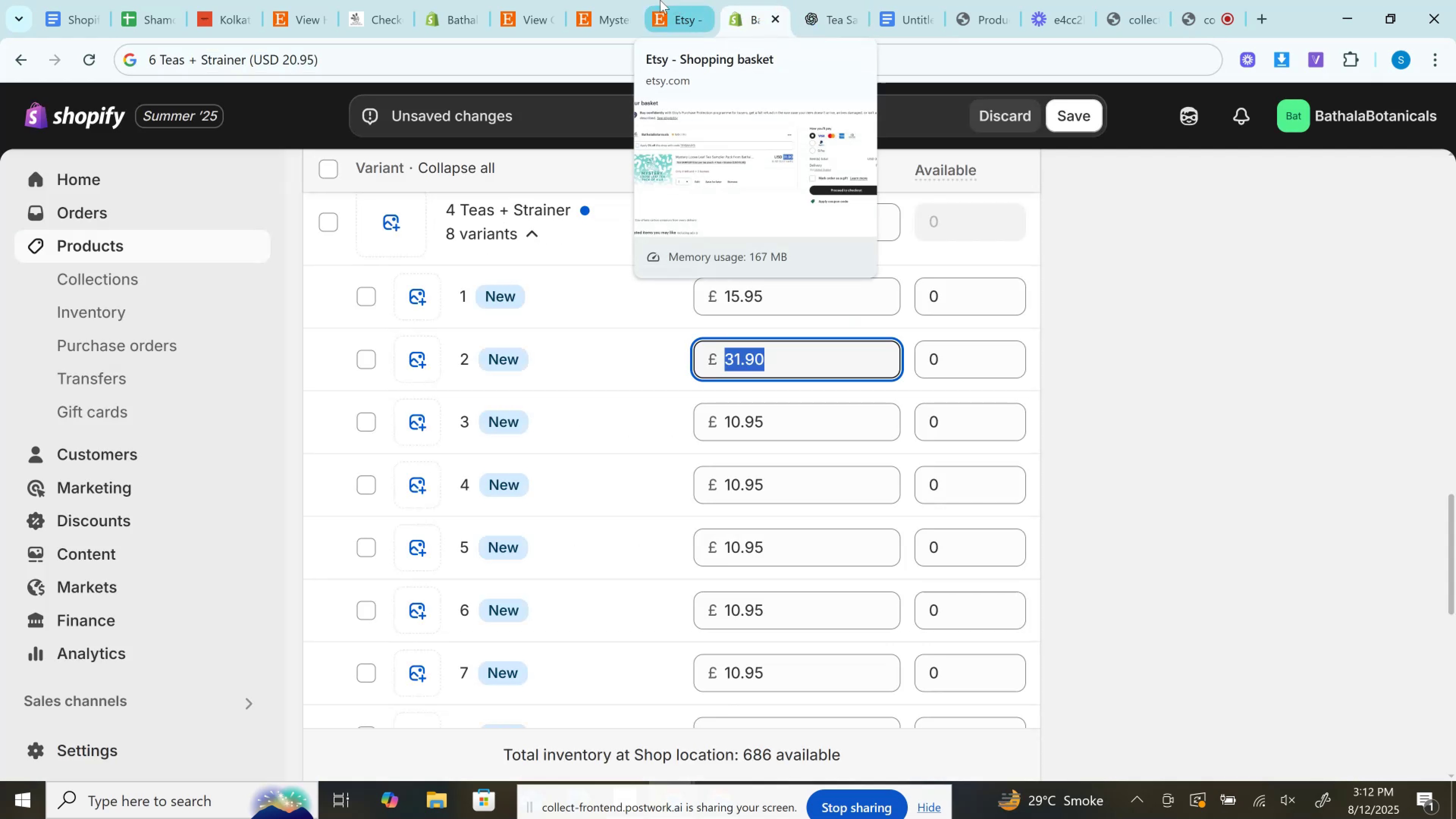 
left_click([622, 0])
 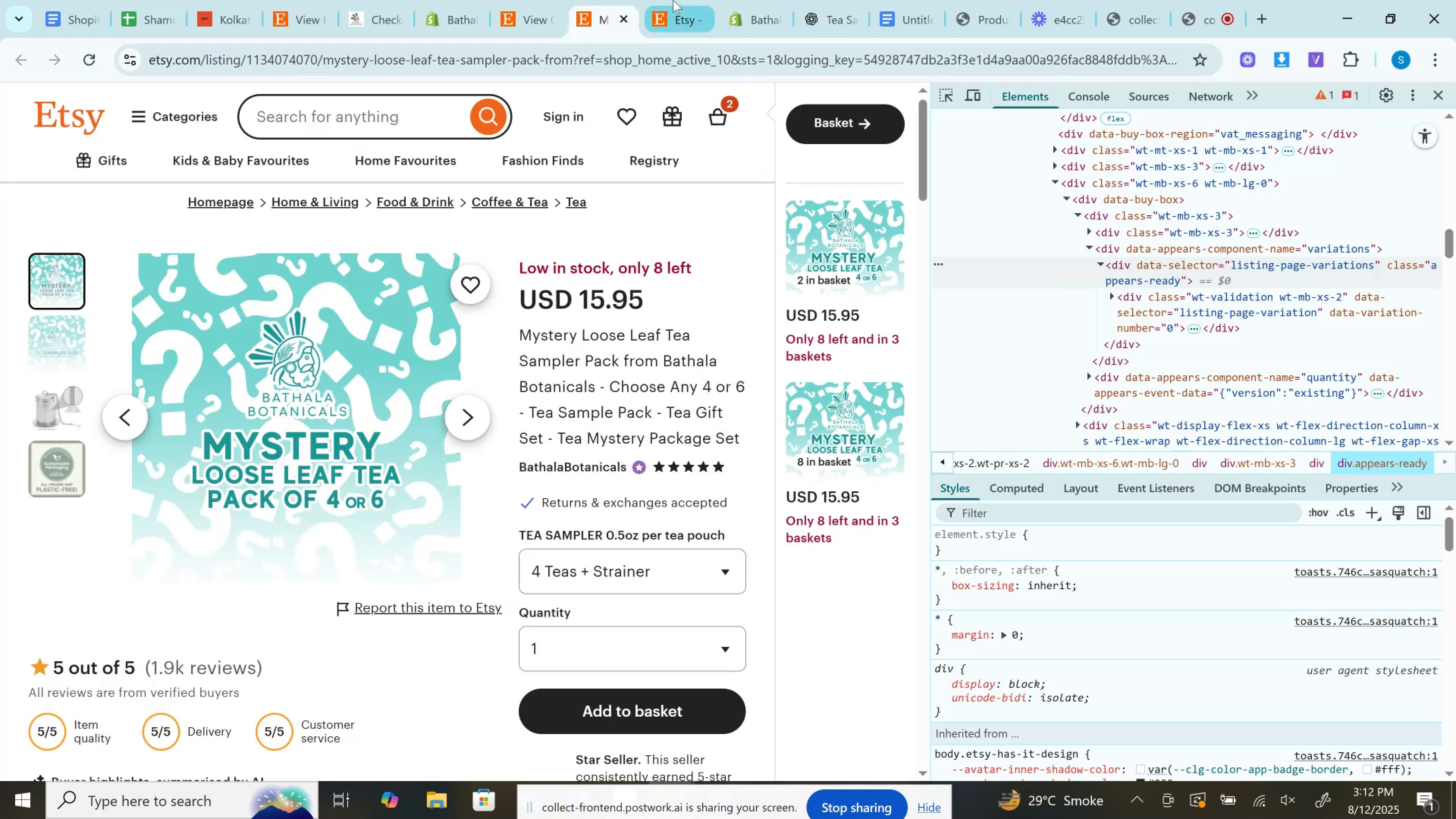 
left_click([683, 0])
 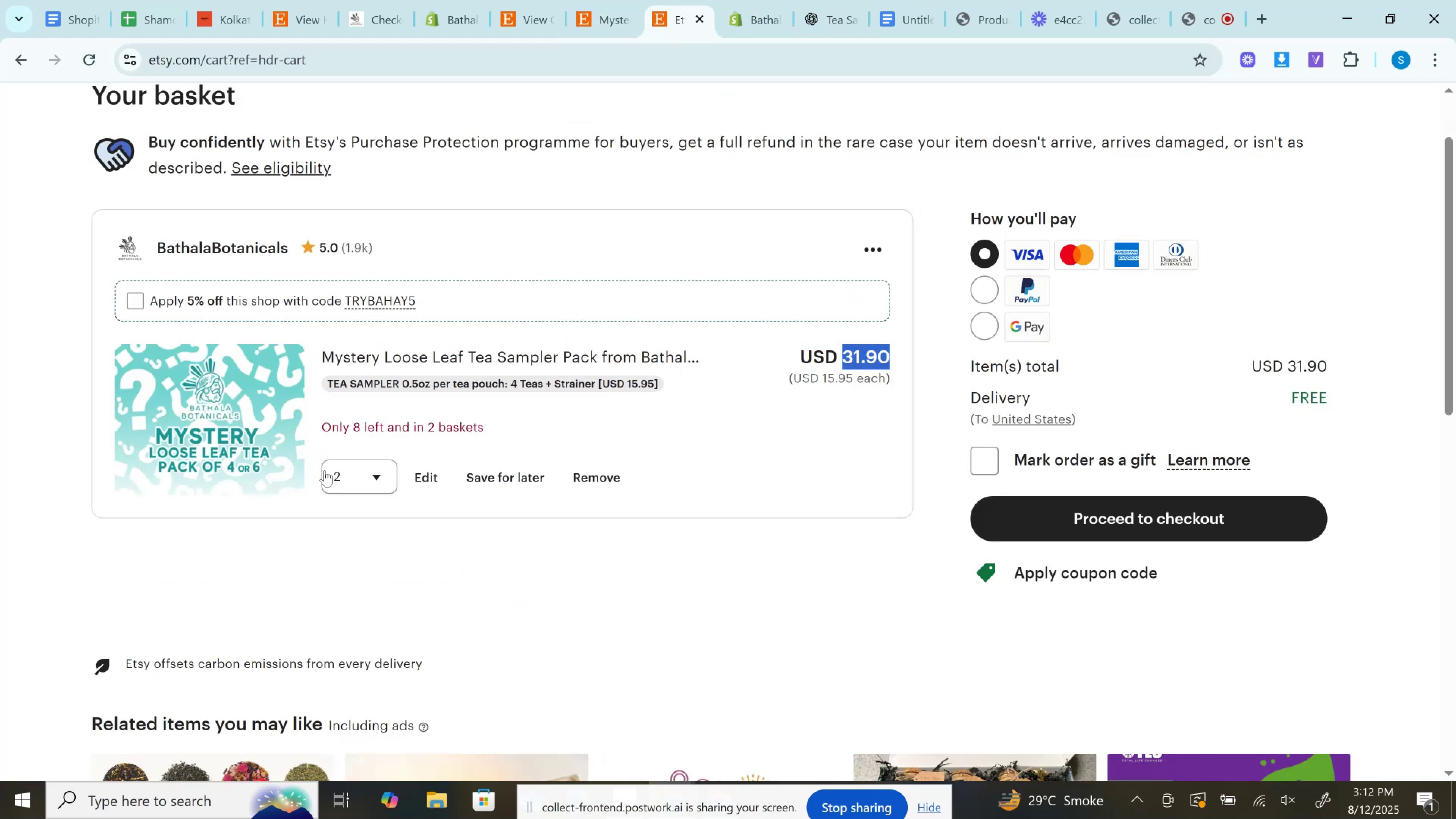 
left_click([345, 481])
 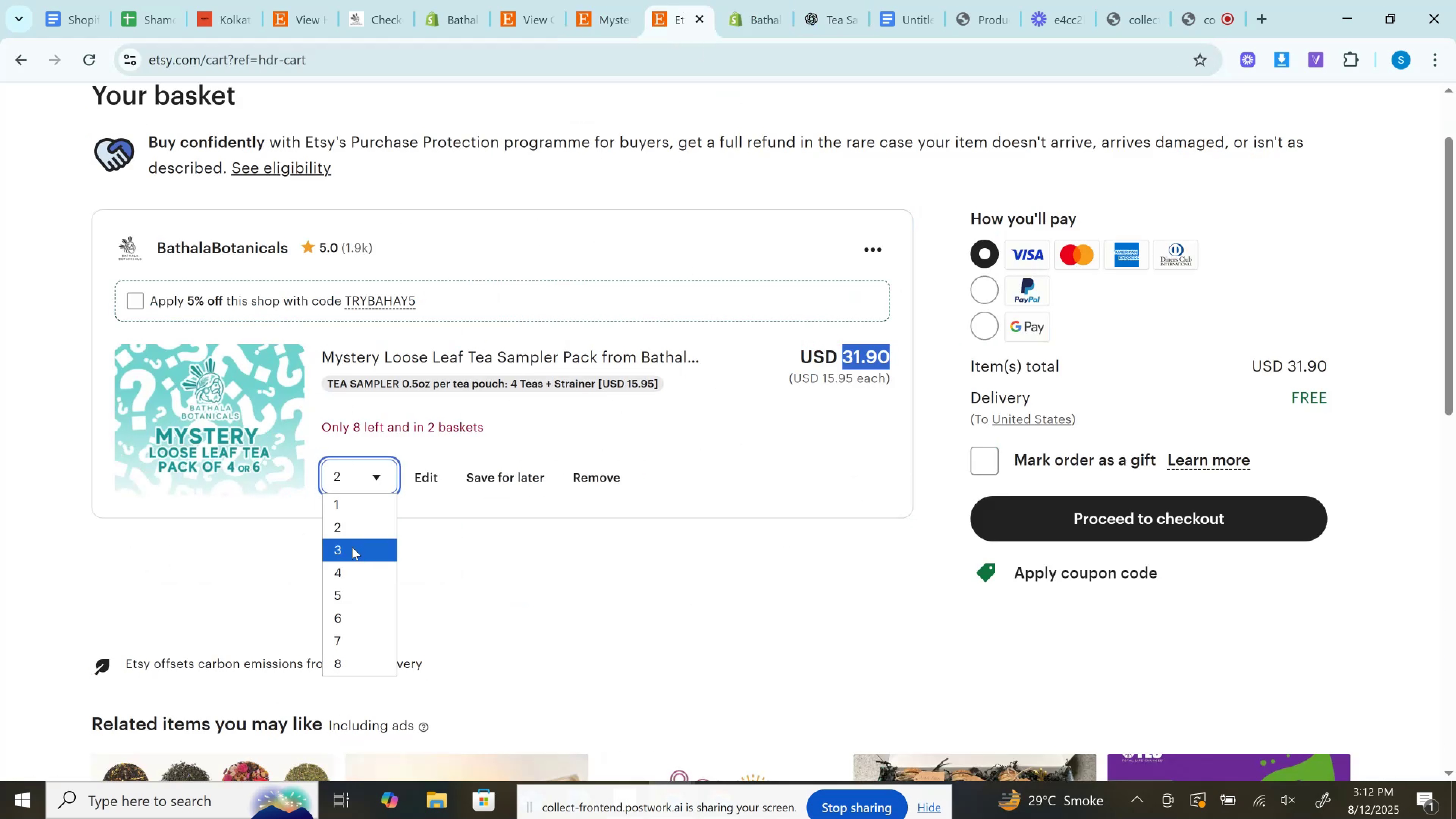 
left_click([352, 547])
 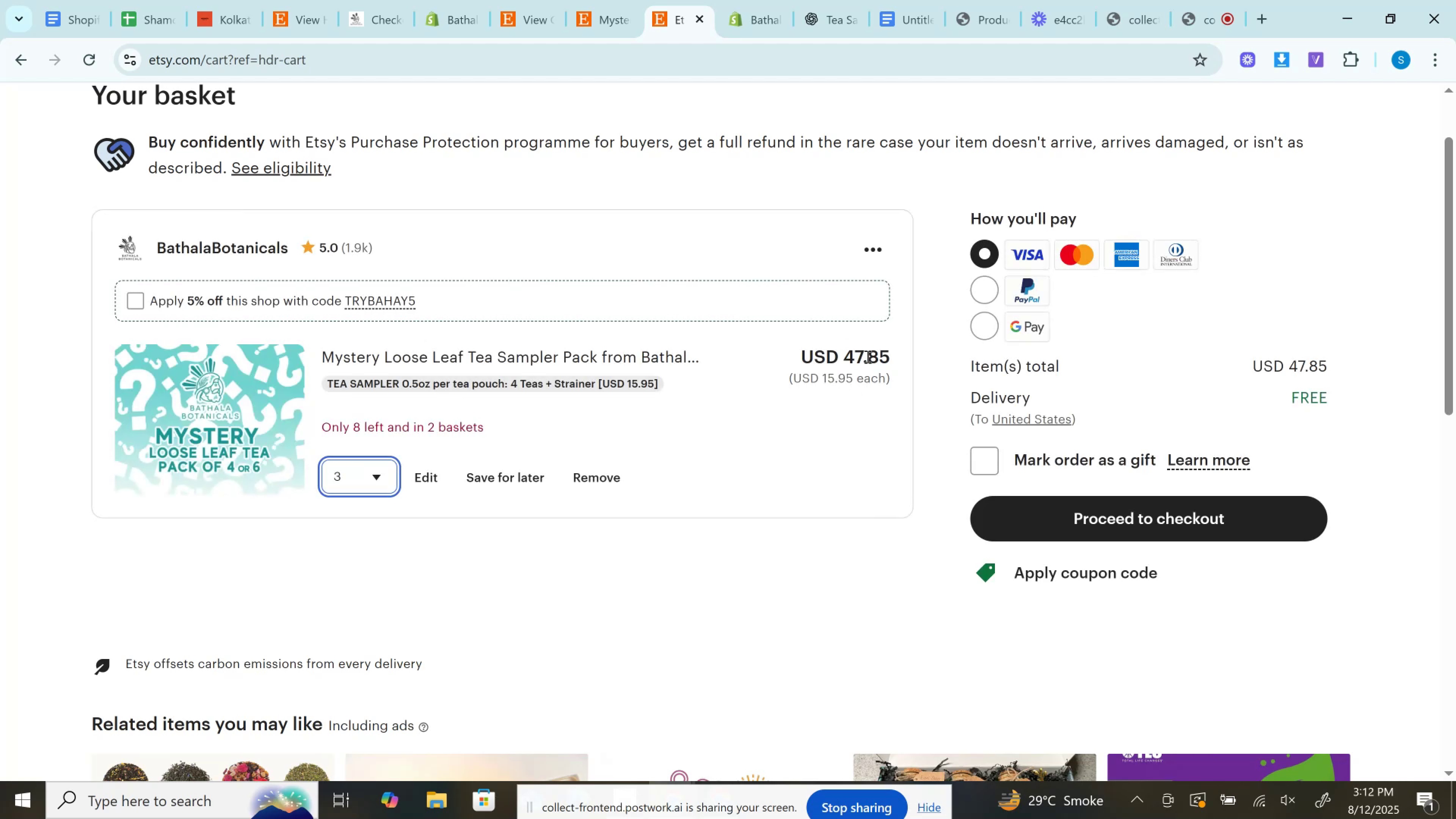 
double_click([867, 356])
 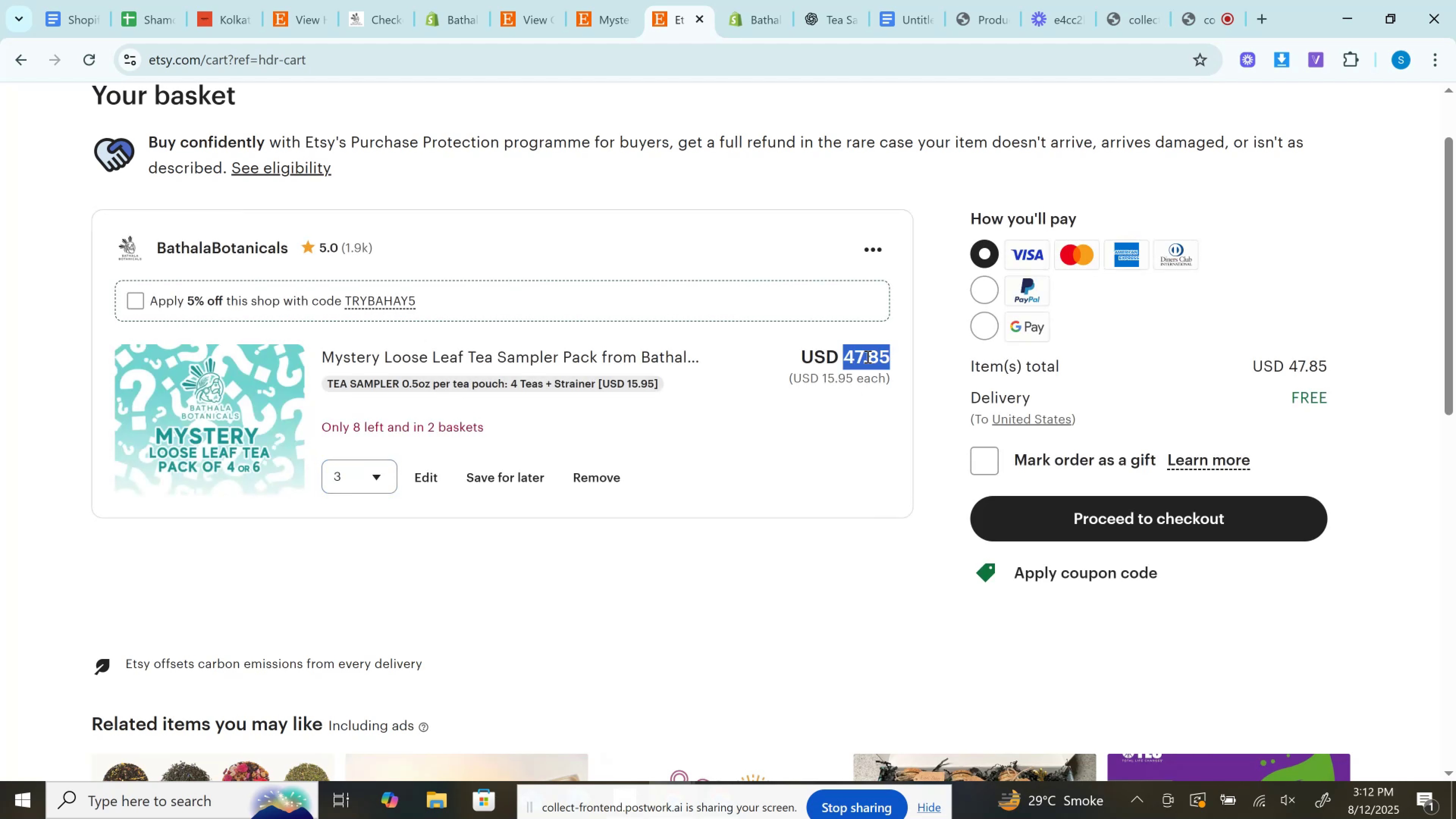 
key(Control+C)
 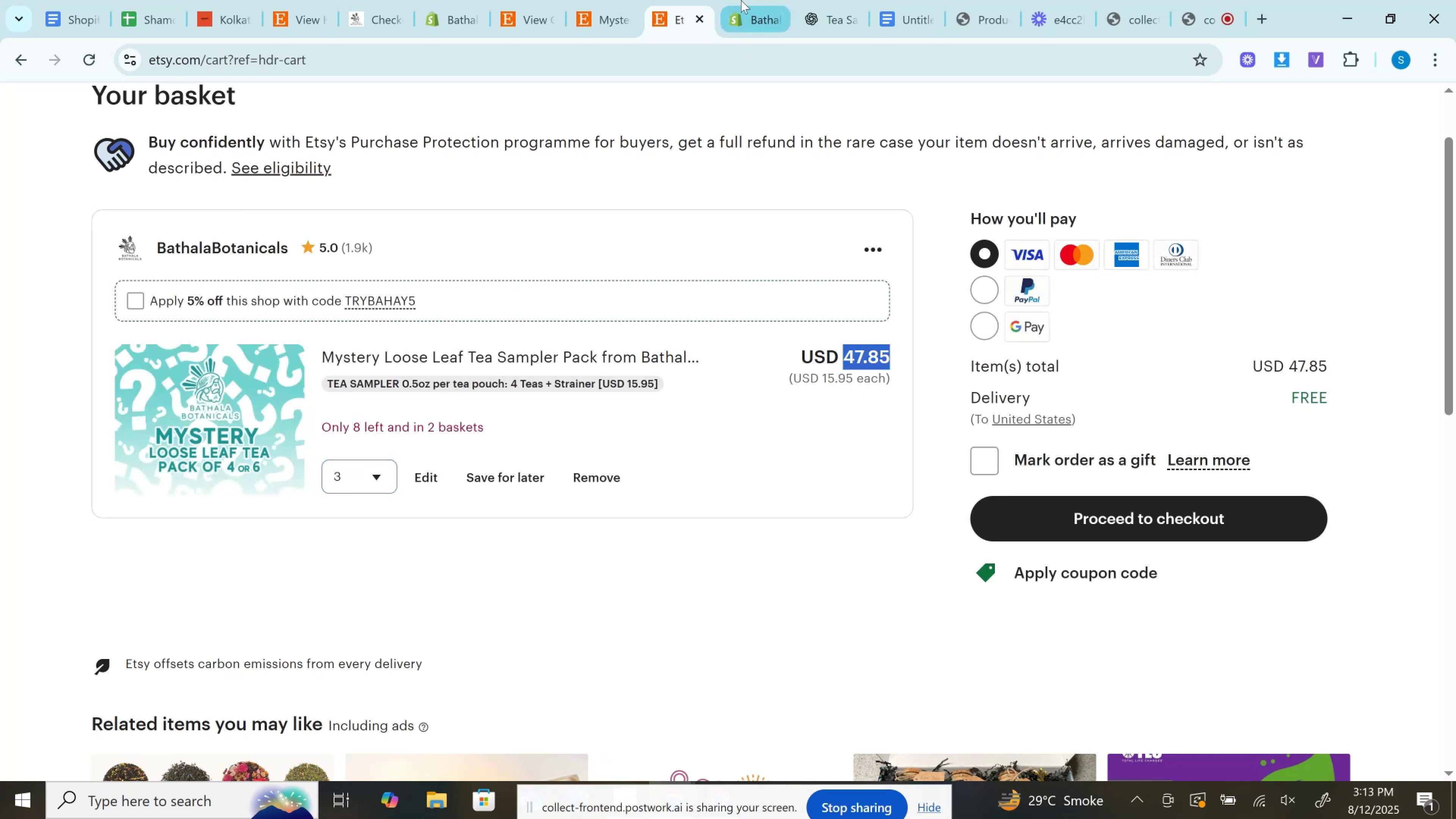 
left_click([741, 0])
 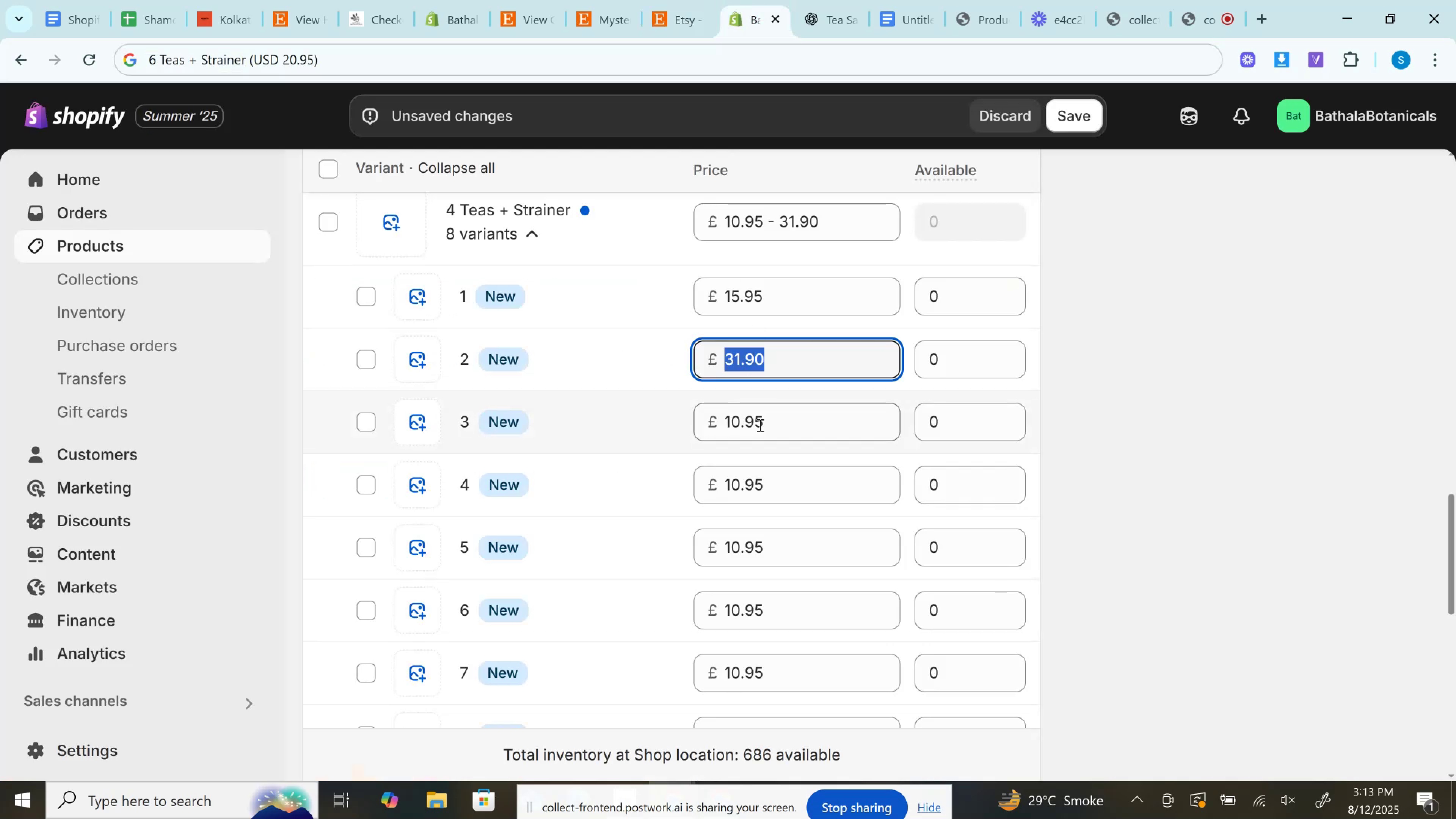 
left_click([764, 419])
 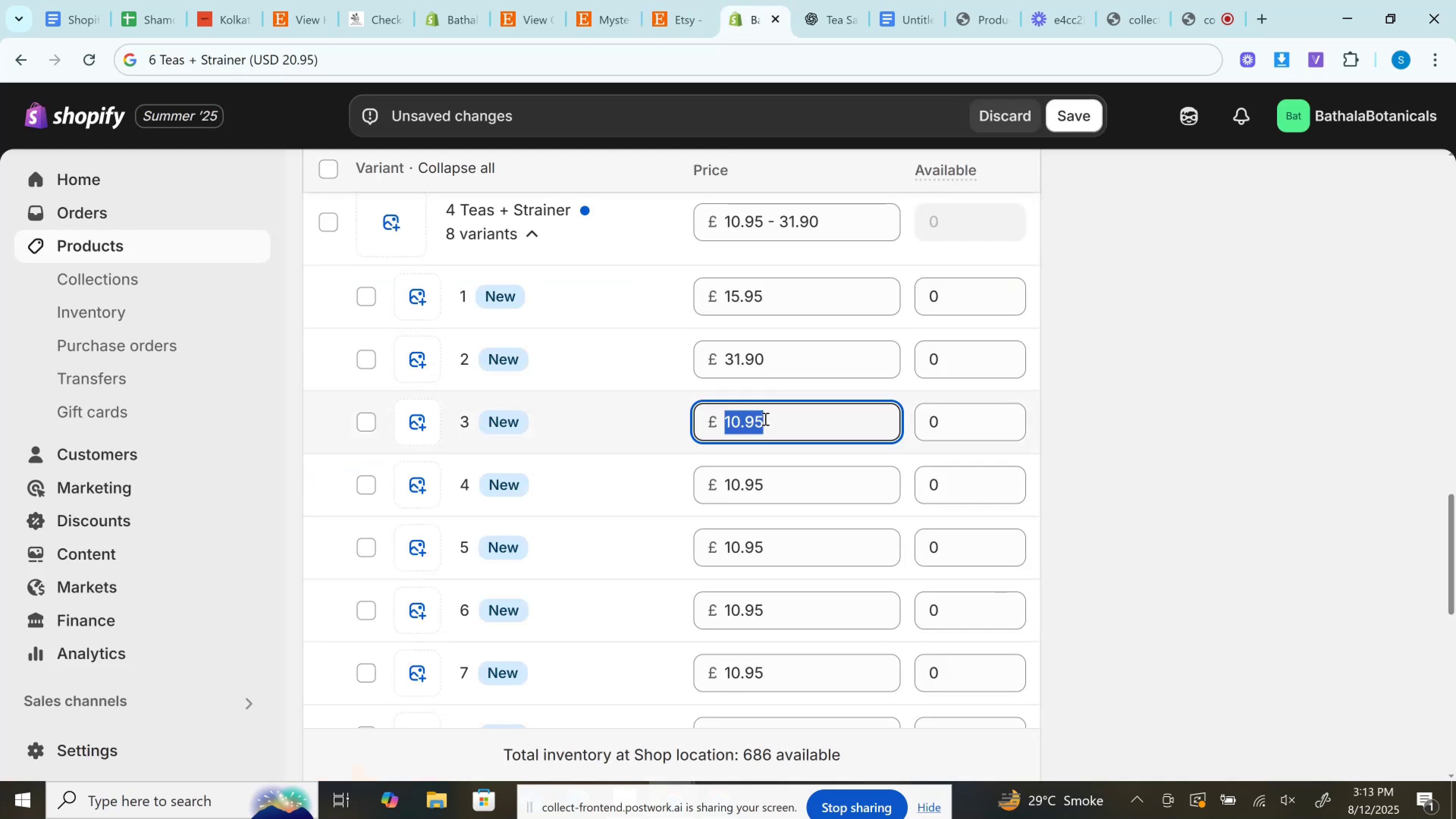 
key(Control+A)
 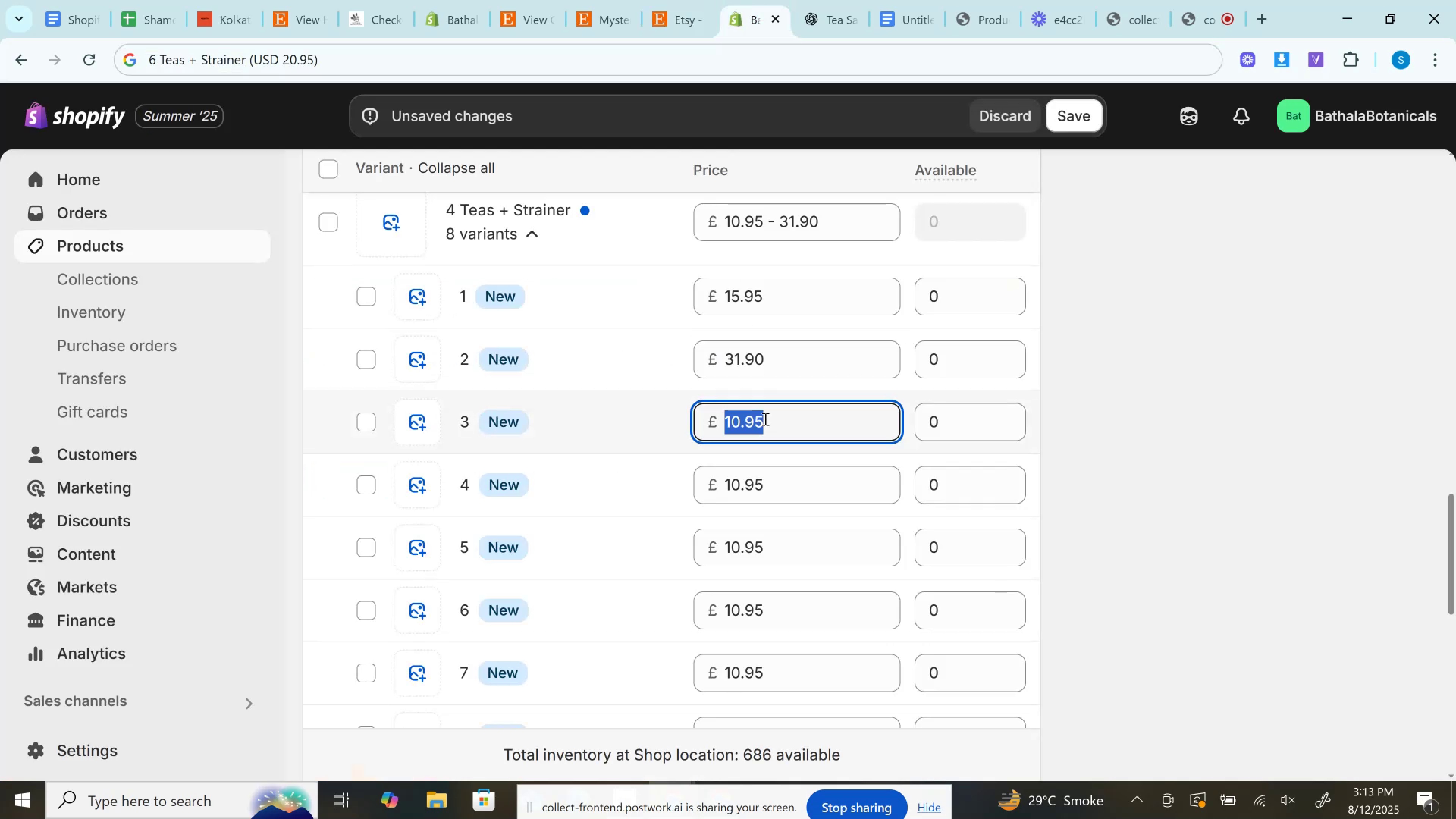 
key(Control+V)
 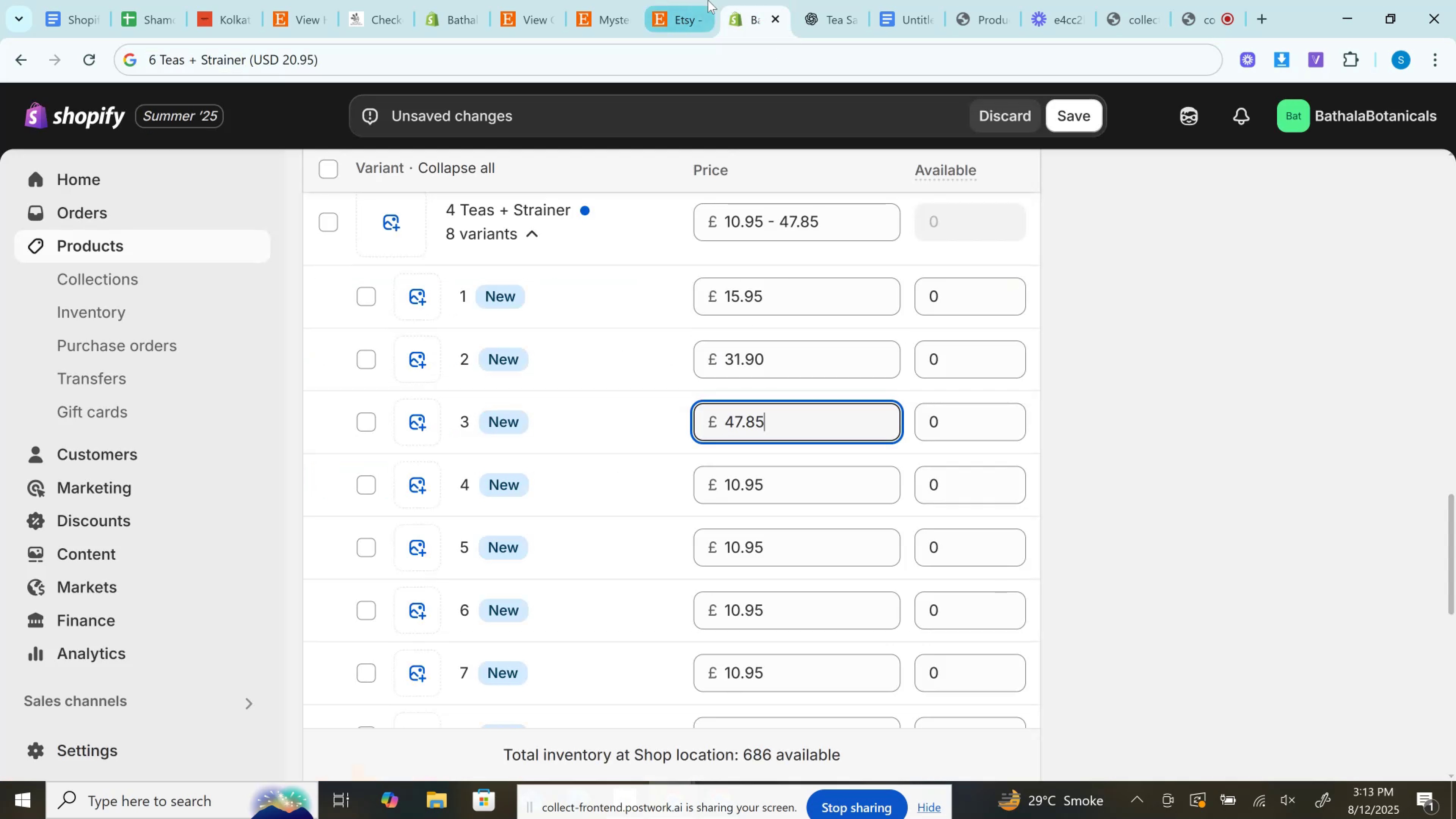 
left_click([703, 0])
 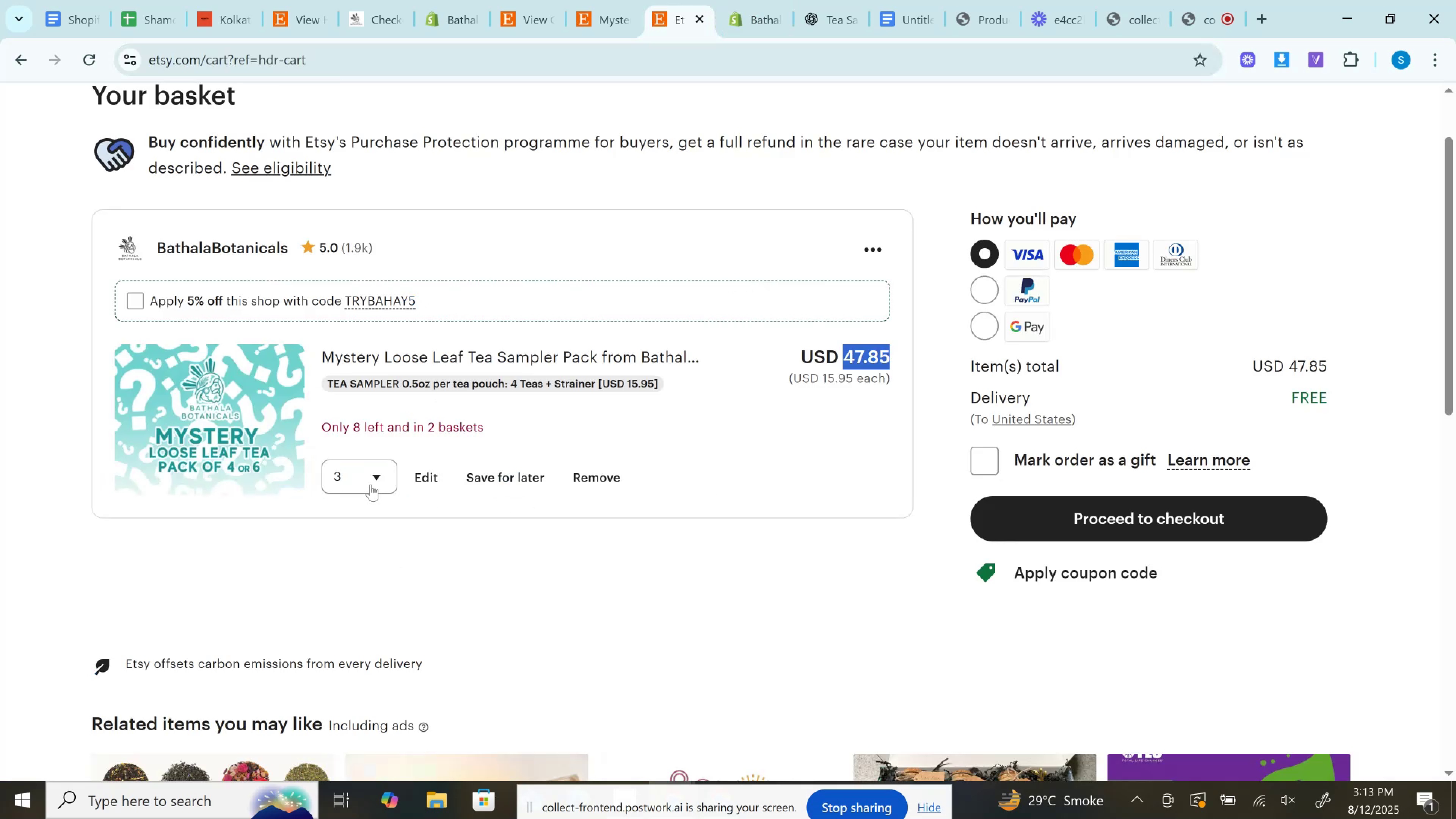 
left_click([353, 482])
 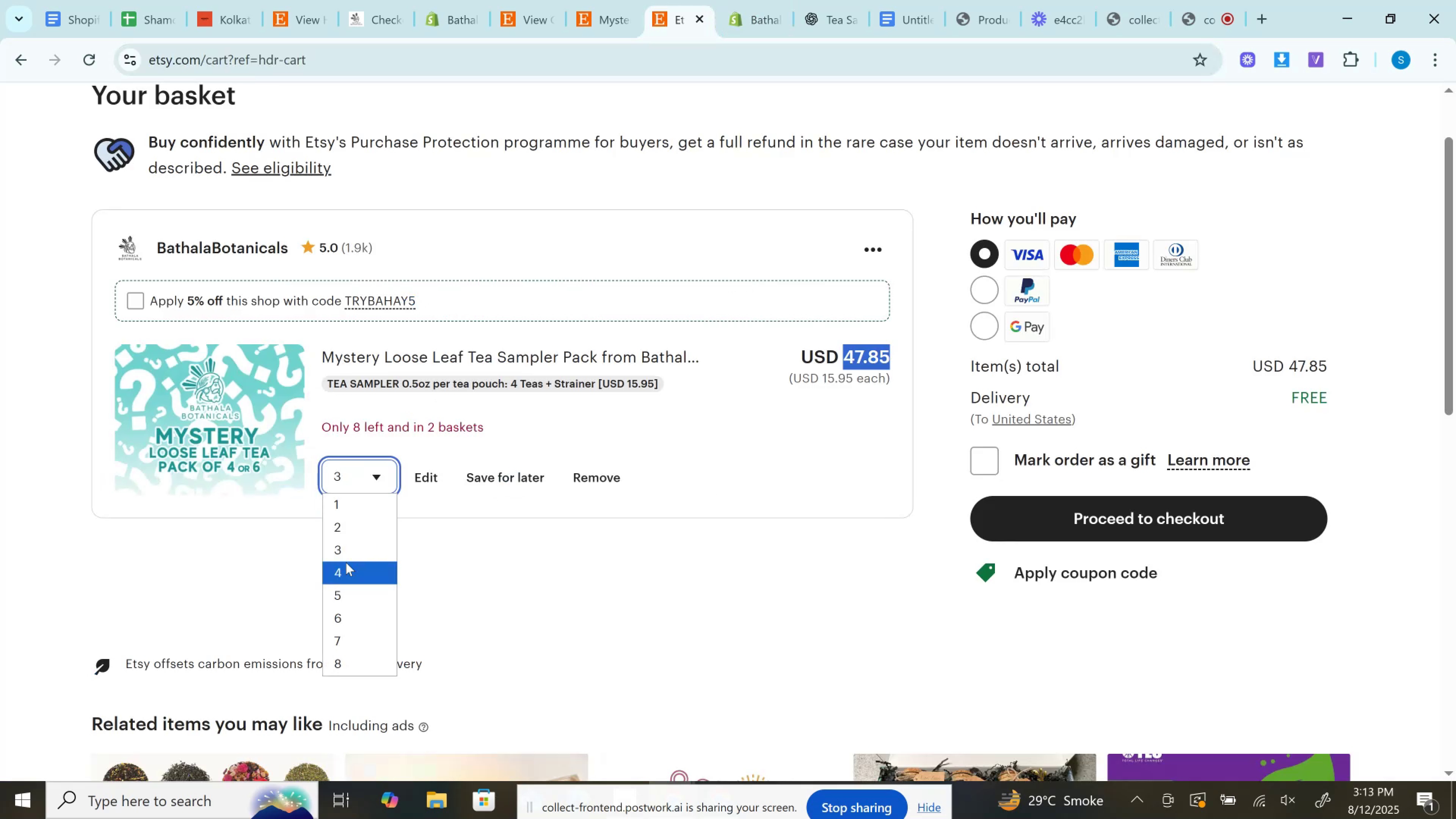 
left_click([346, 566])
 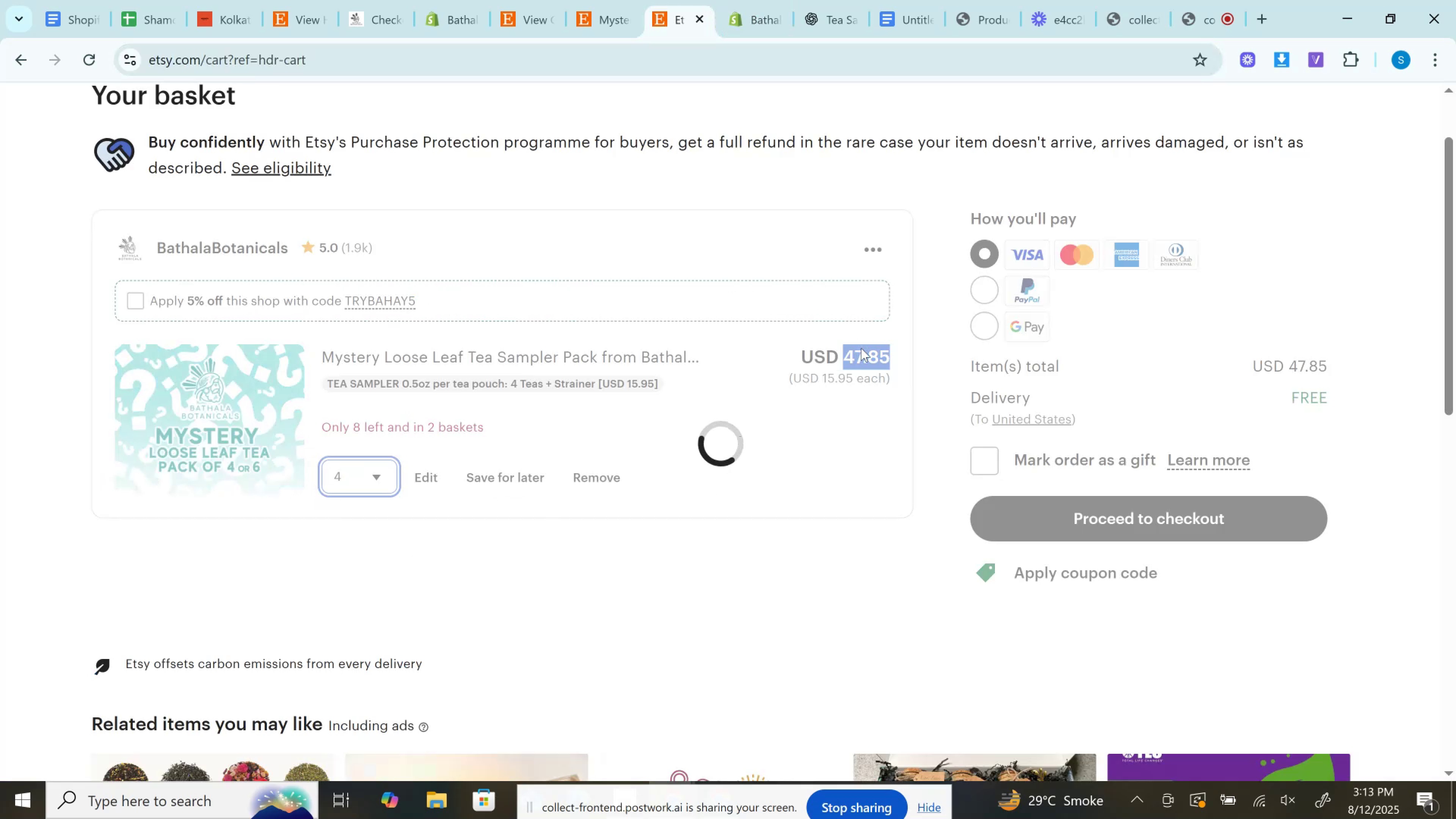 
double_click([861, 348])
 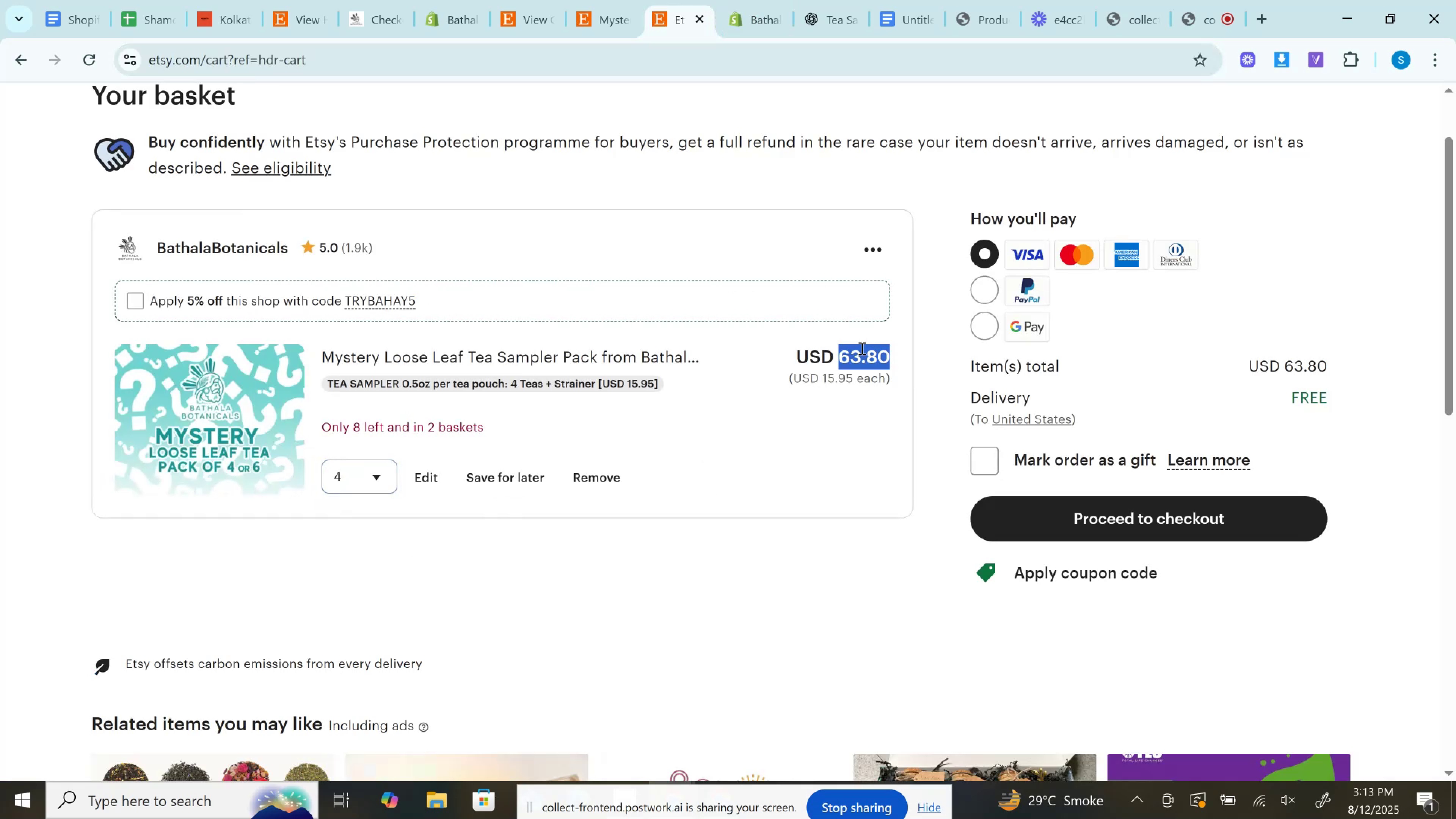 
key(Control+C)
 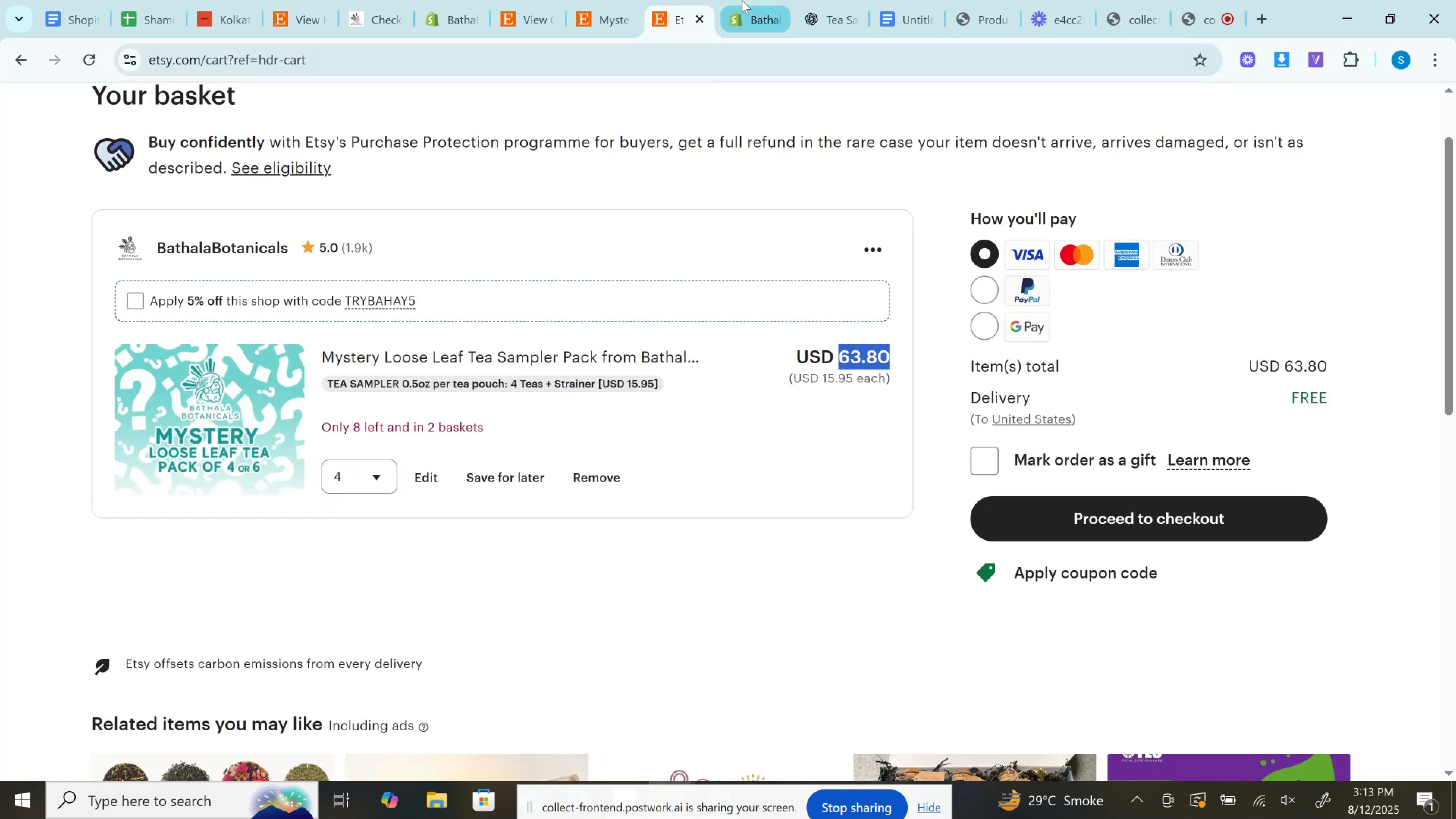 
left_click([742, 0])
 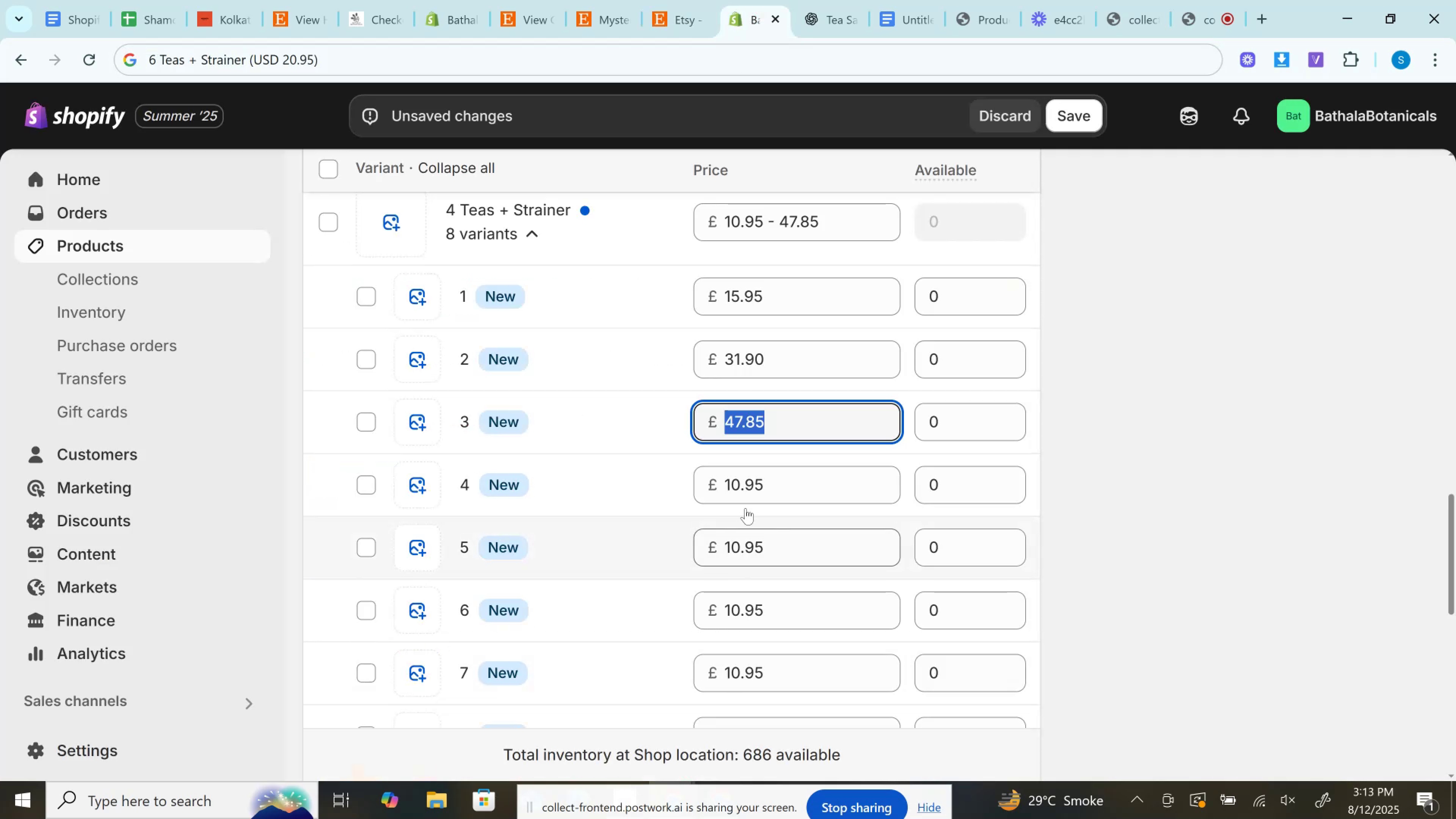 
left_click([747, 490])
 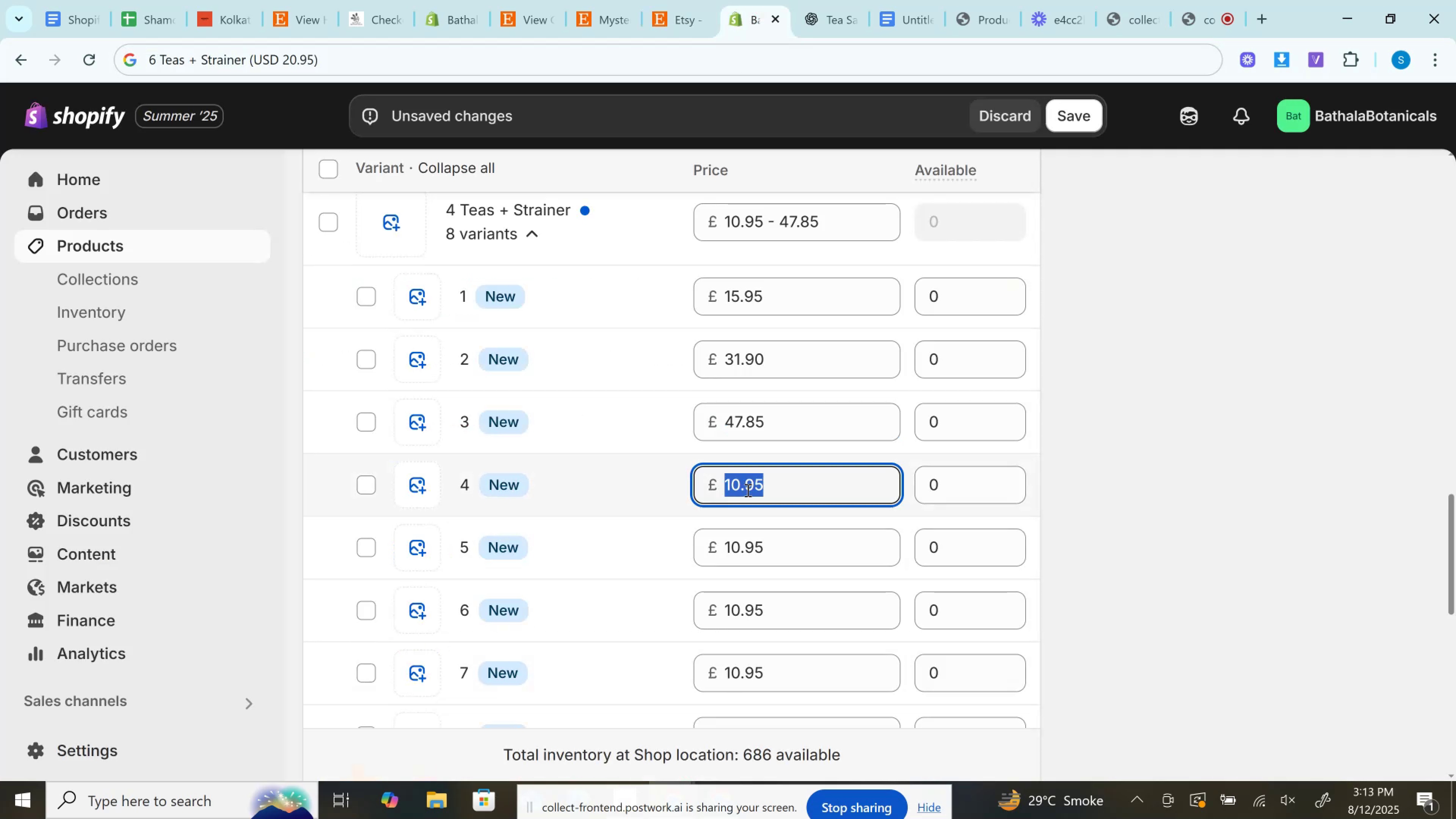 
key(Control+A)
 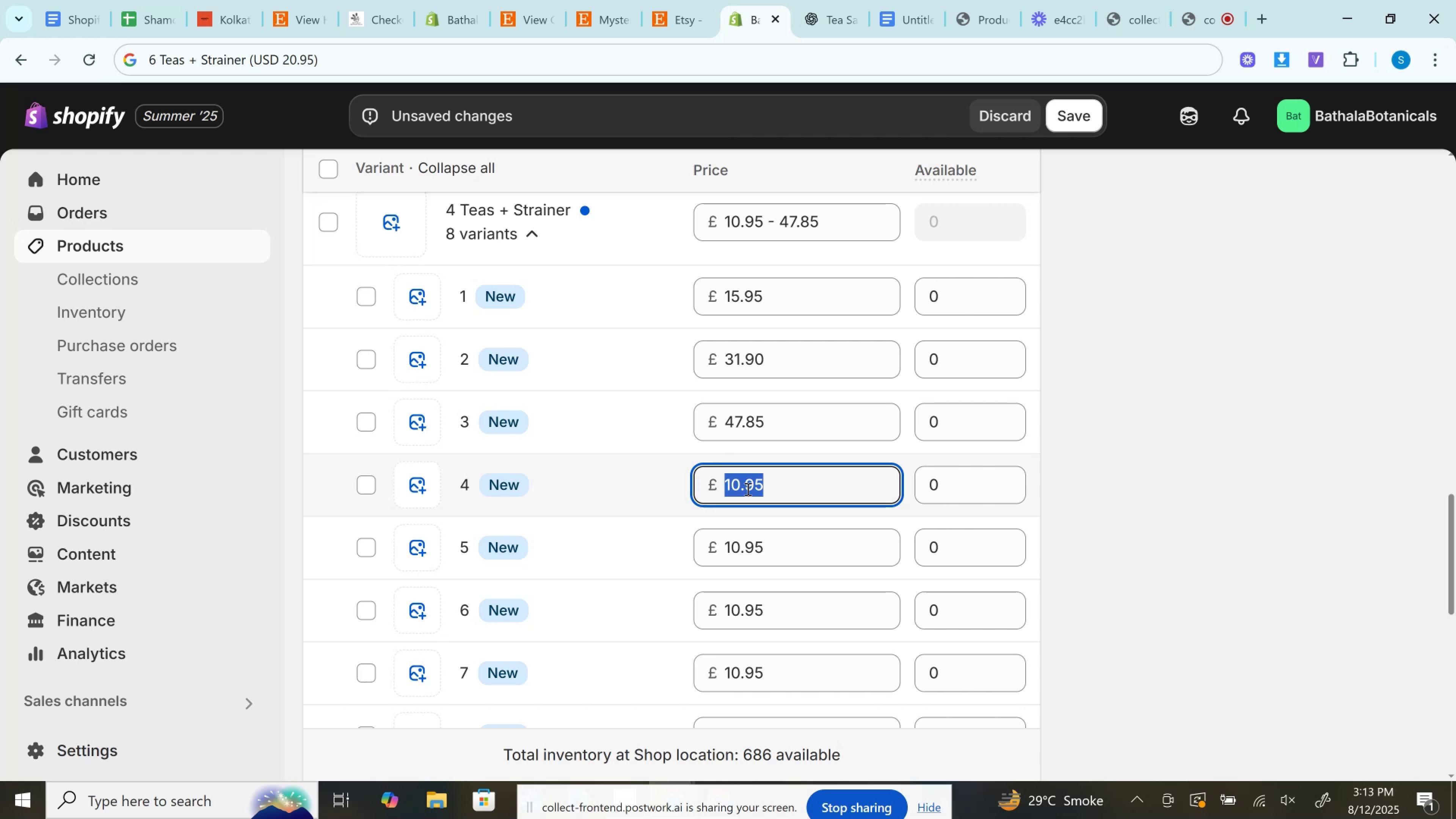 
key(Control+V)
 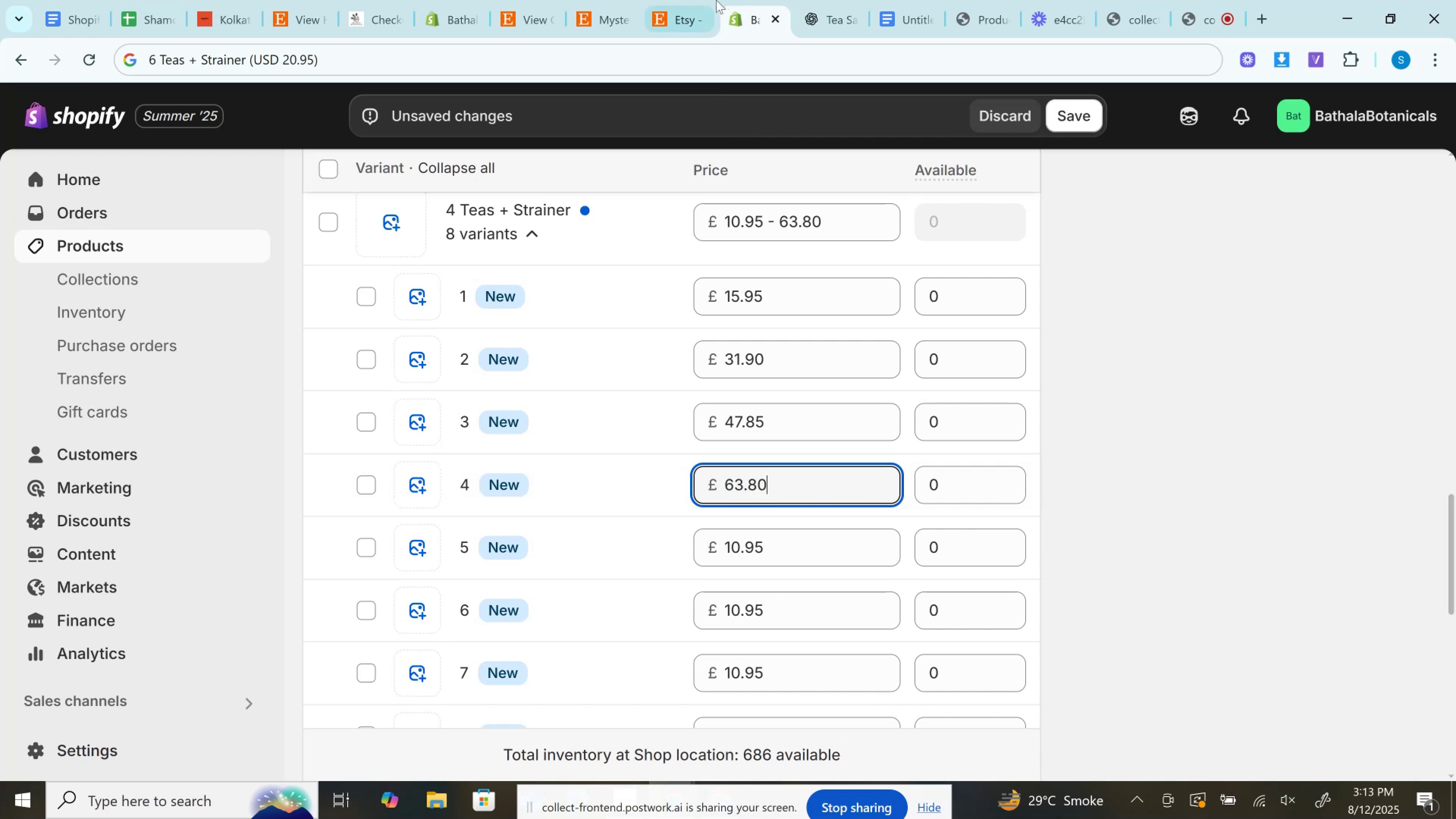 
left_click([707, 0])
 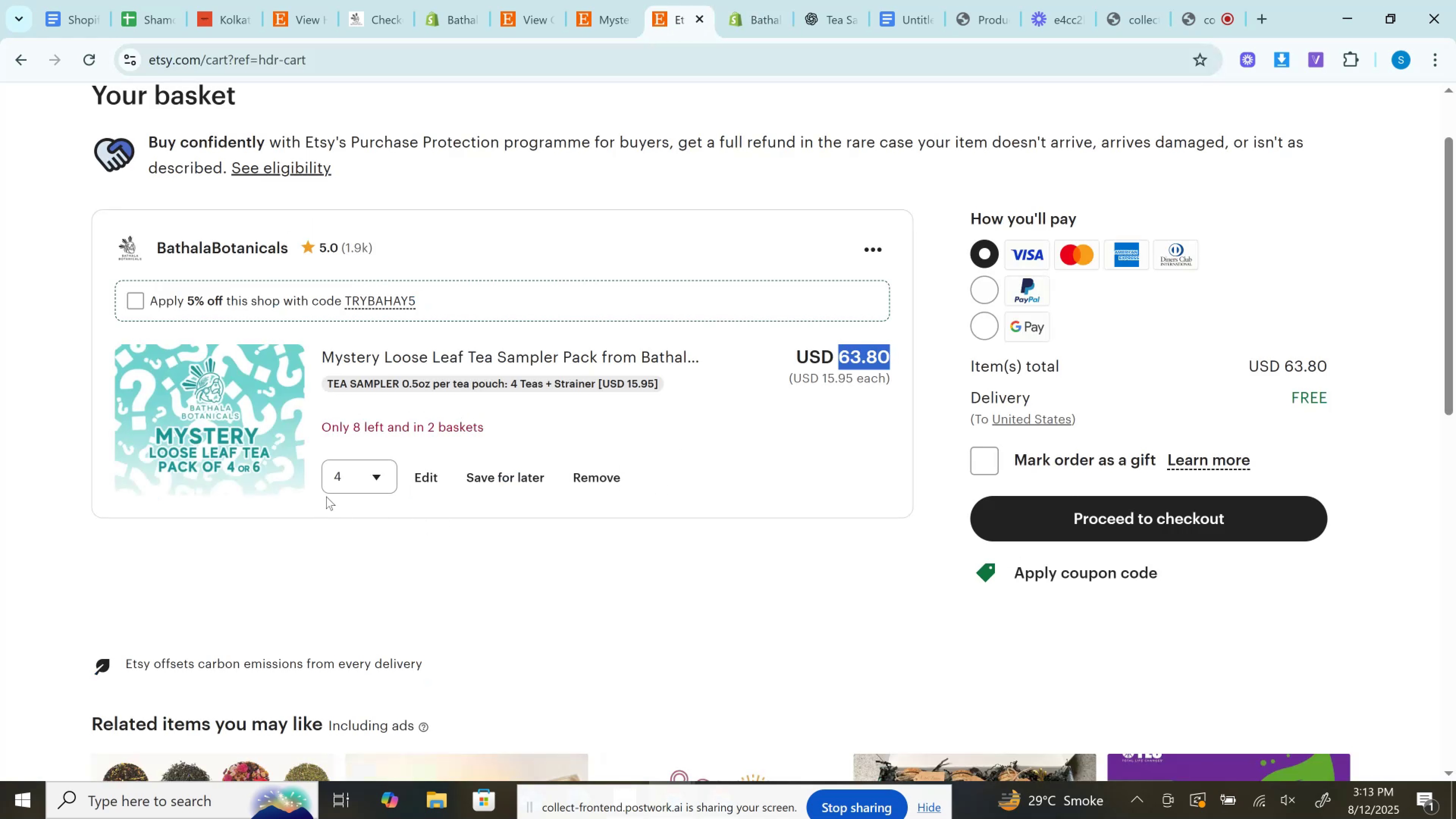 
left_click([355, 469])
 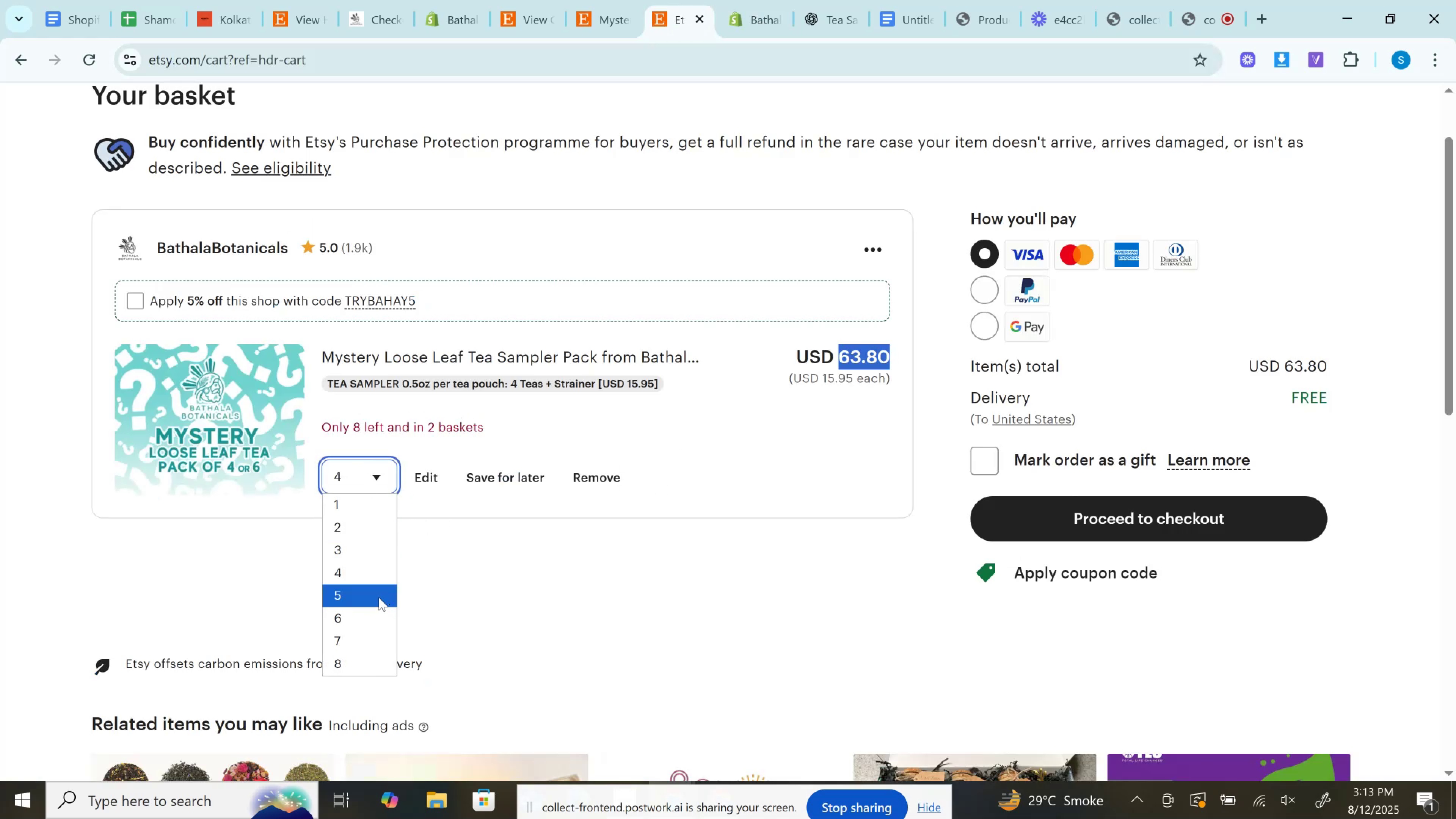 
left_click([379, 598])
 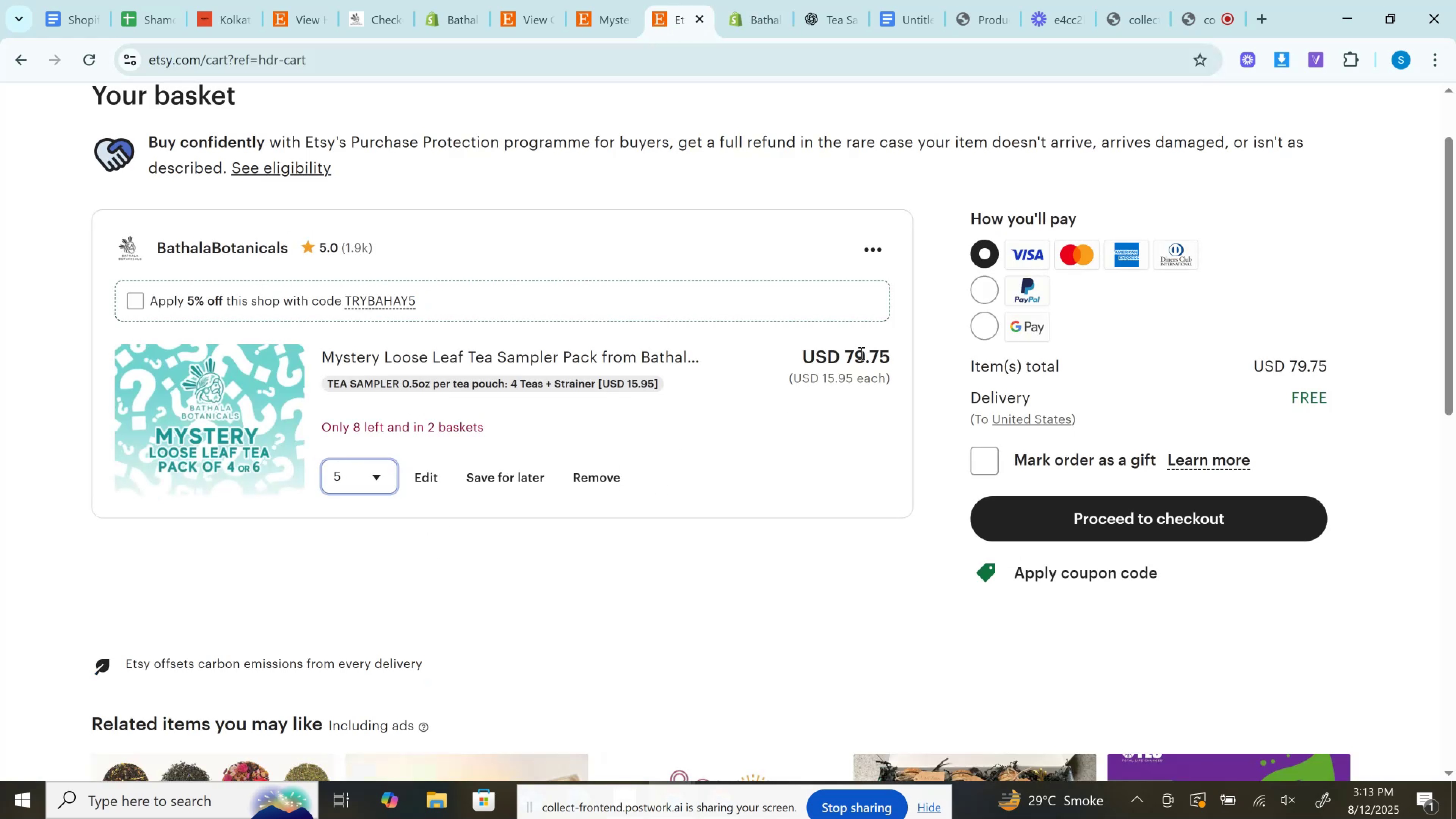 
double_click([860, 353])
 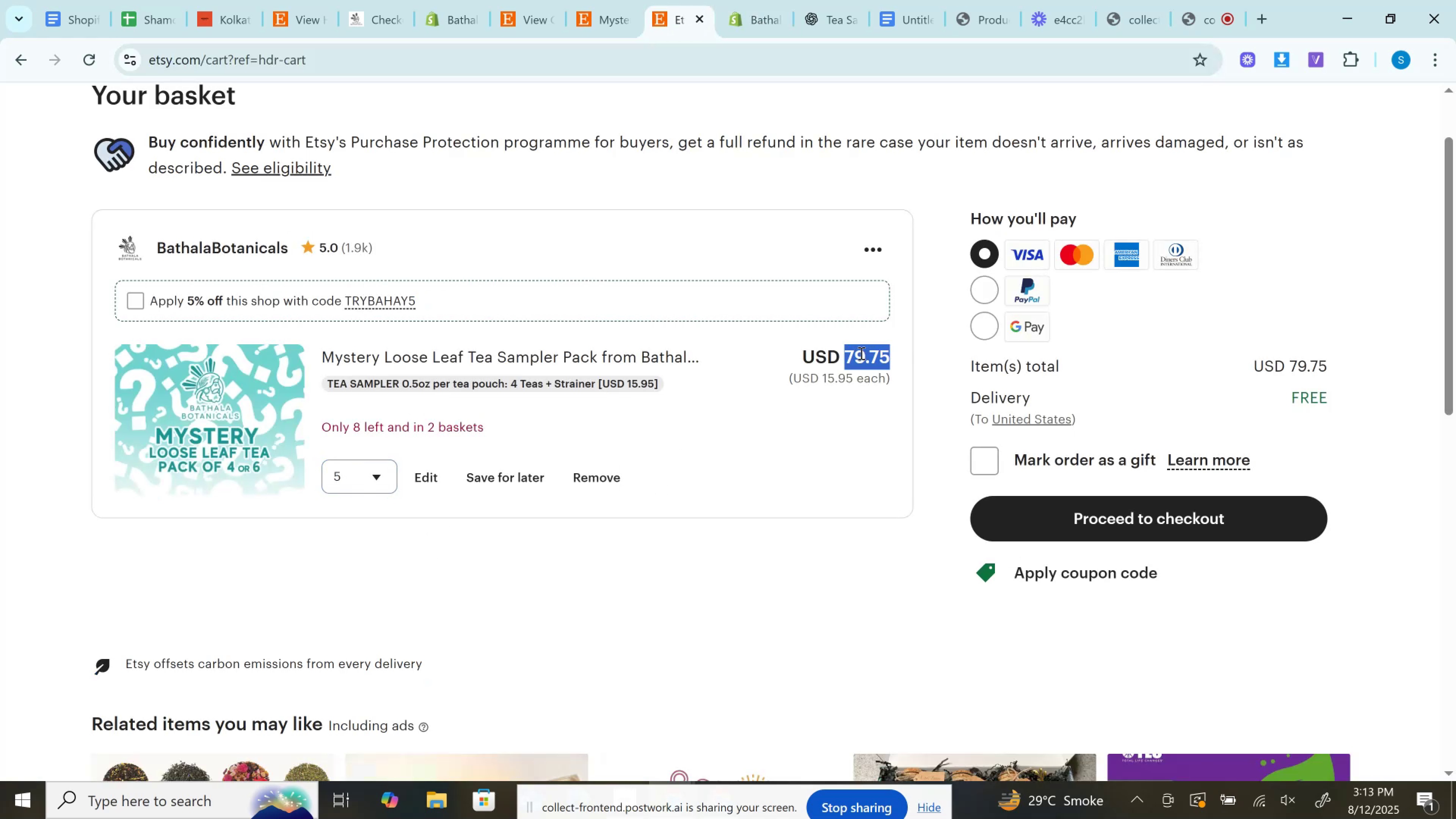 
key(Control+C)
 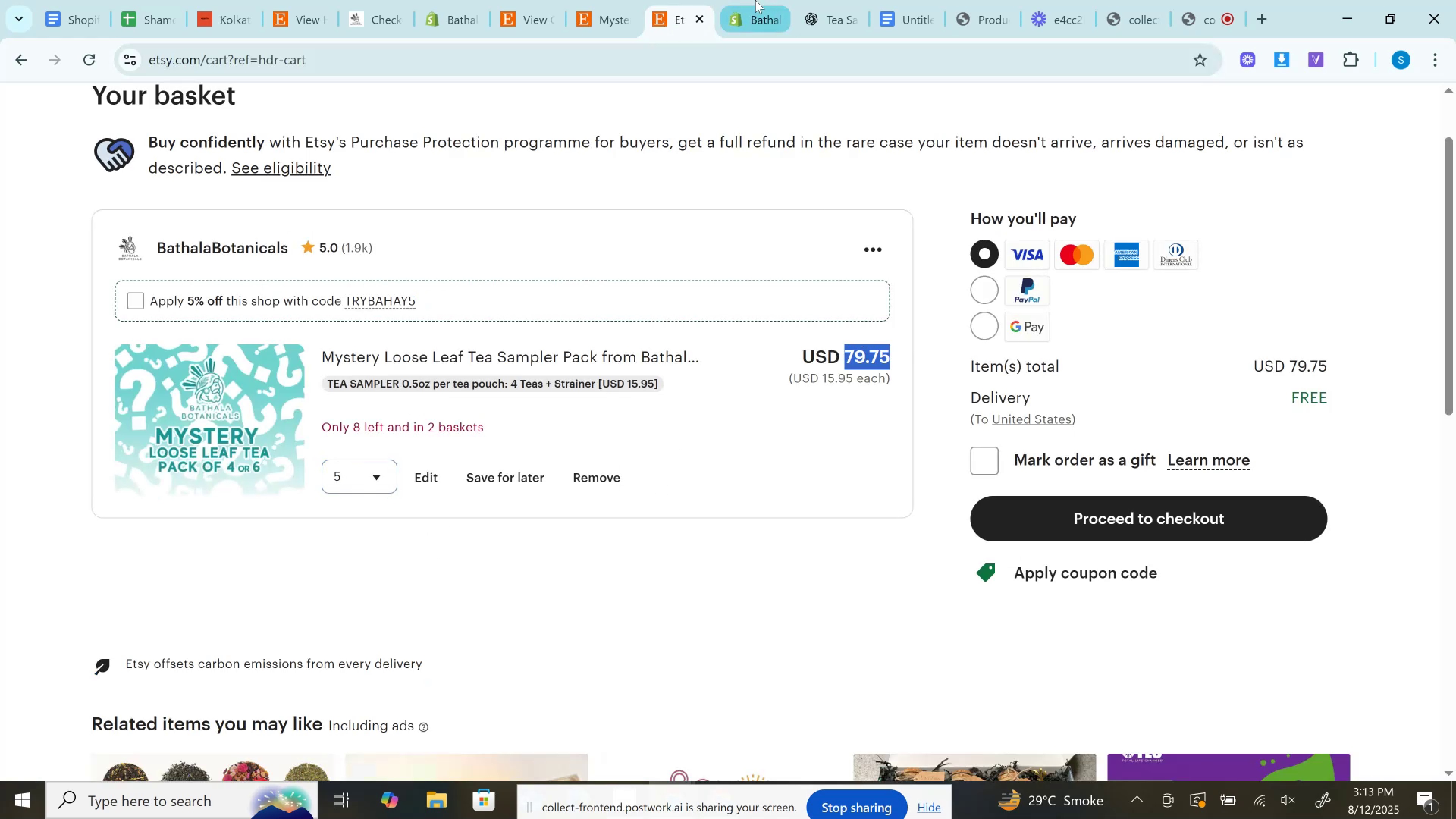 
left_click([754, 0])
 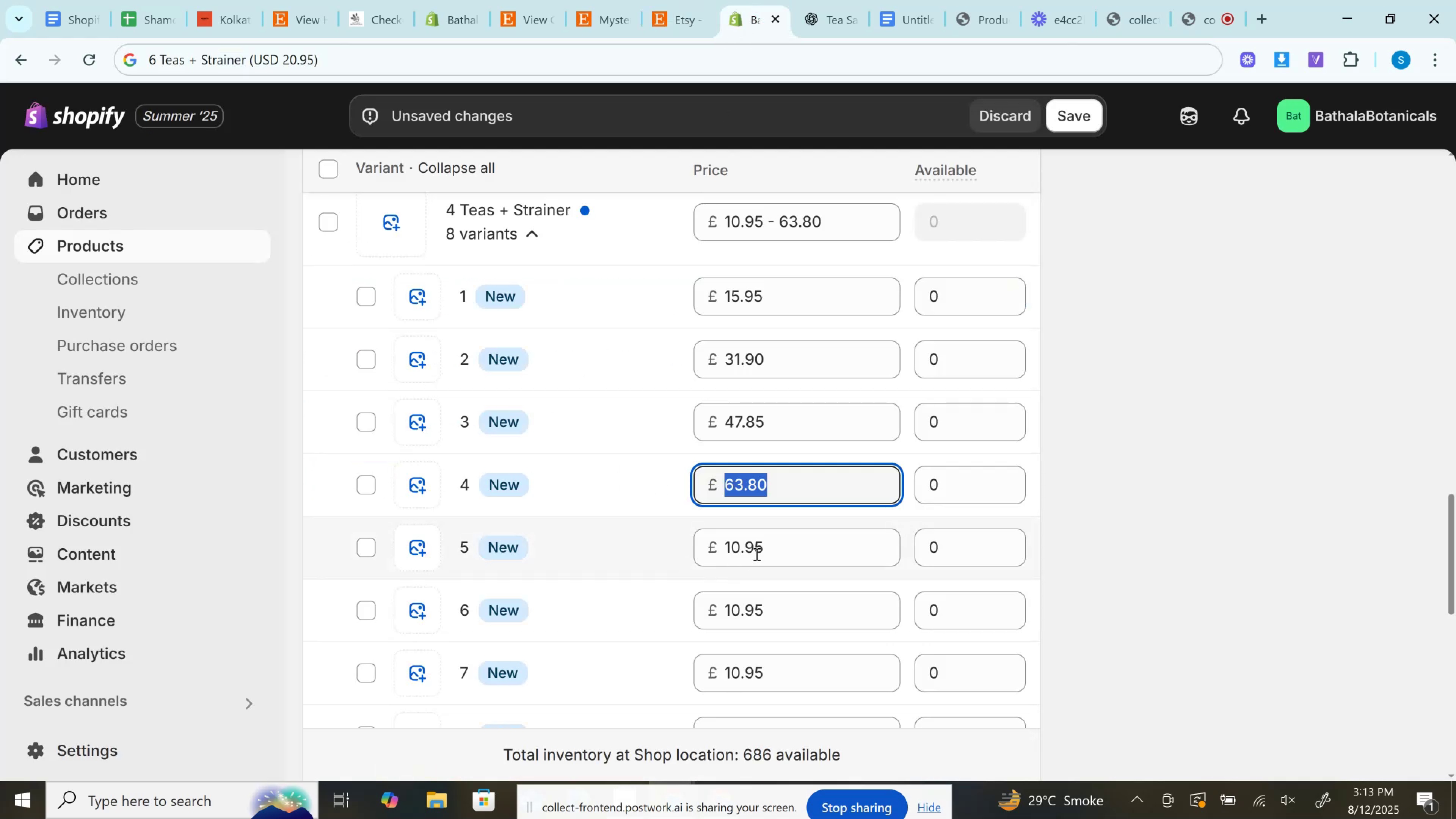 
left_click([758, 542])
 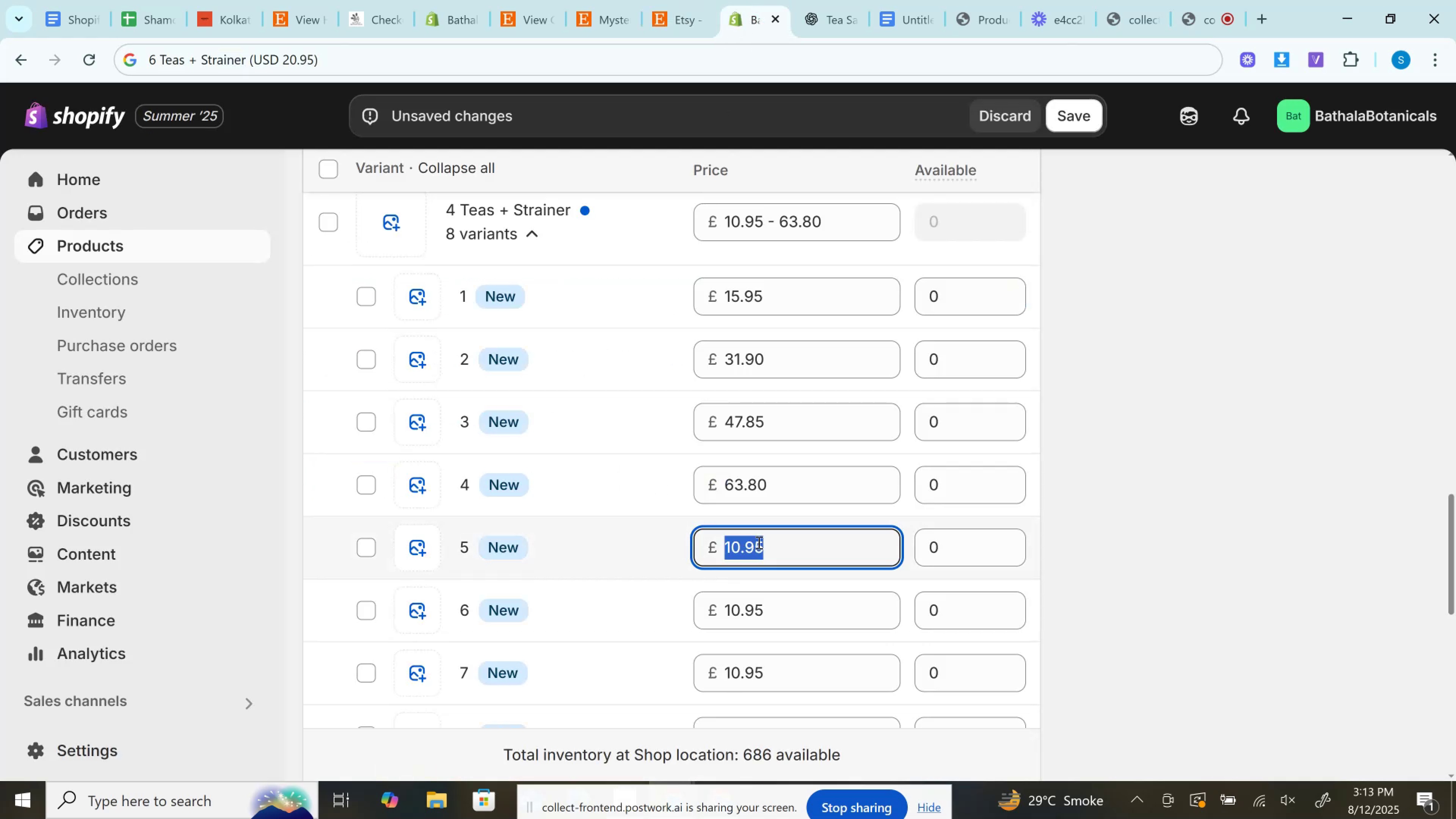 
key(Control+A)
 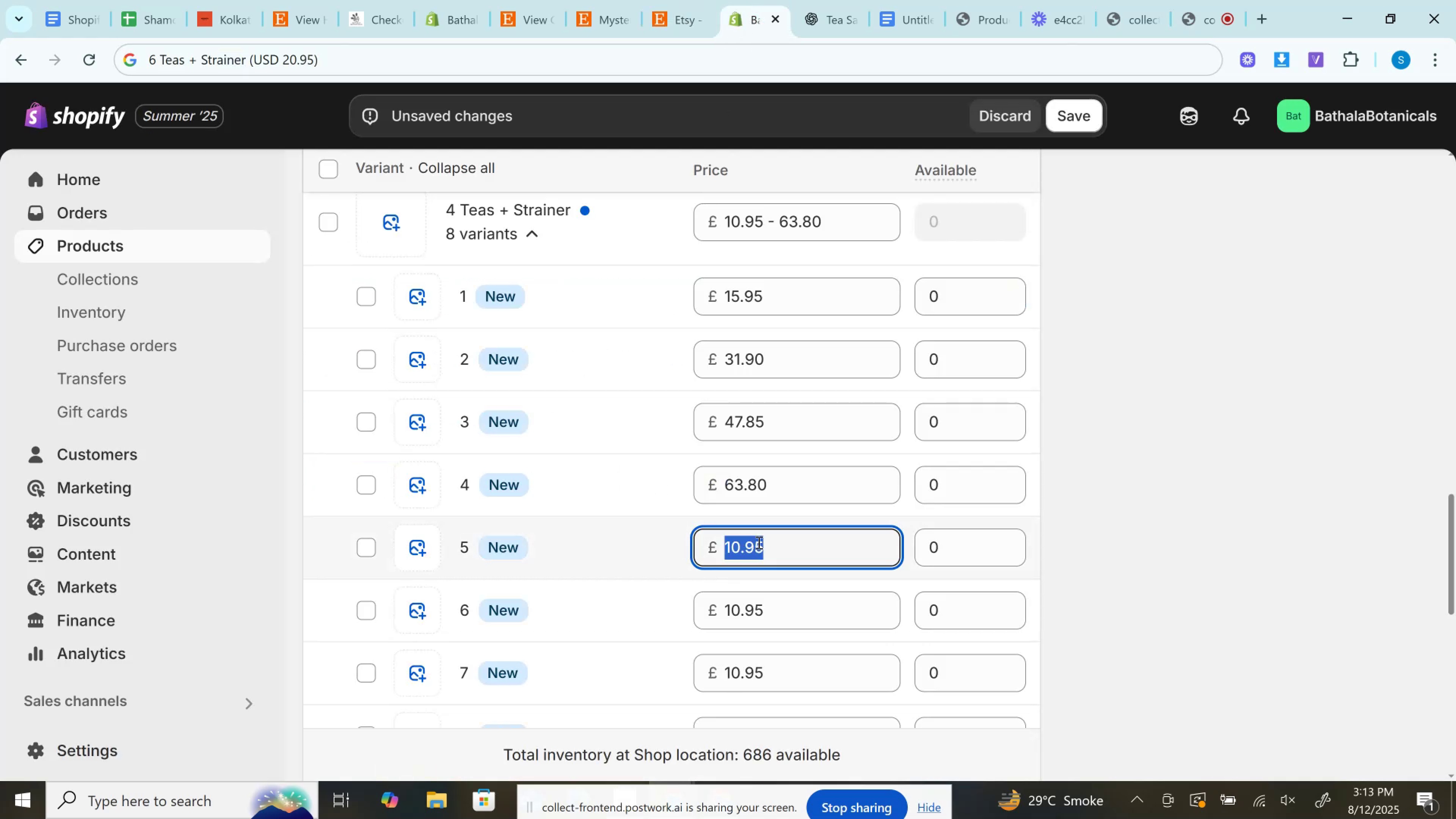 
key(Control+V)
 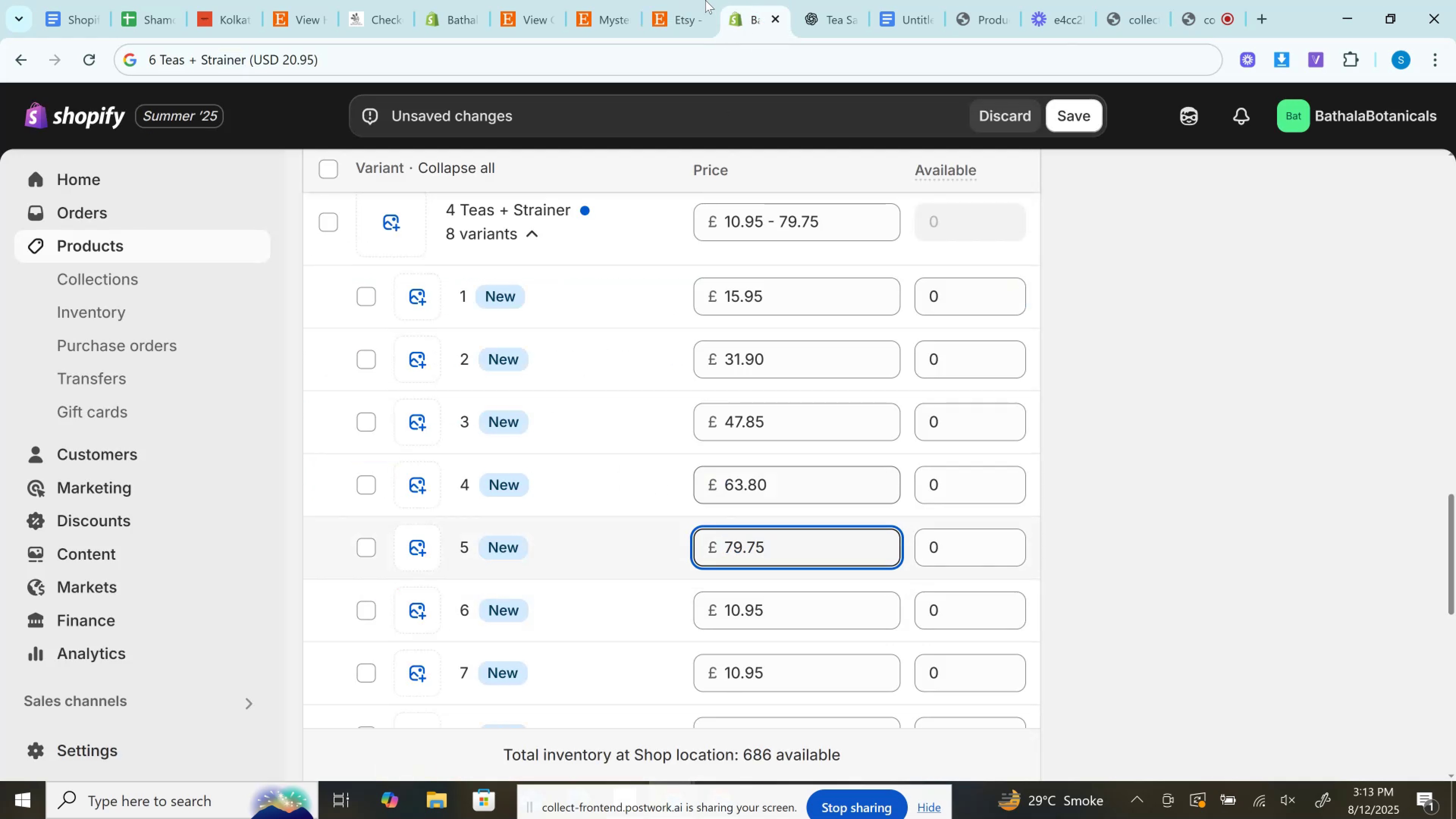 
left_click([690, 0])
 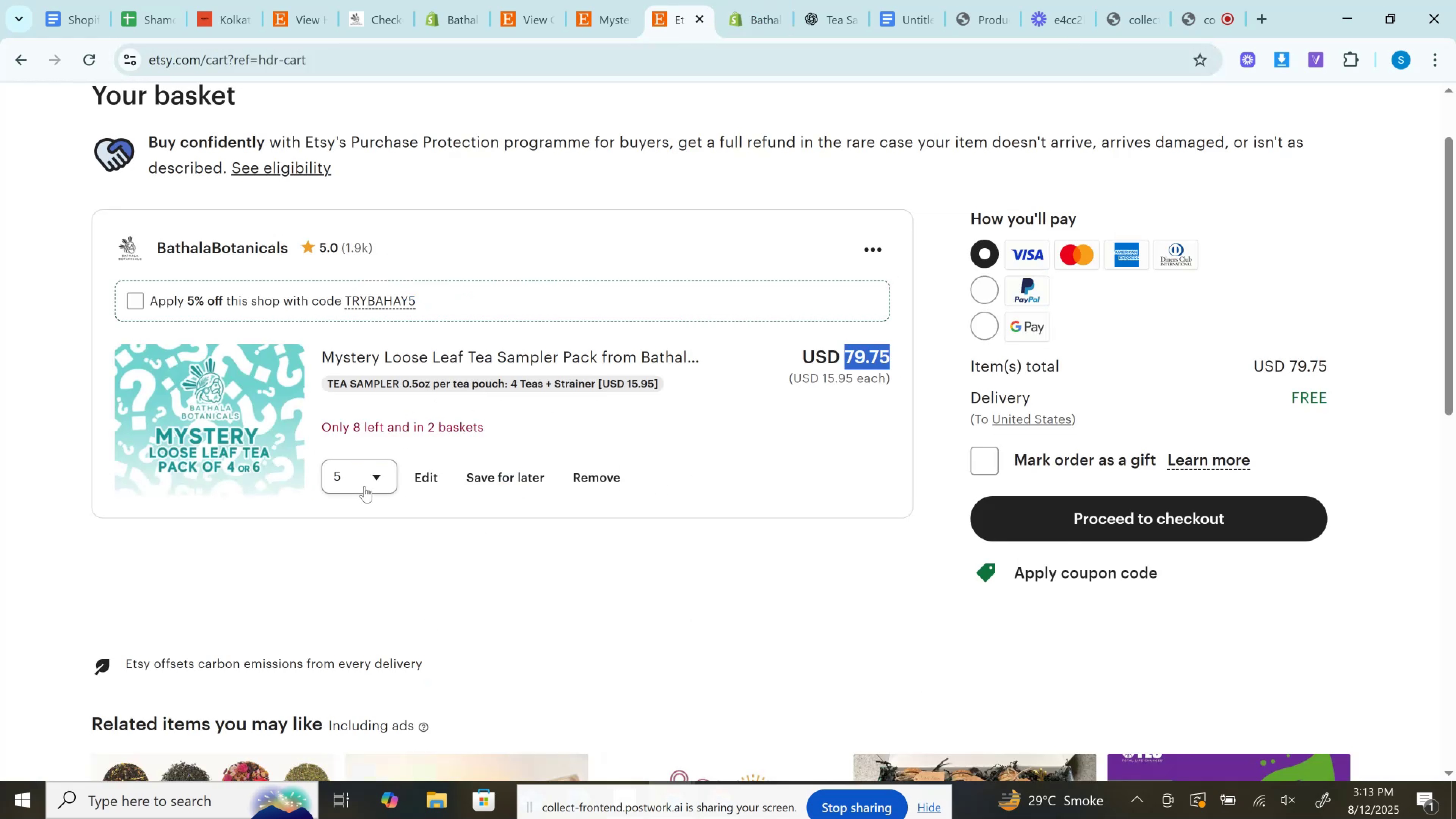 
left_click([364, 486])
 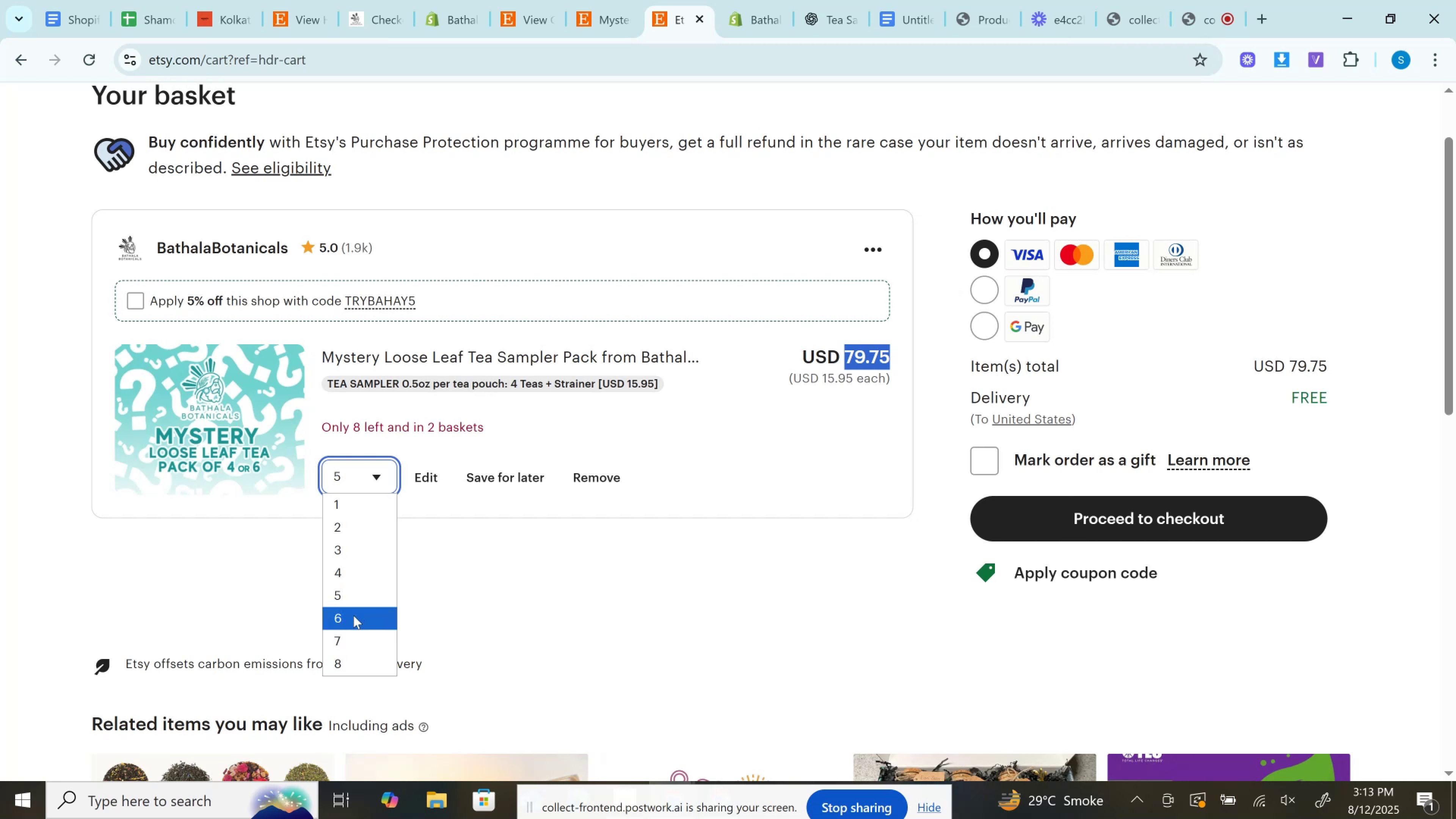 
left_click([354, 618])
 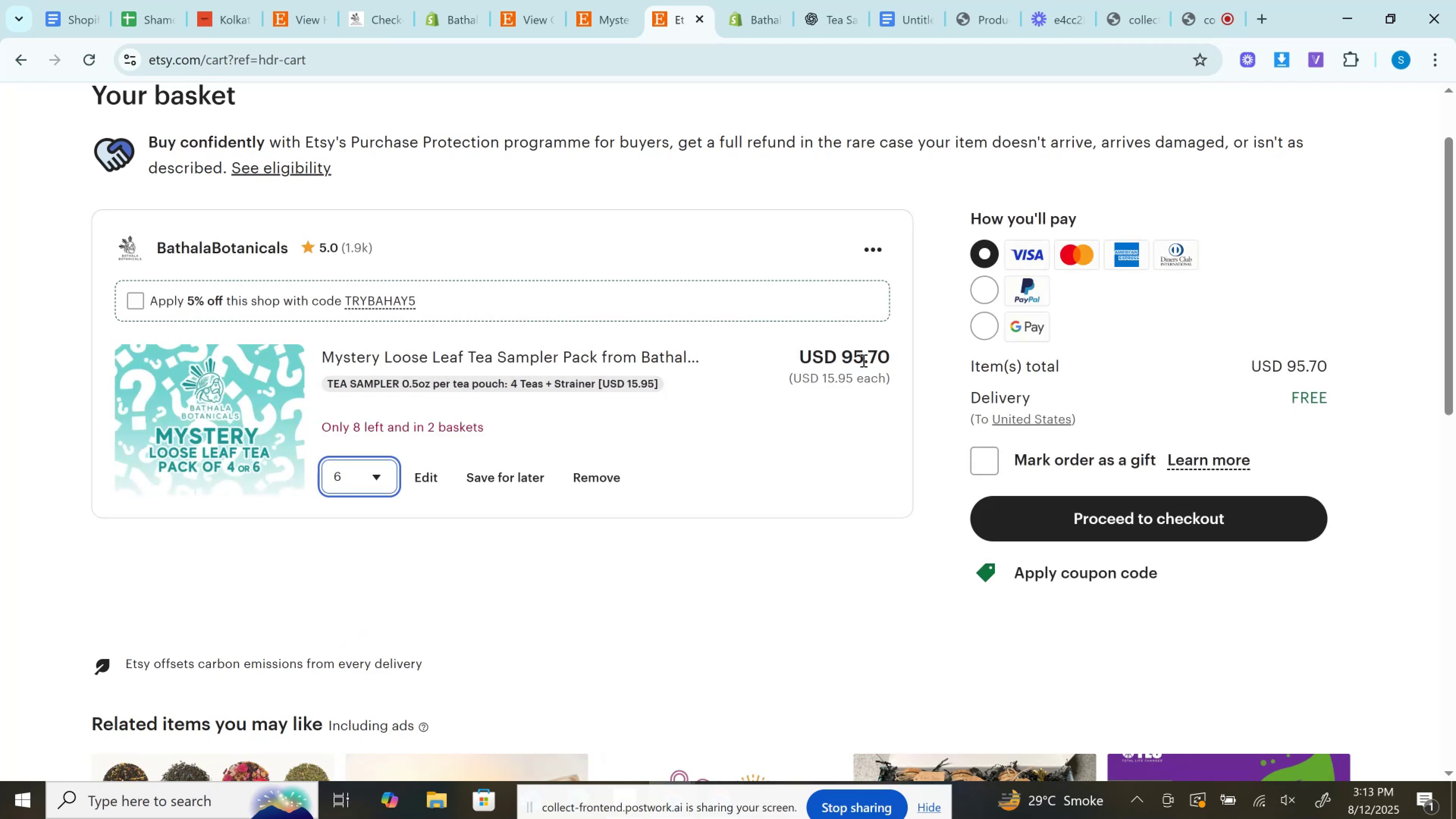 
hold_key(key=ControlLeft, duration=0.99)
double_click([861, 359])
 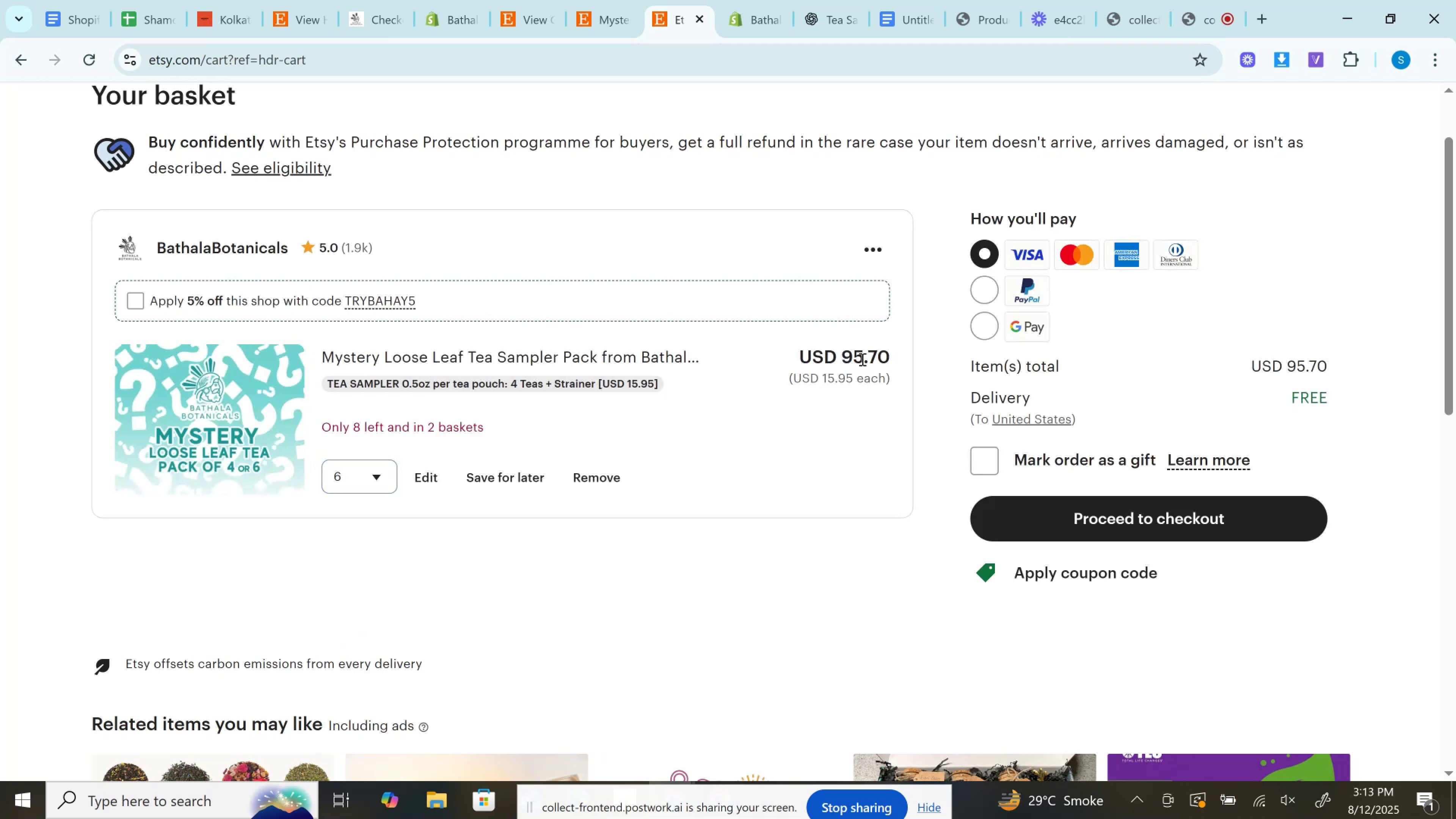 
left_click([861, 359])
 